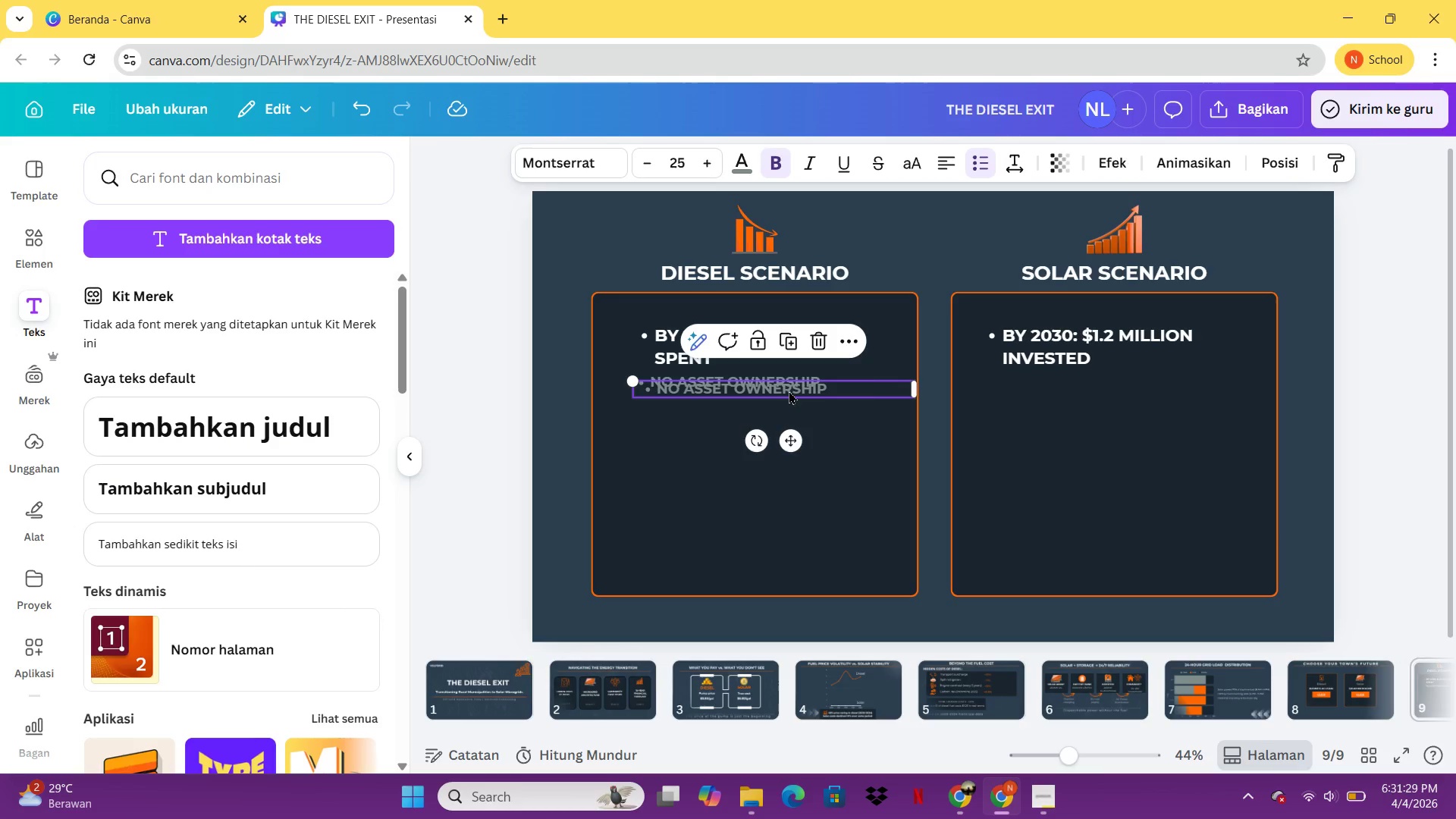 
left_click_drag(start_coordinate=[789, 391], to_coordinate=[1131, 383])
 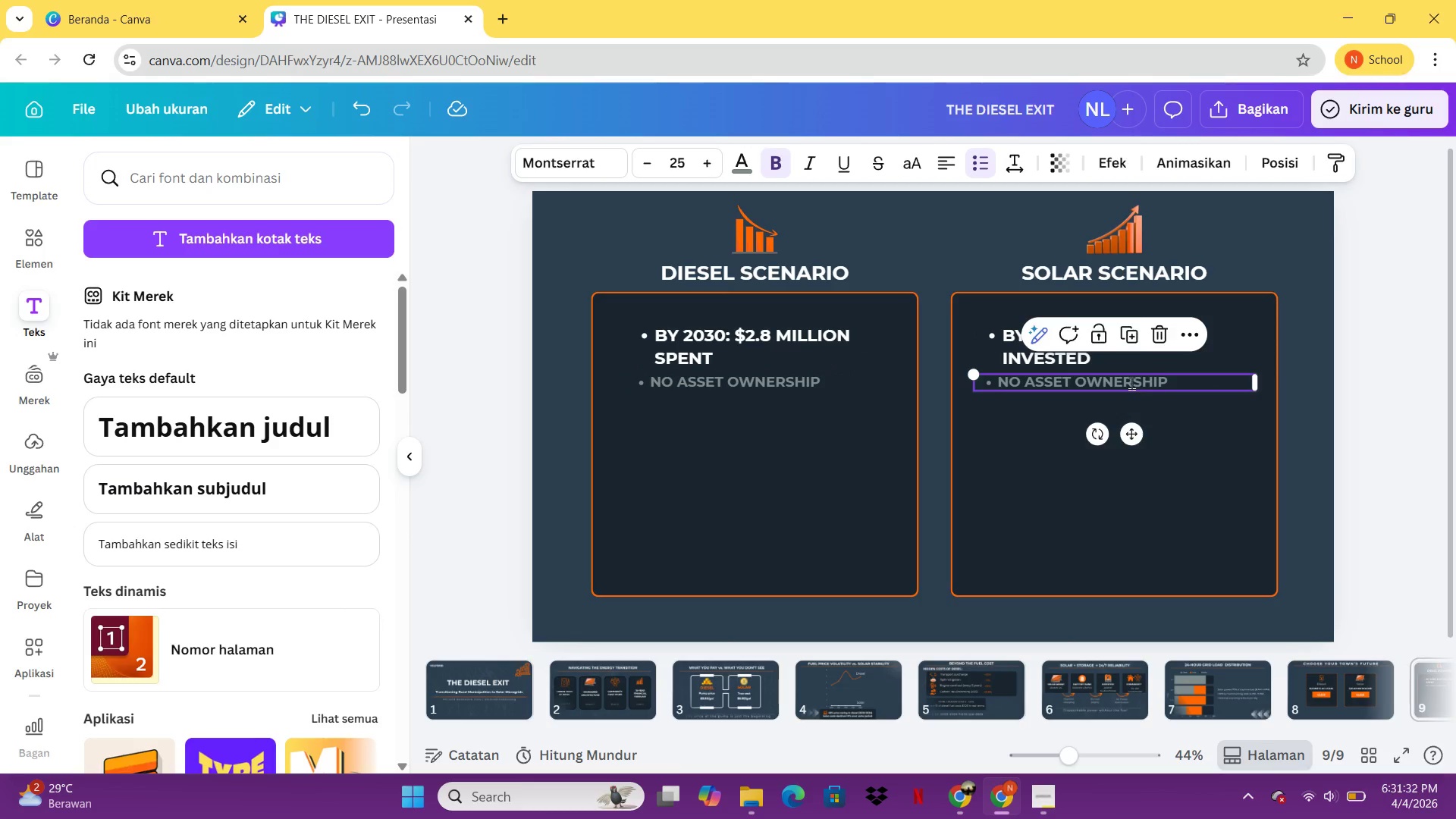 
double_click([1131, 383])
 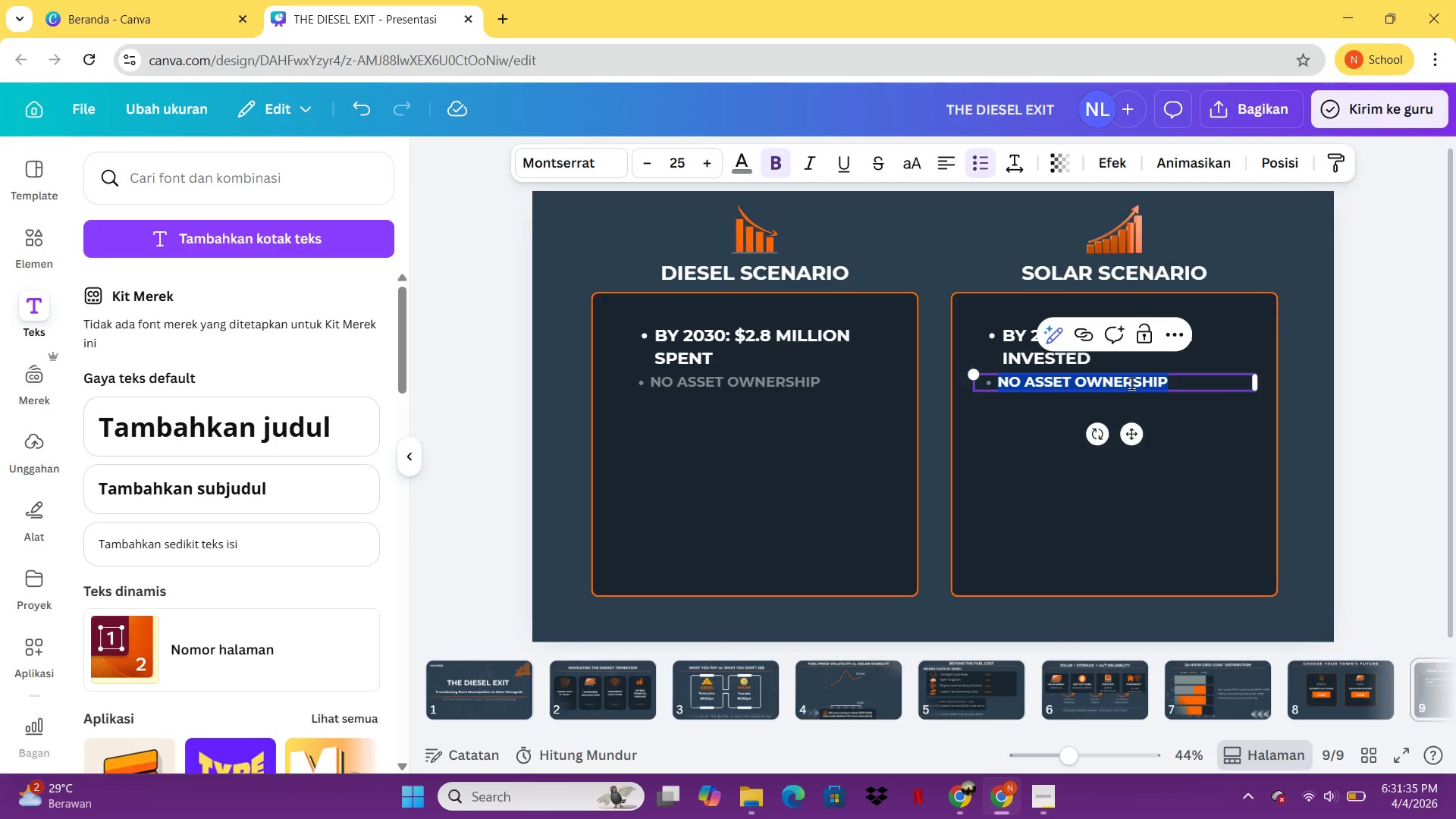 
type(ASSET OWNED )
 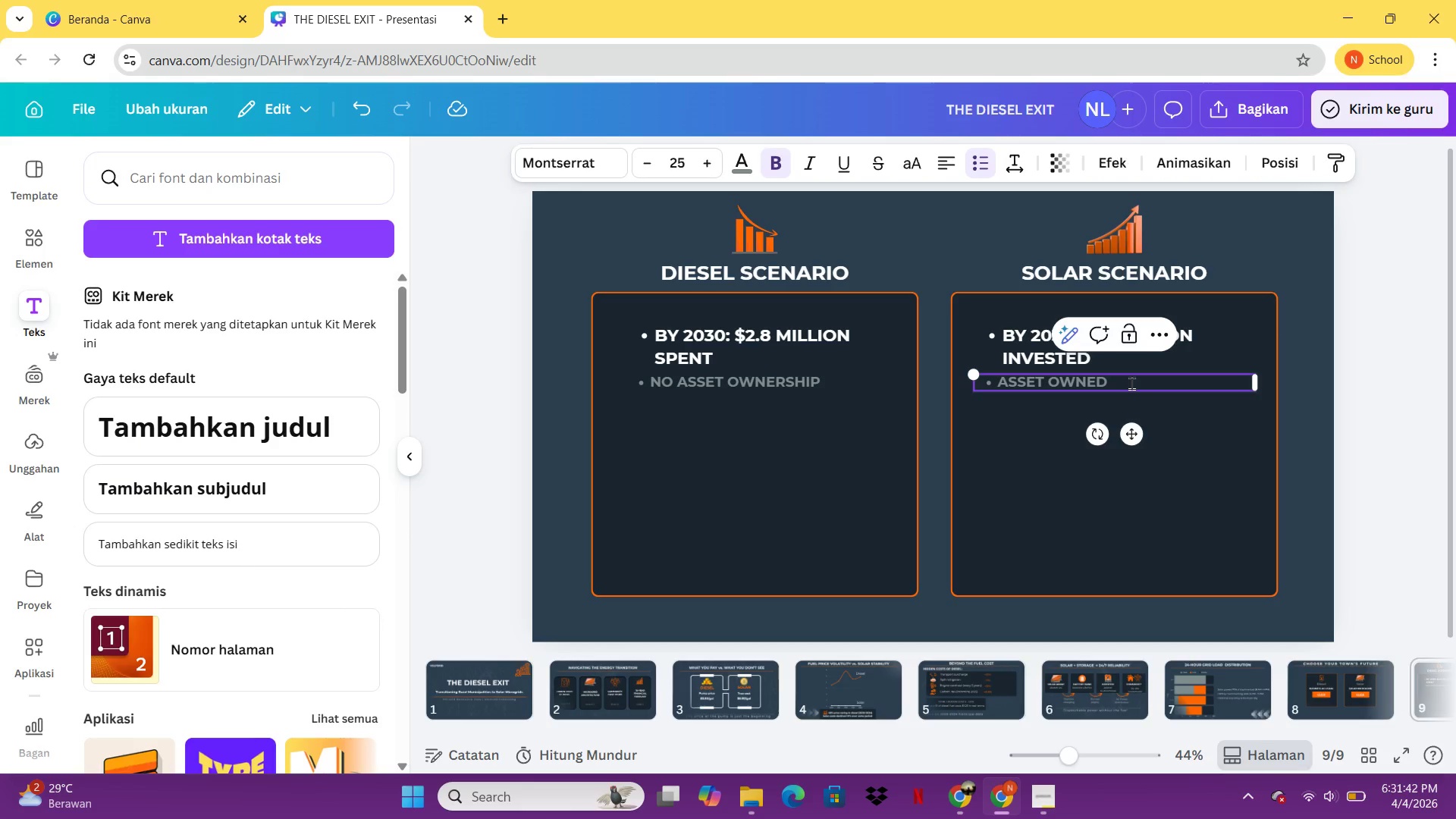 
key(Enter)
 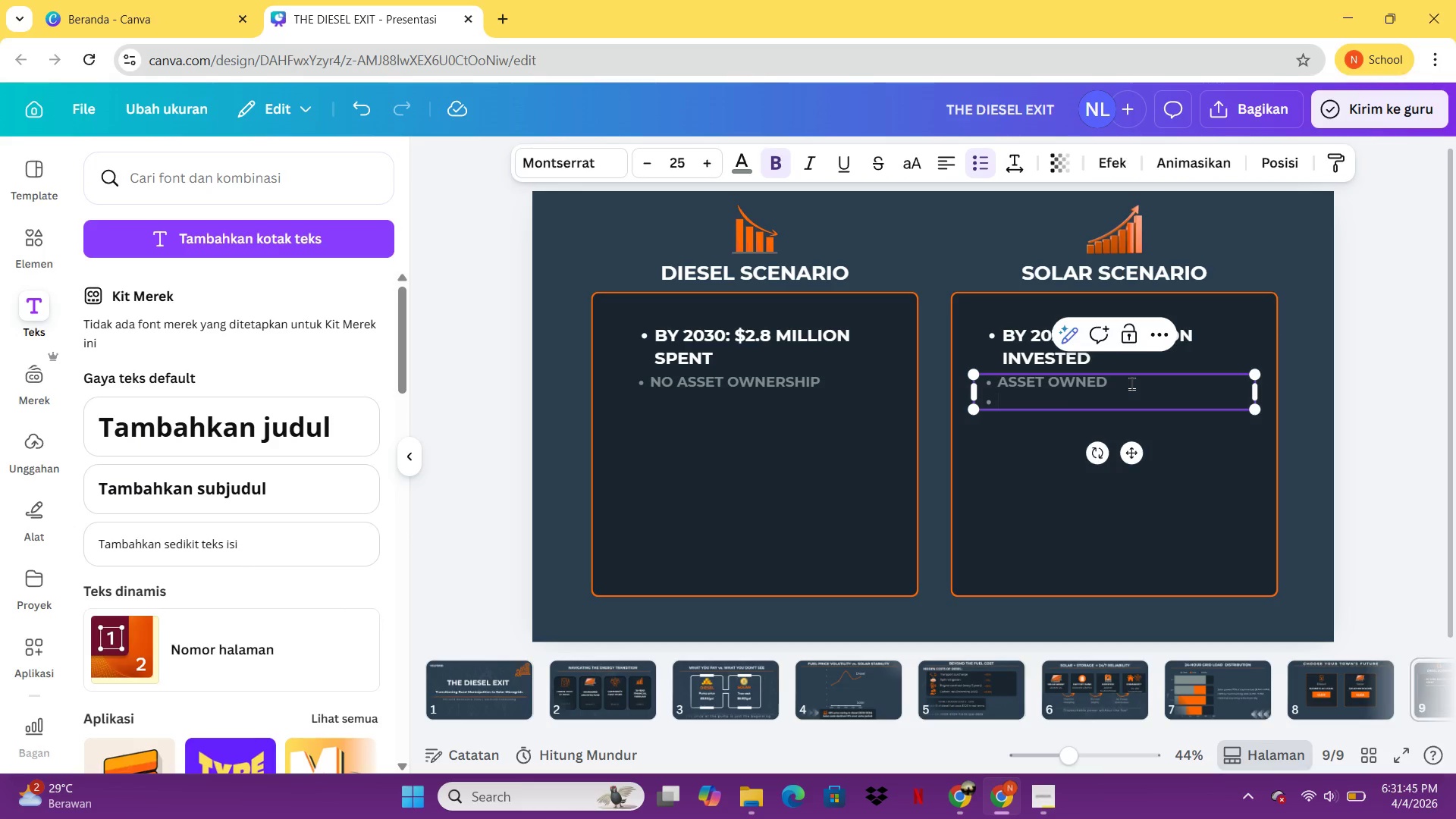 
key(Backspace)
 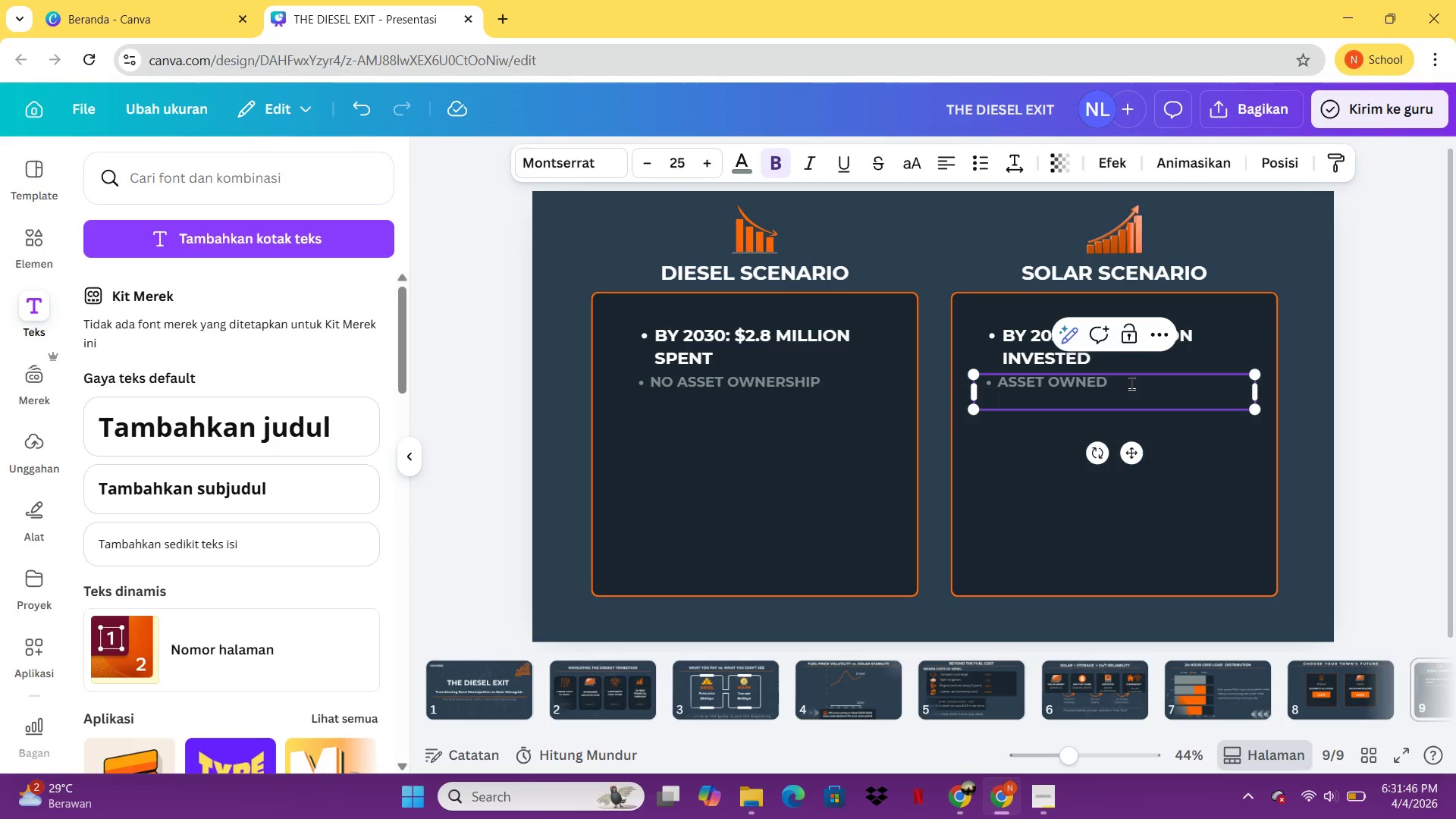 
key(Backspace)
 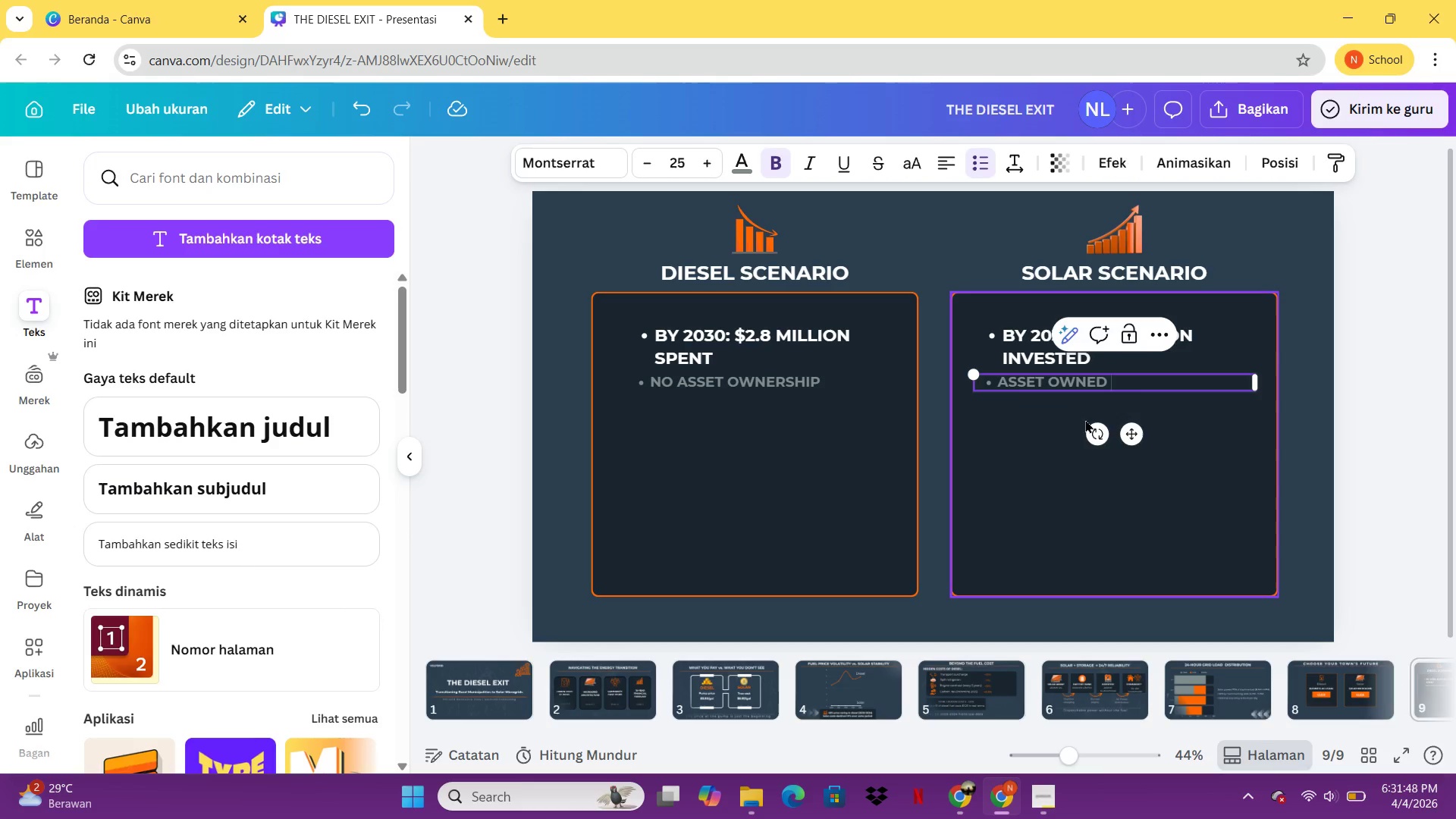 
left_click([1043, 419])
 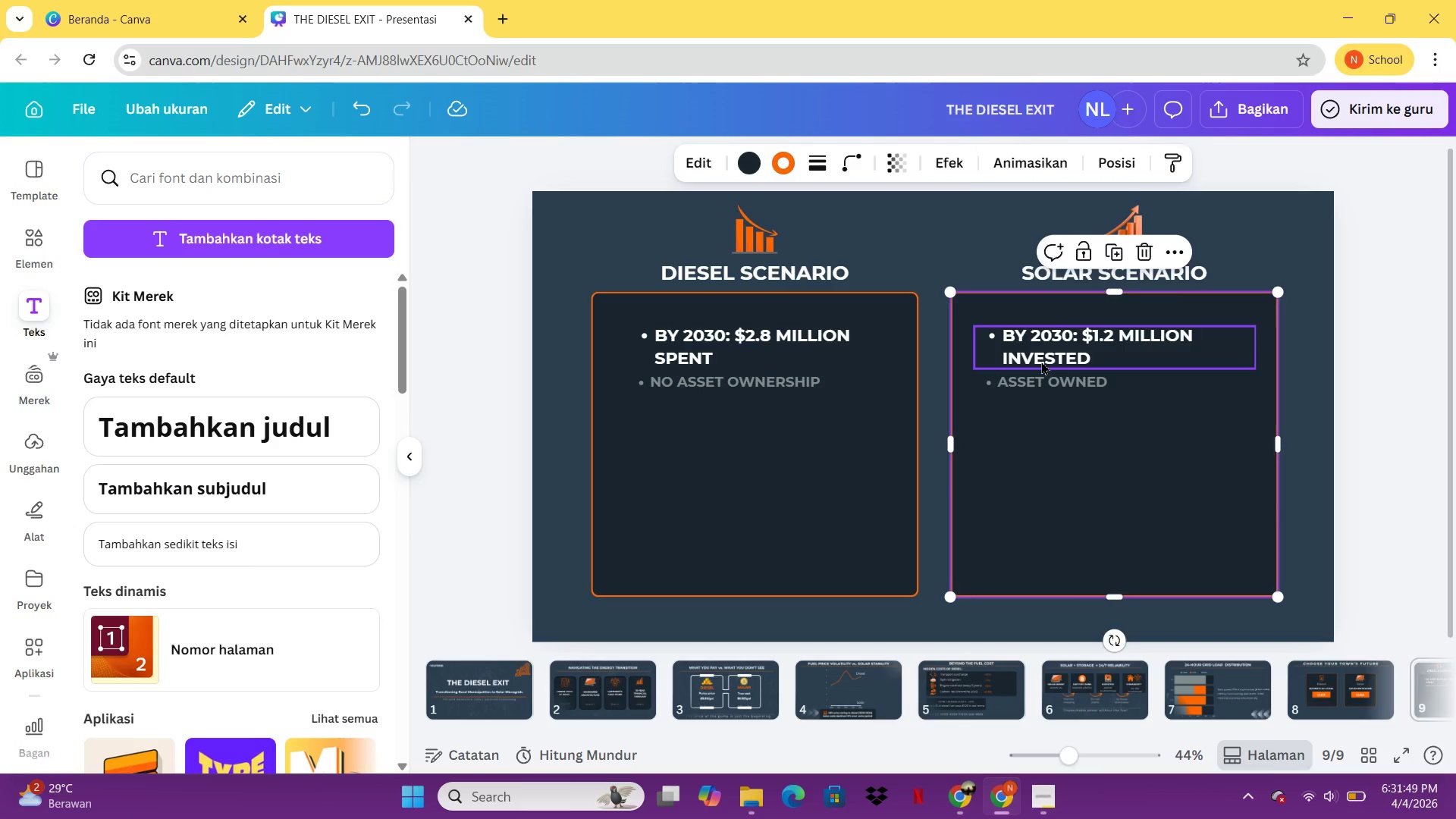 
left_click([1041, 361])
 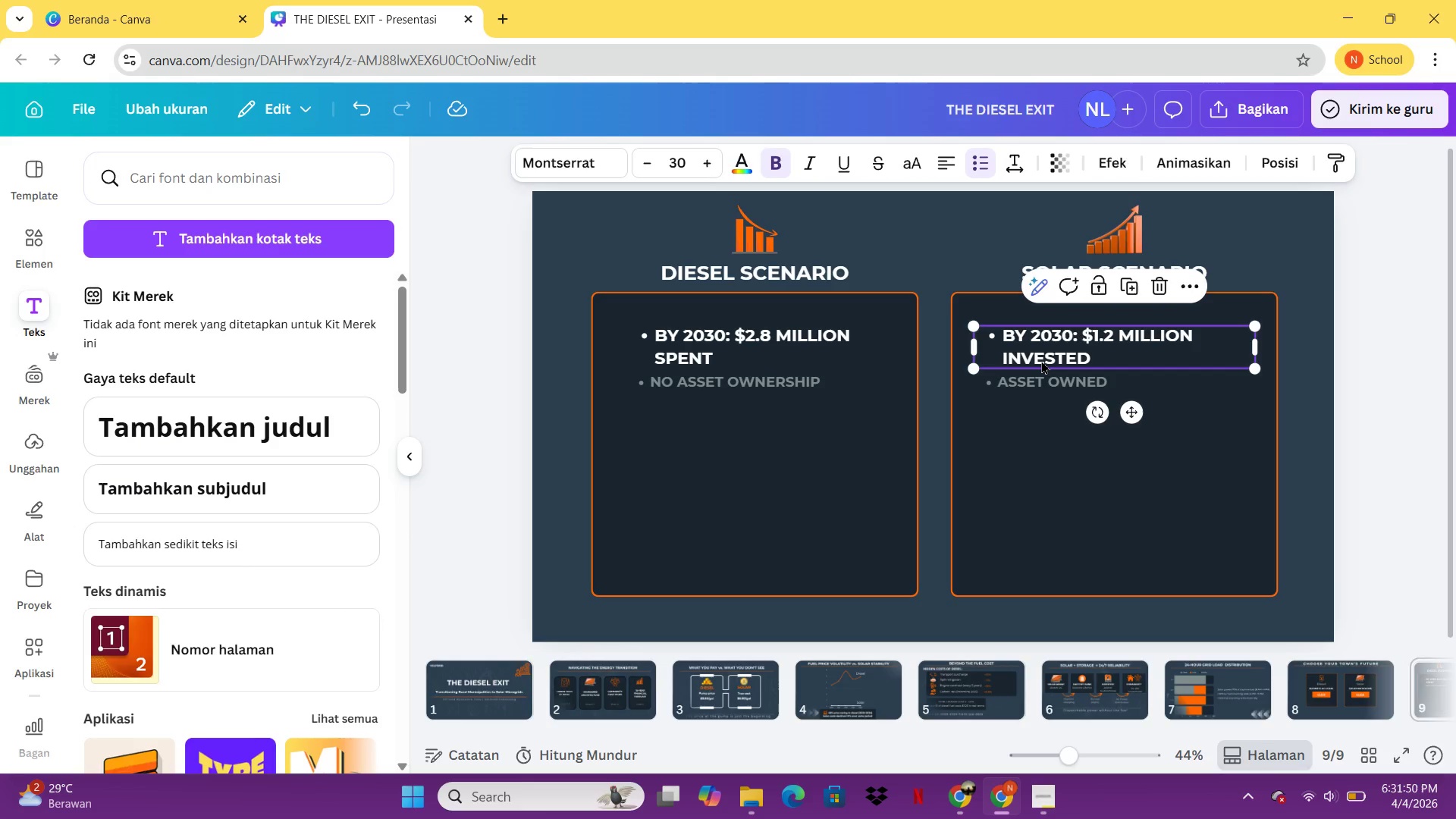 
key(Control+C)
 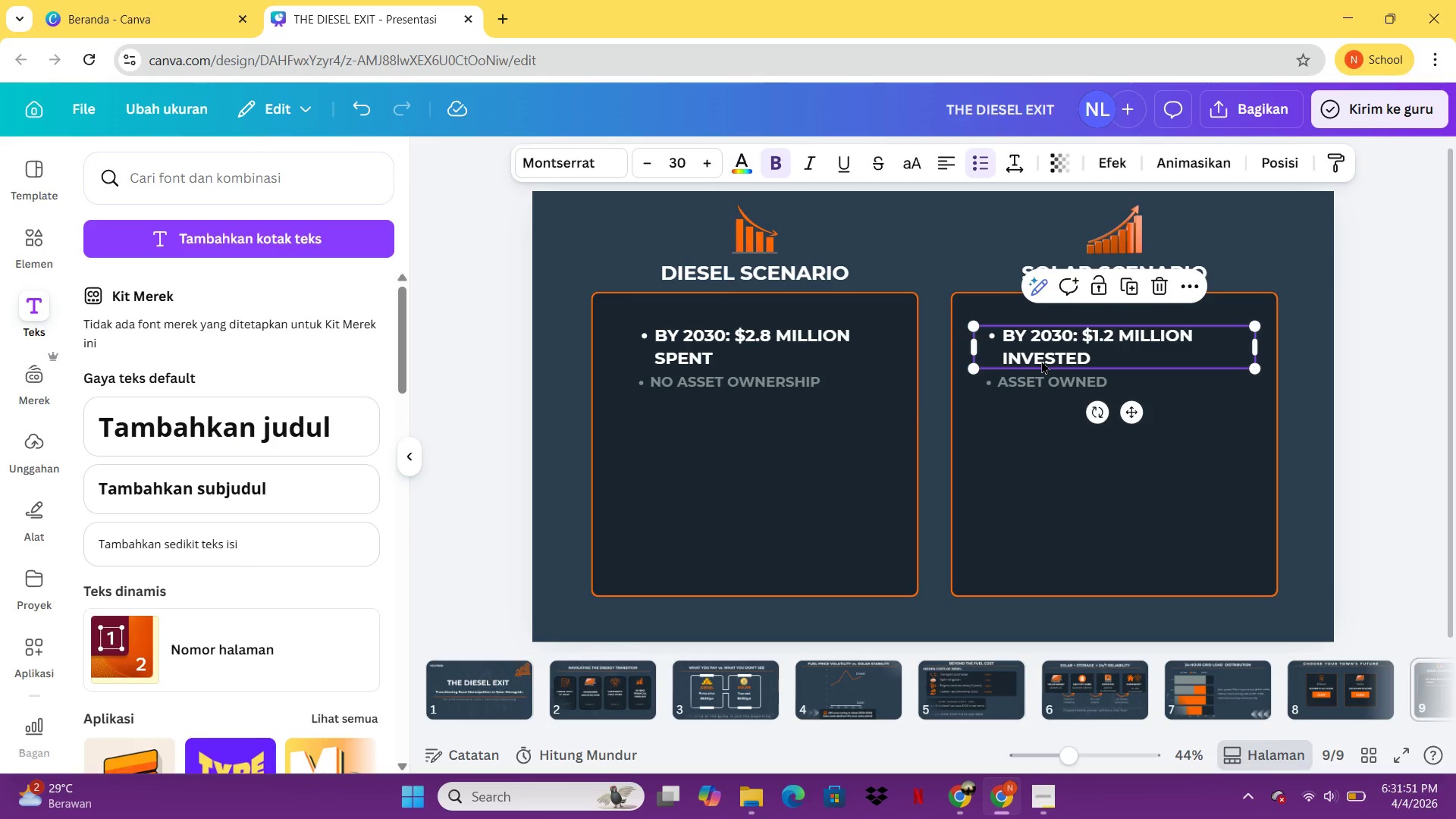 
key(Control+V)
 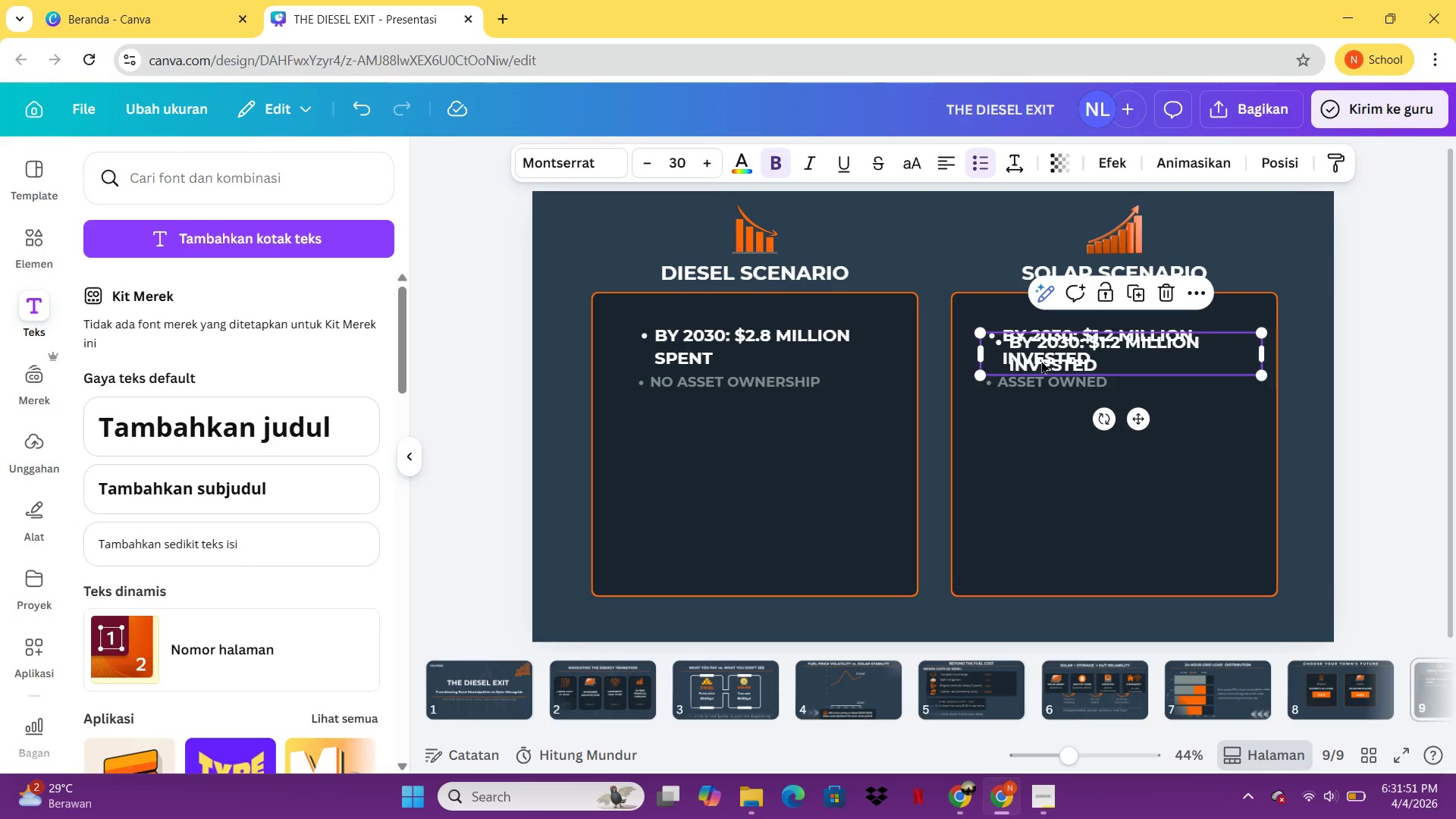 
left_click_drag(start_coordinate=[1041, 360], to_coordinate=[1025, 427])
 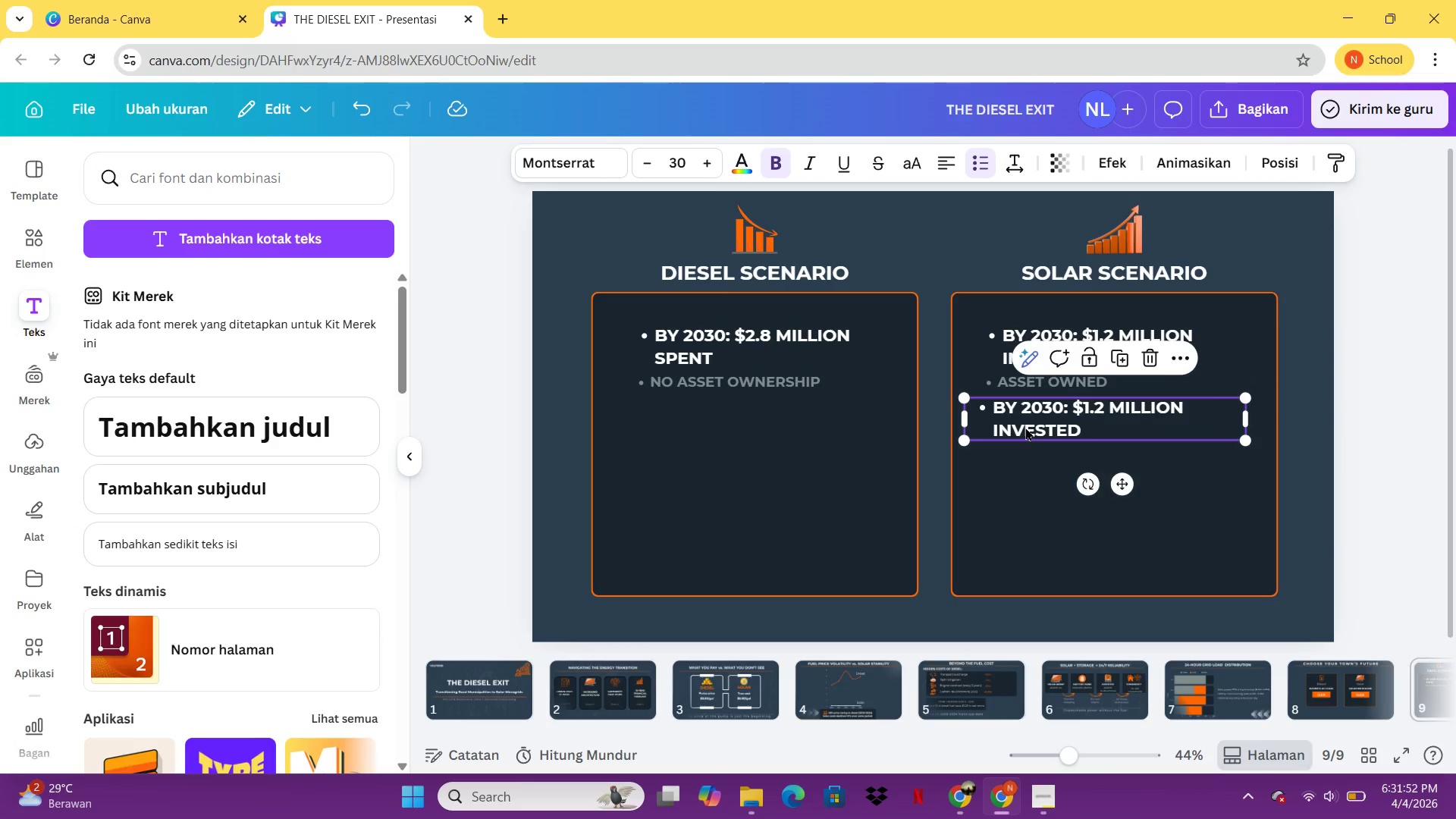 
double_click([1025, 427])
 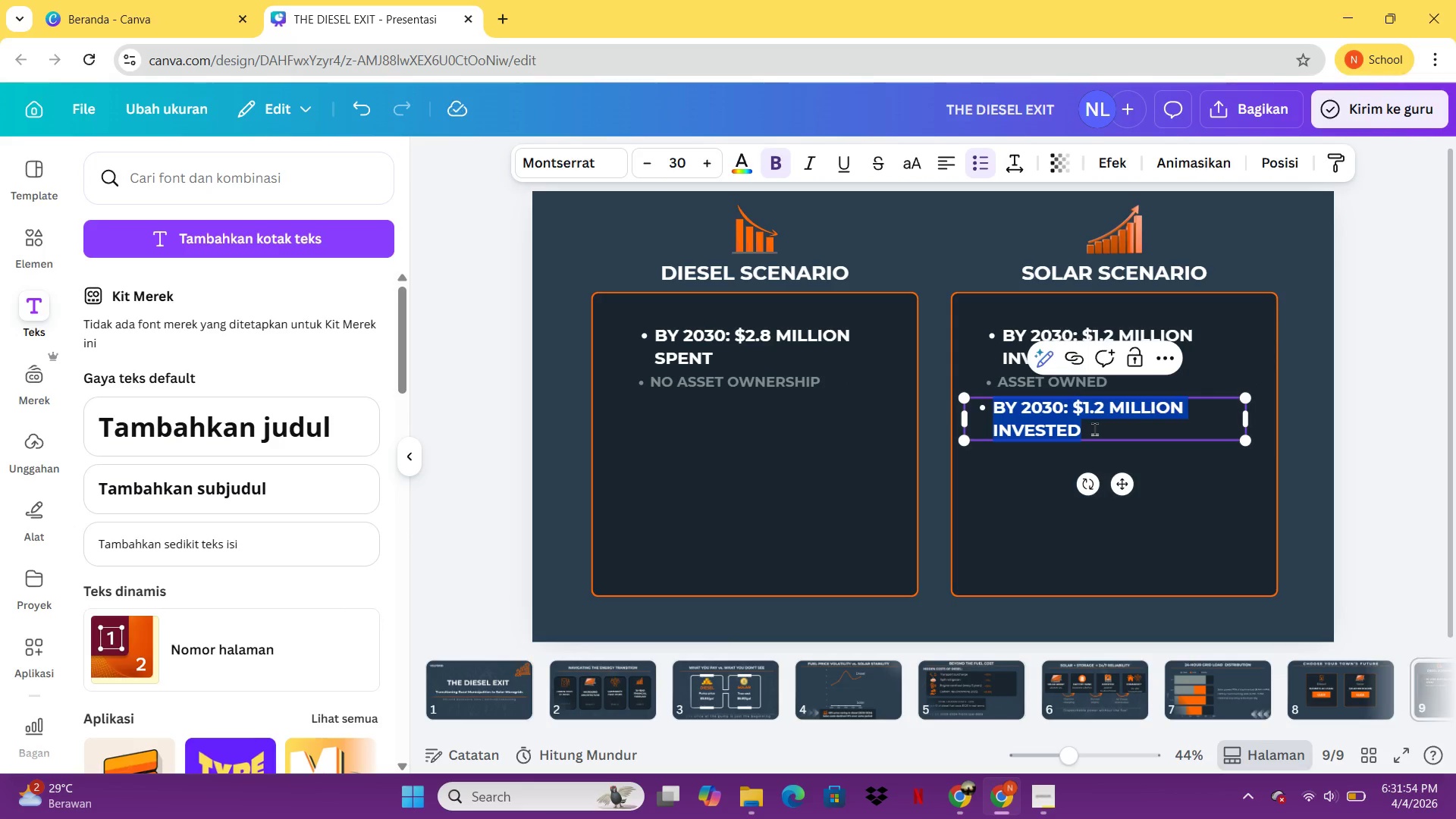 
type(PREDE)
key(Backspace)
type(ICTABLE COSTS)
 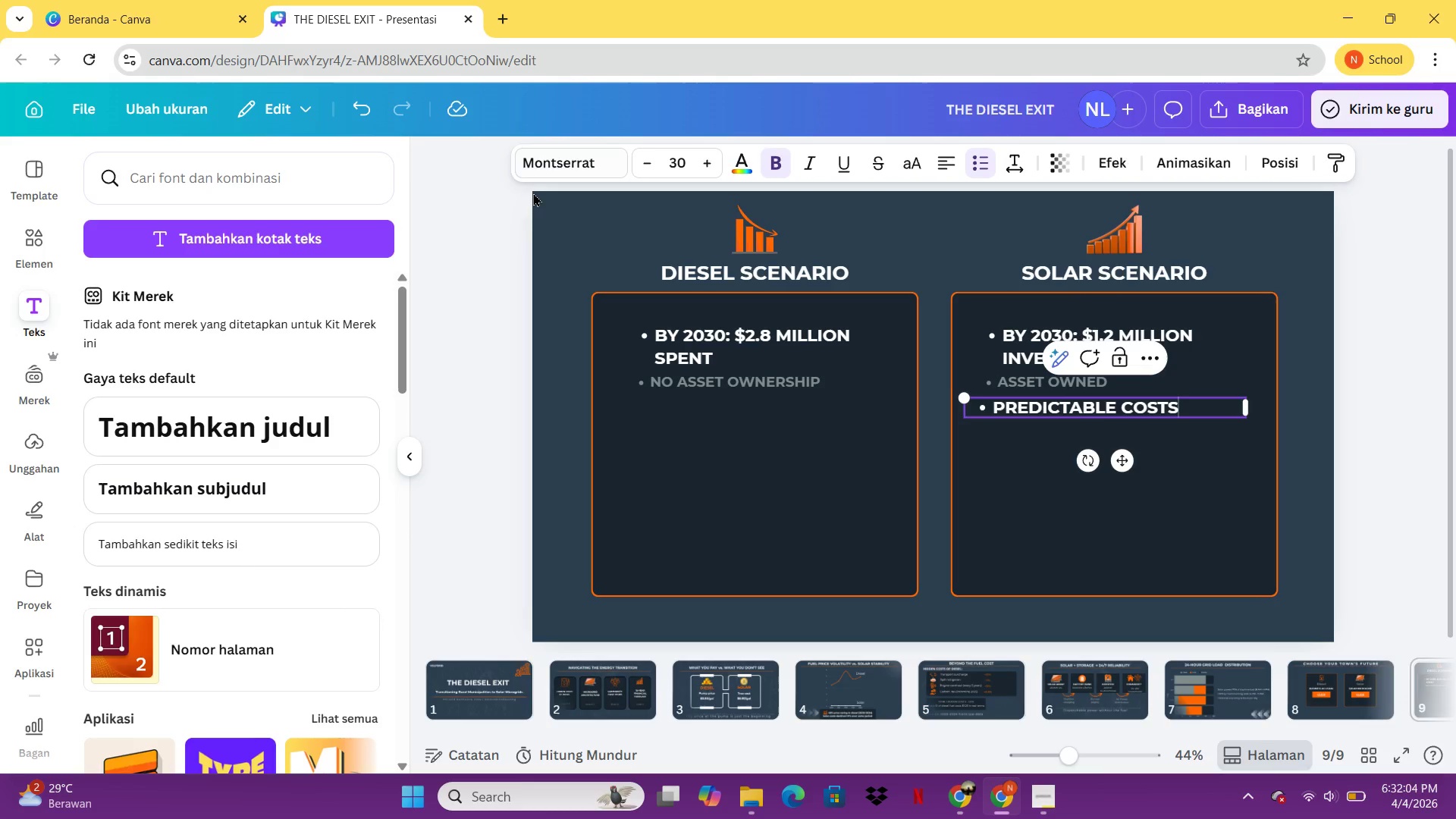 
left_click([642, 157])
 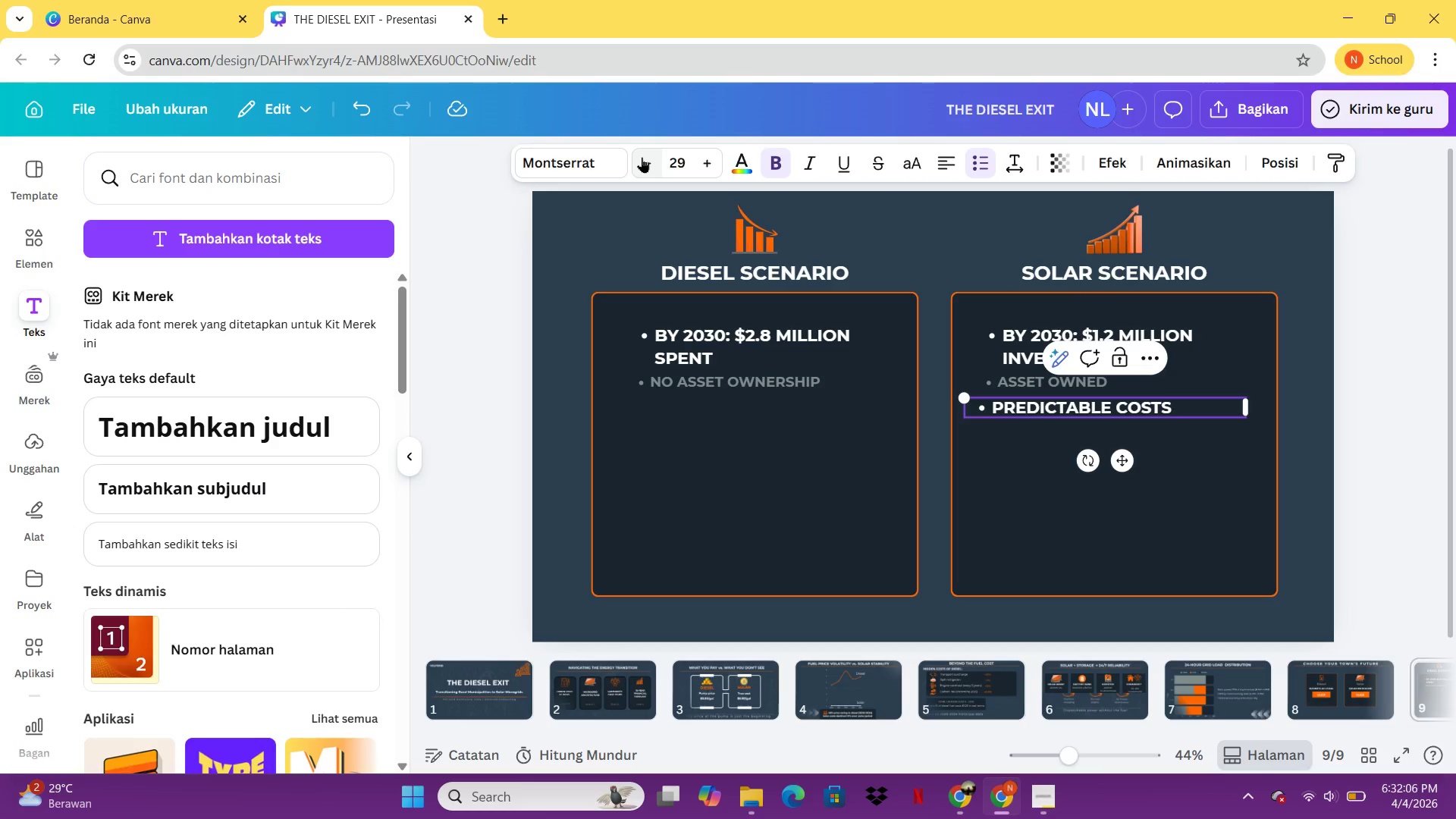 
left_click([642, 157])
 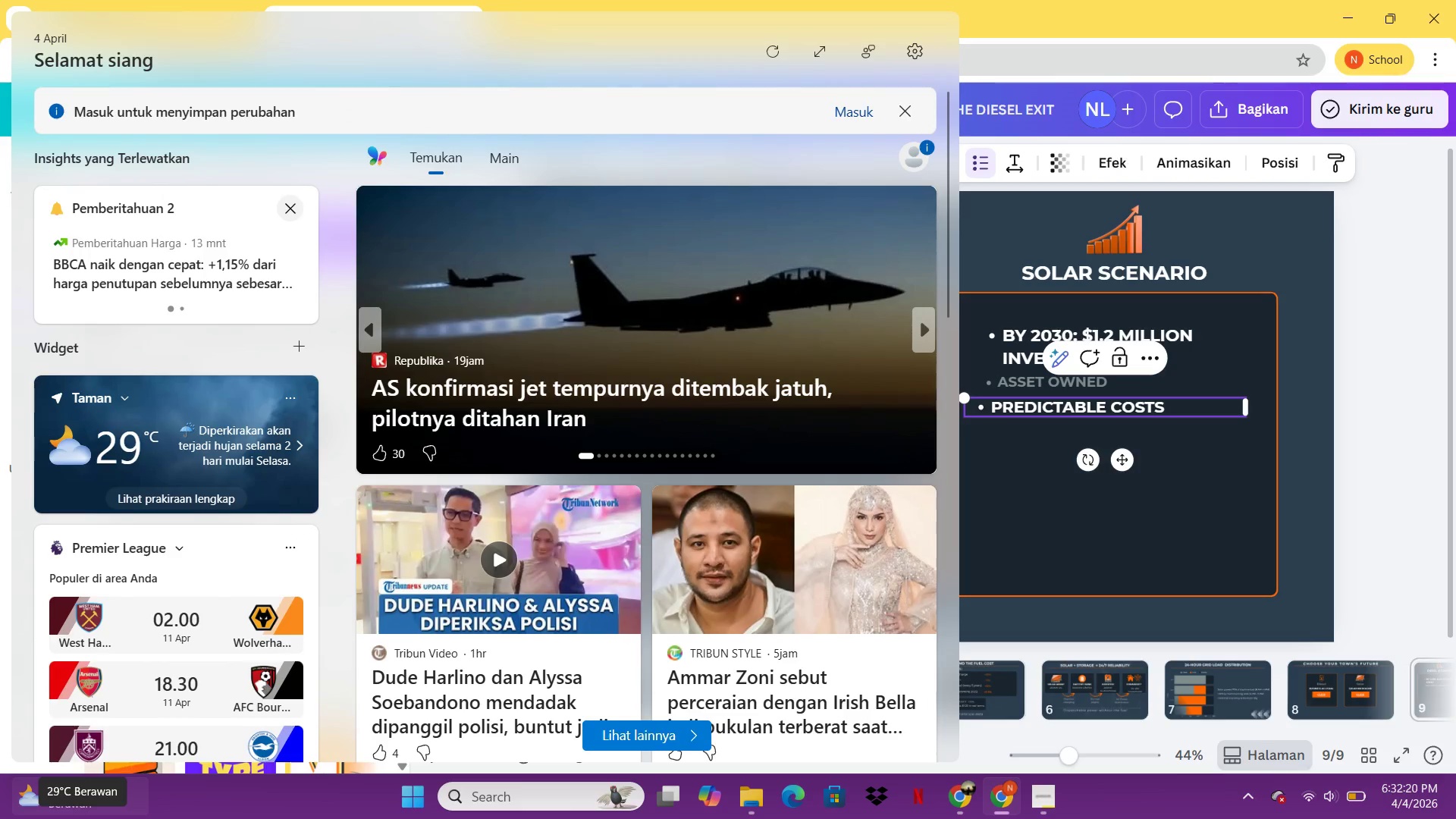 
wait(18.62)
 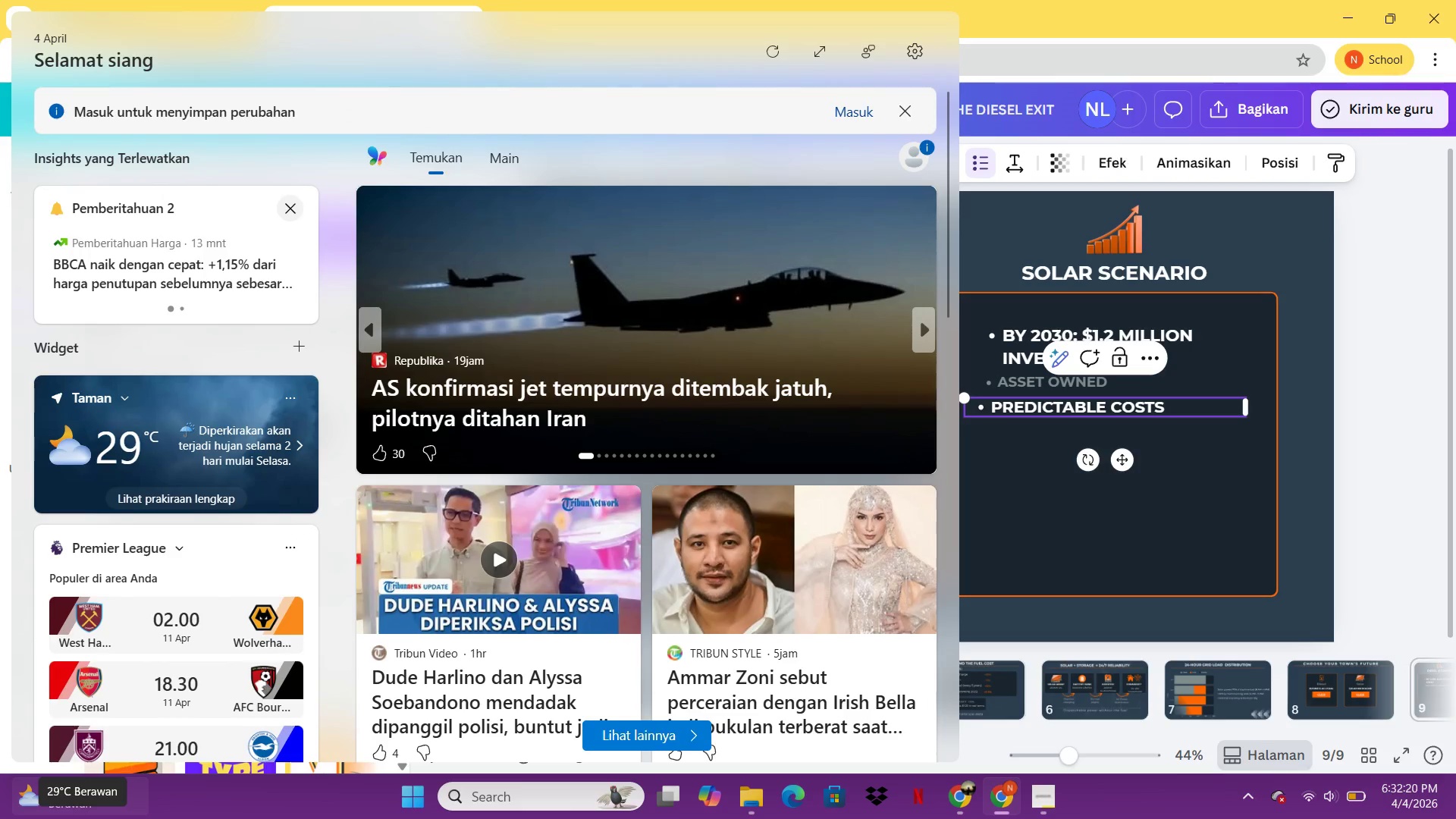 
left_click([733, 347])
 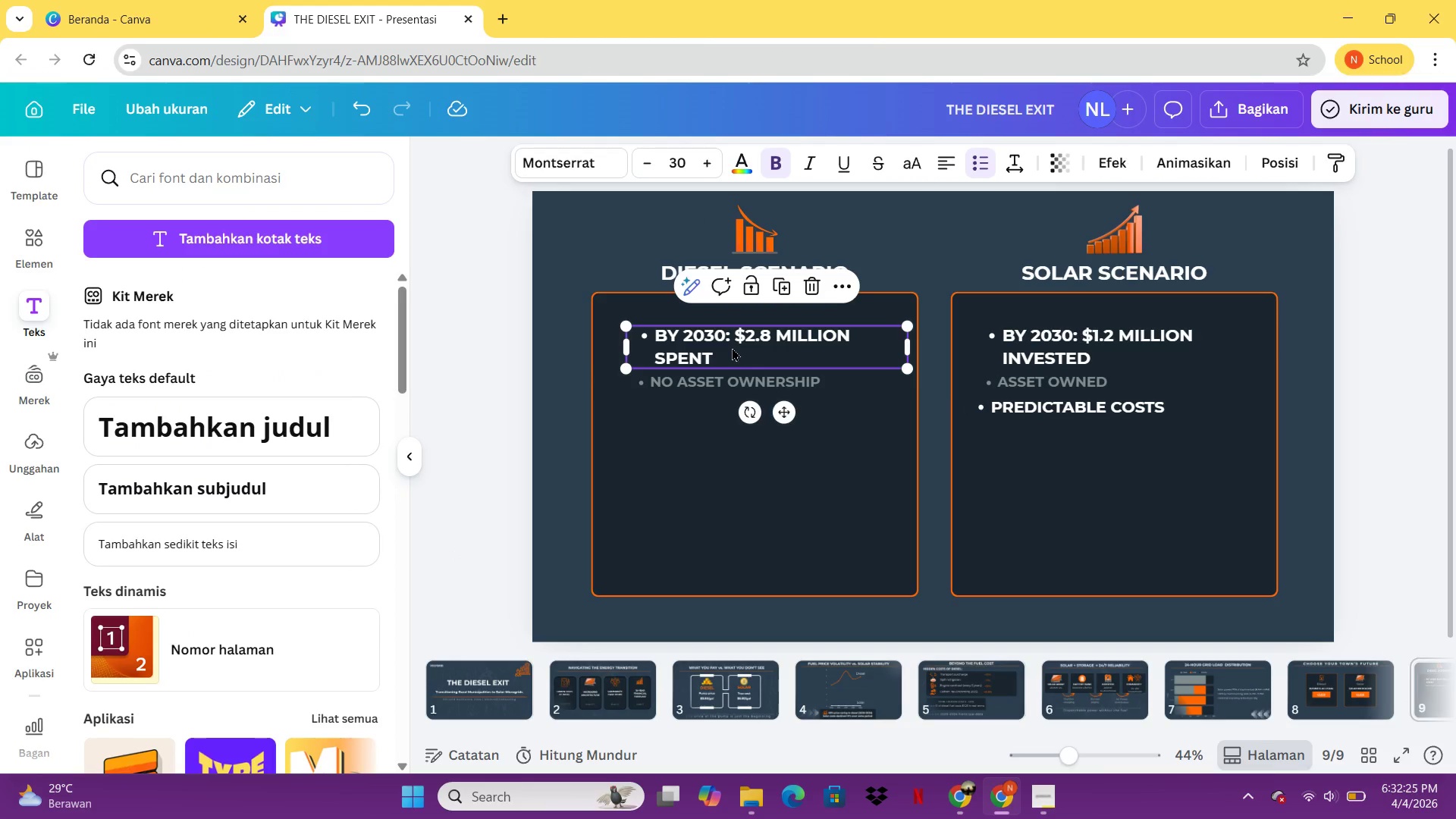 
key(Control+C)
 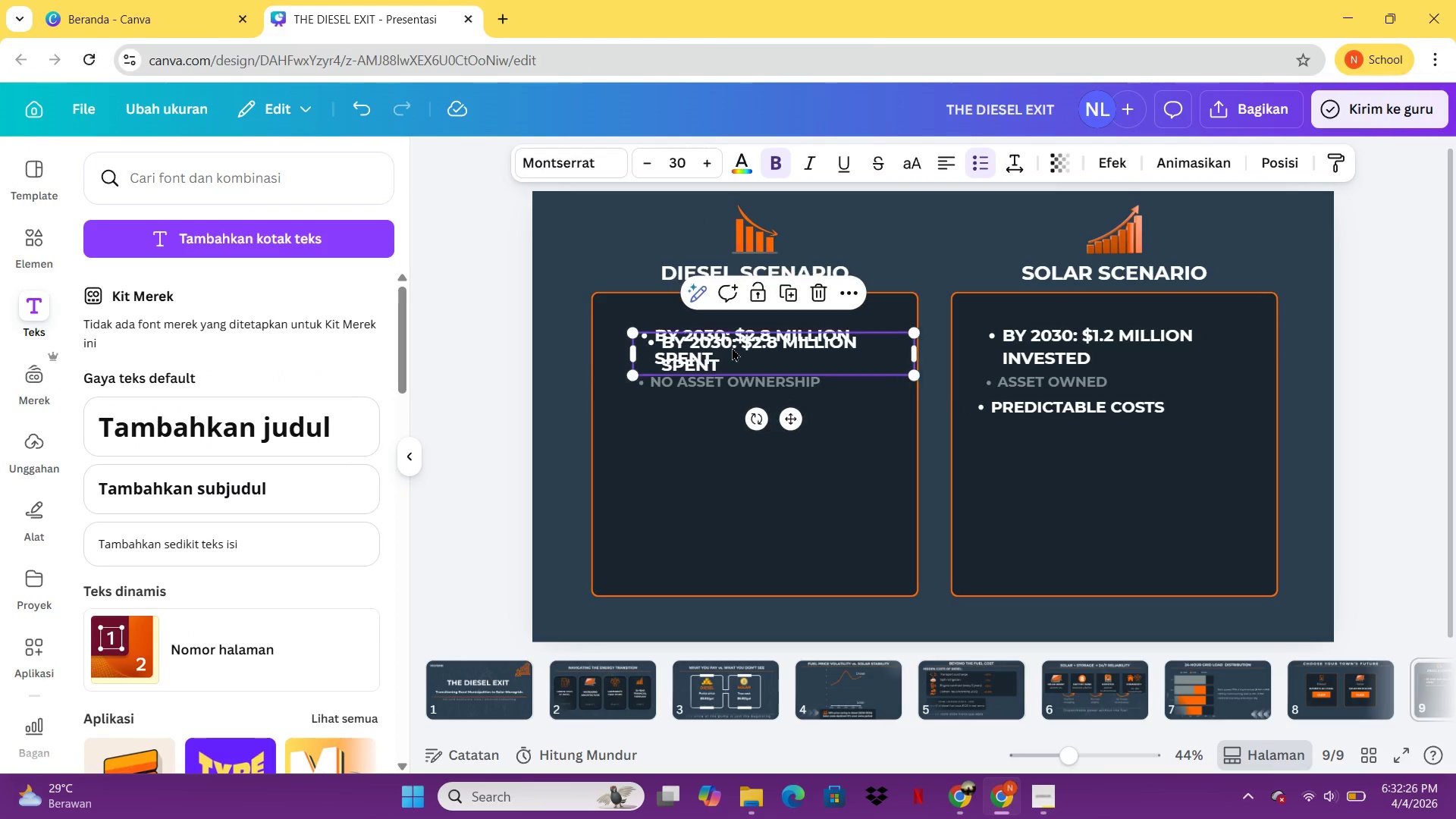 
key(Control+V)
 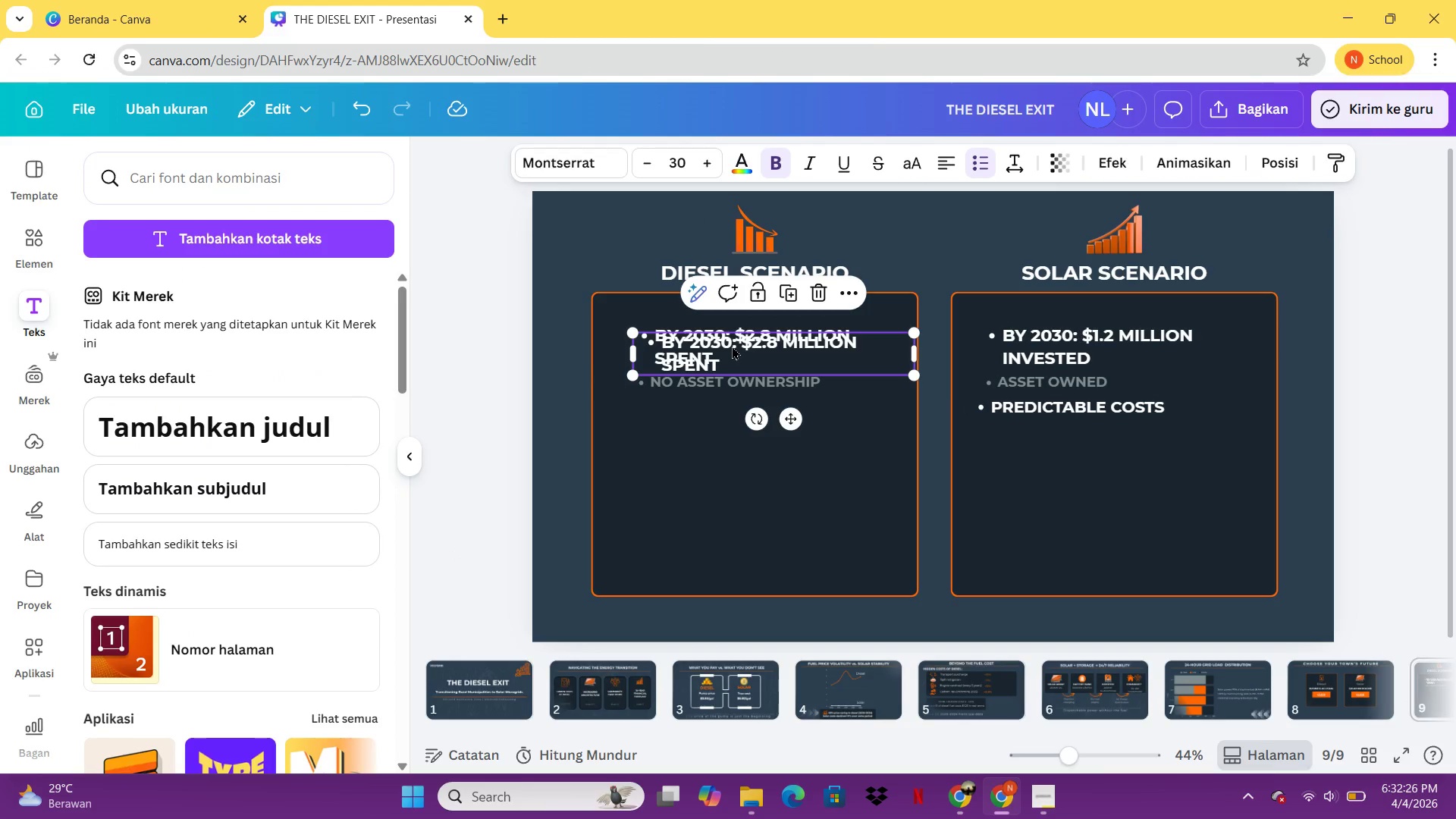 
left_click_drag(start_coordinate=[732, 347], to_coordinate=[743, 408])
 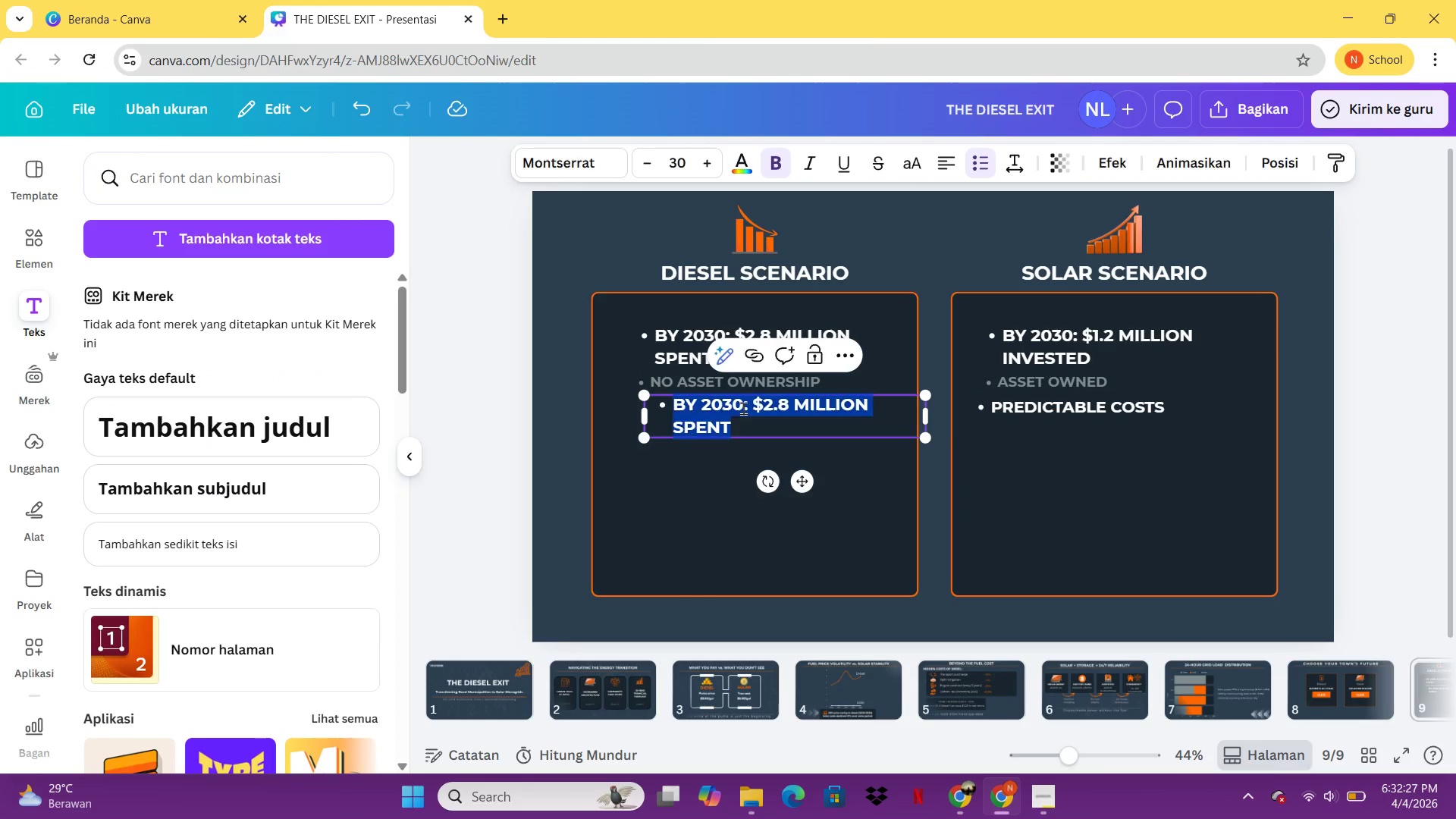 
double_click([743, 408])
 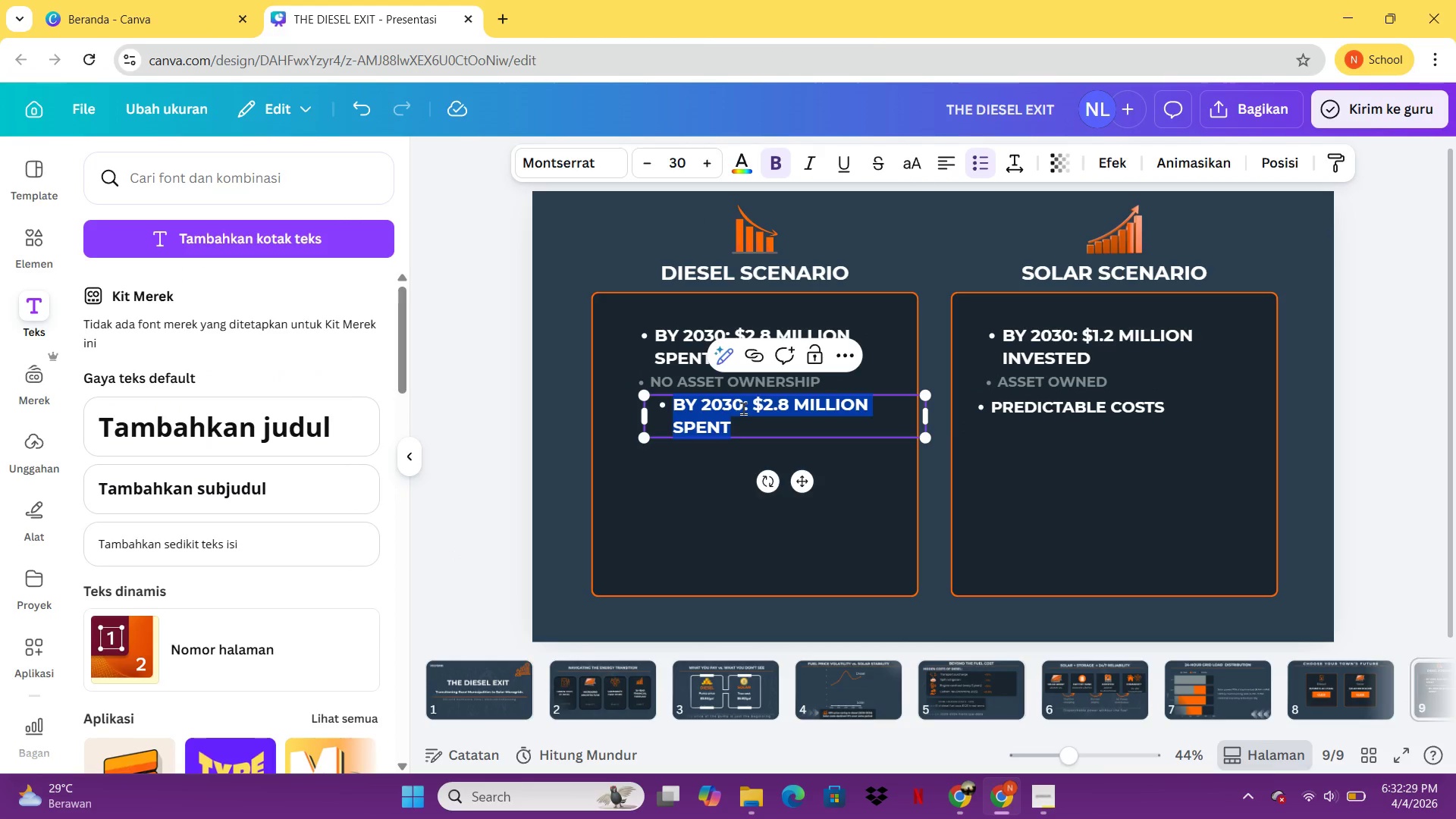 
type(CONTINUUE)
key(Backspace)
 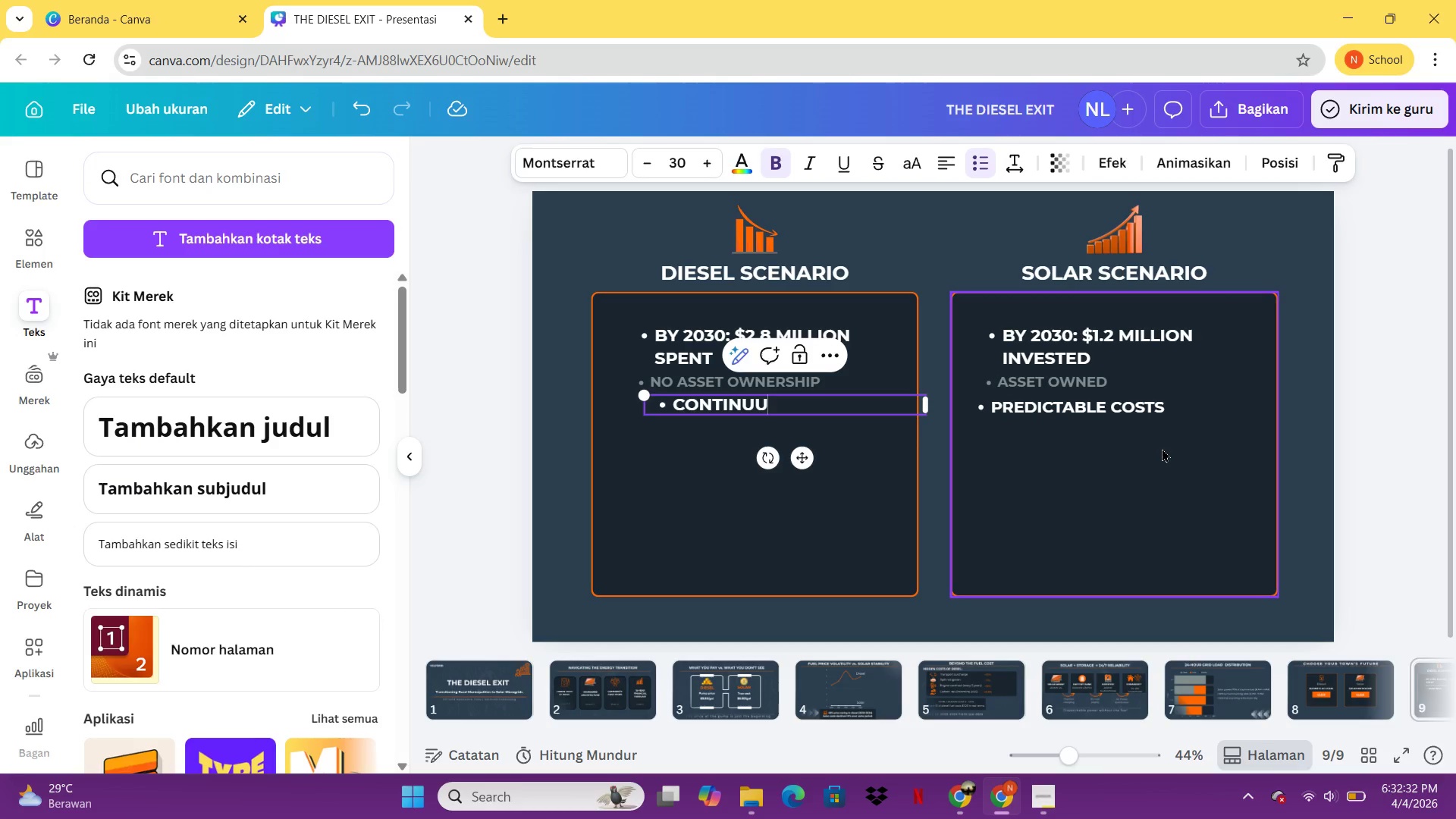 
key(Backspace)
type(ED VOLATILITY)
 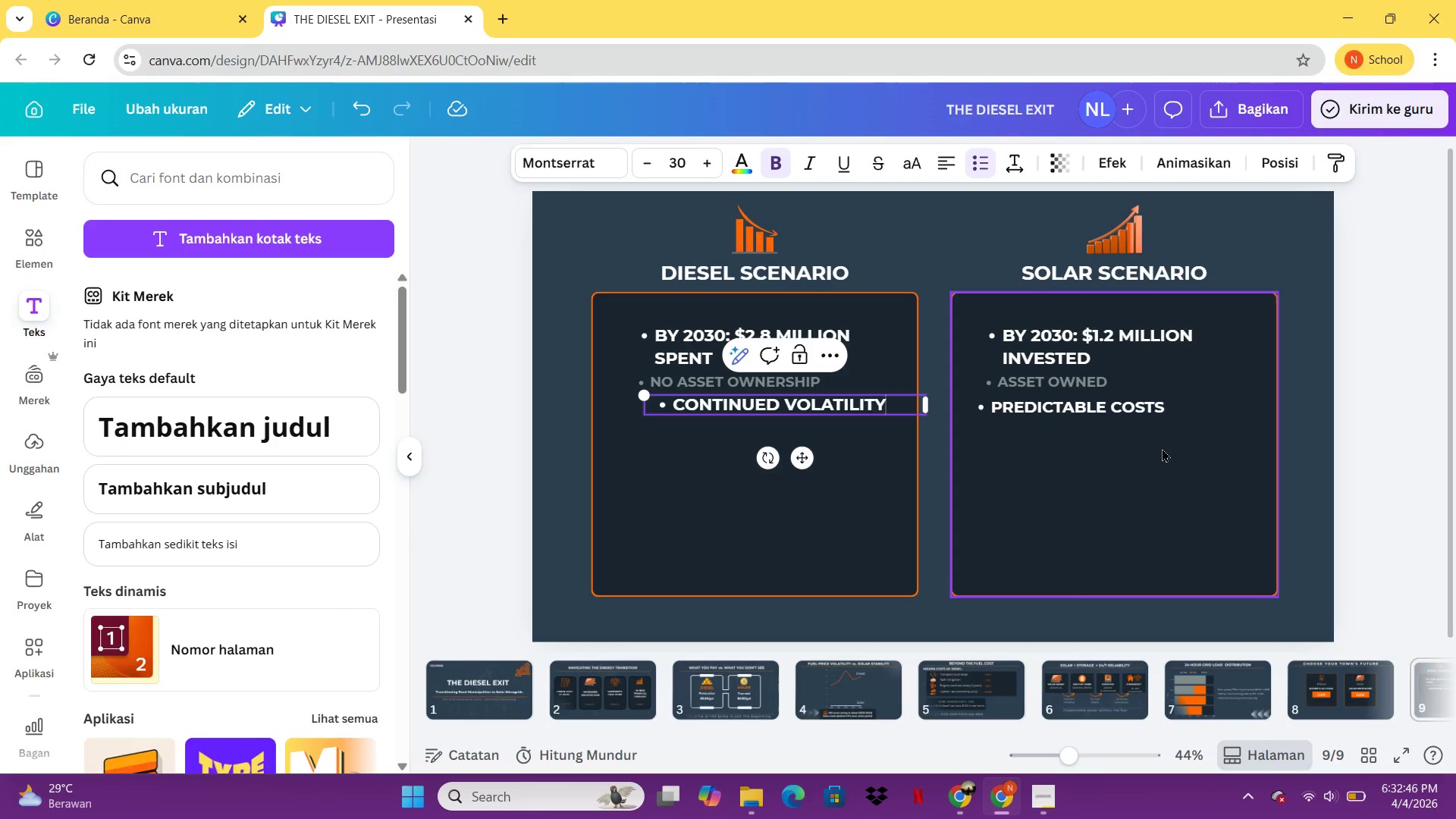 
wait(11.25)
 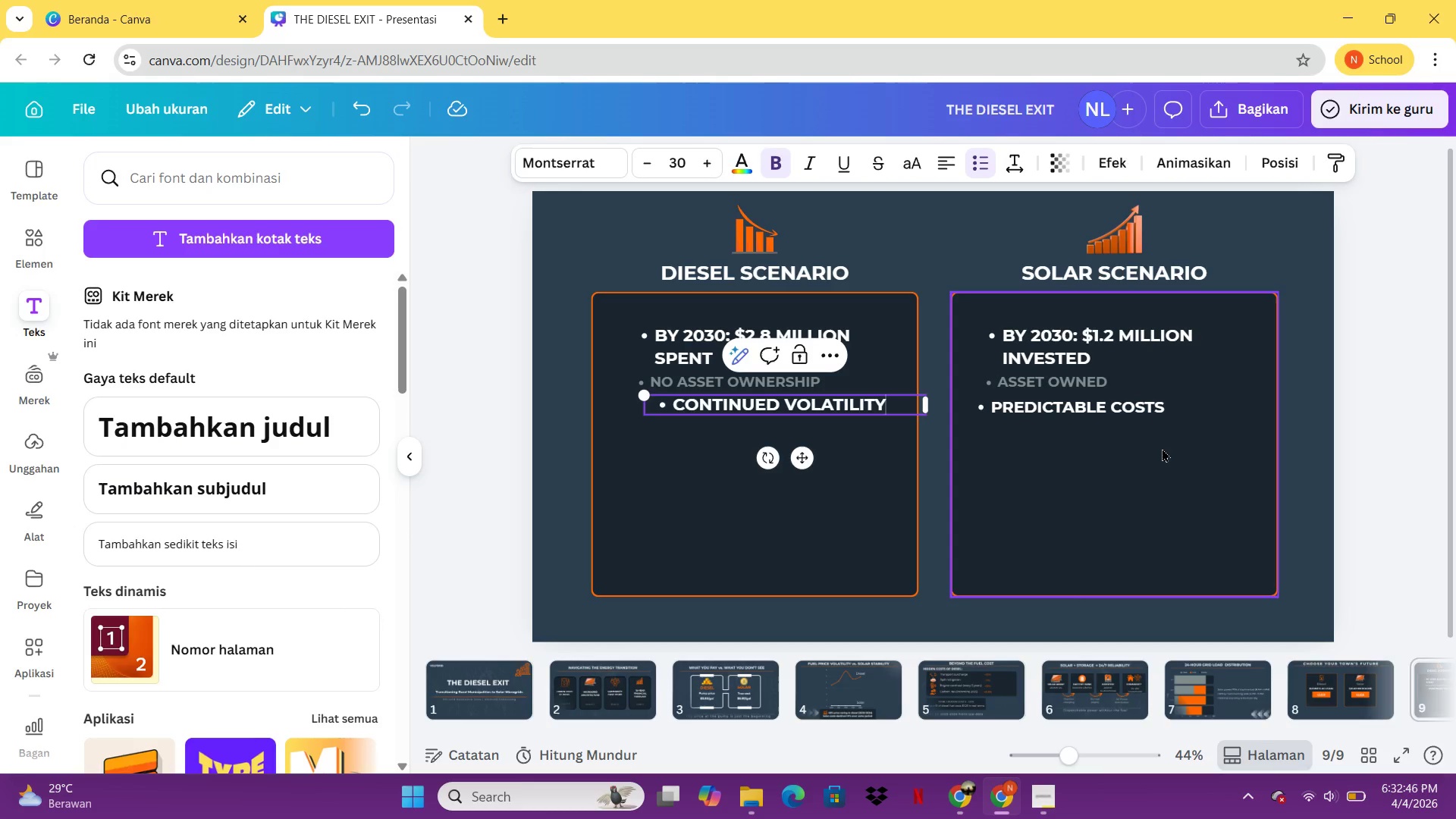 
left_click_drag(start_coordinate=[804, 463], to_coordinate=[794, 470])
 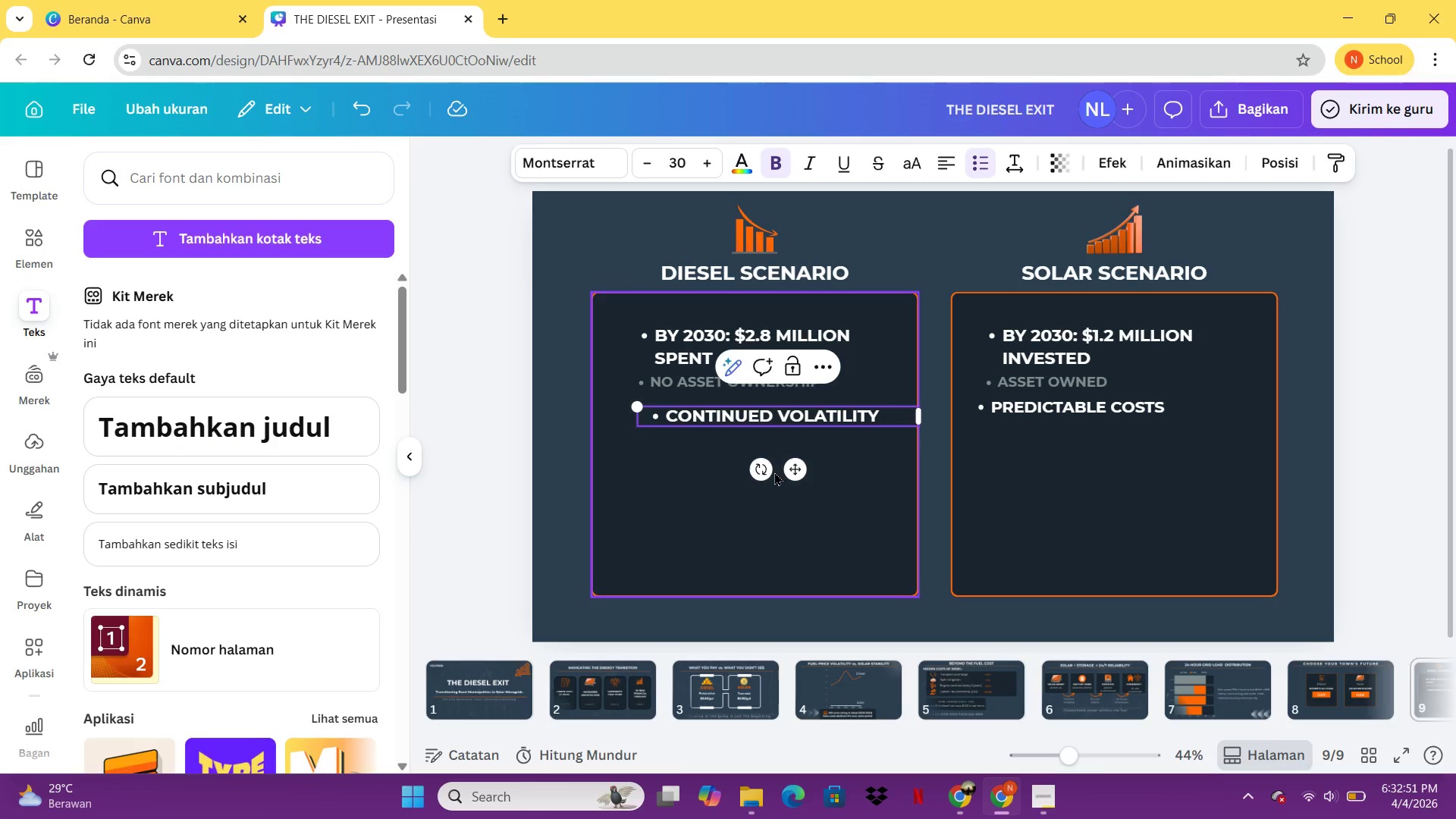 
middle_click([794, 470])
 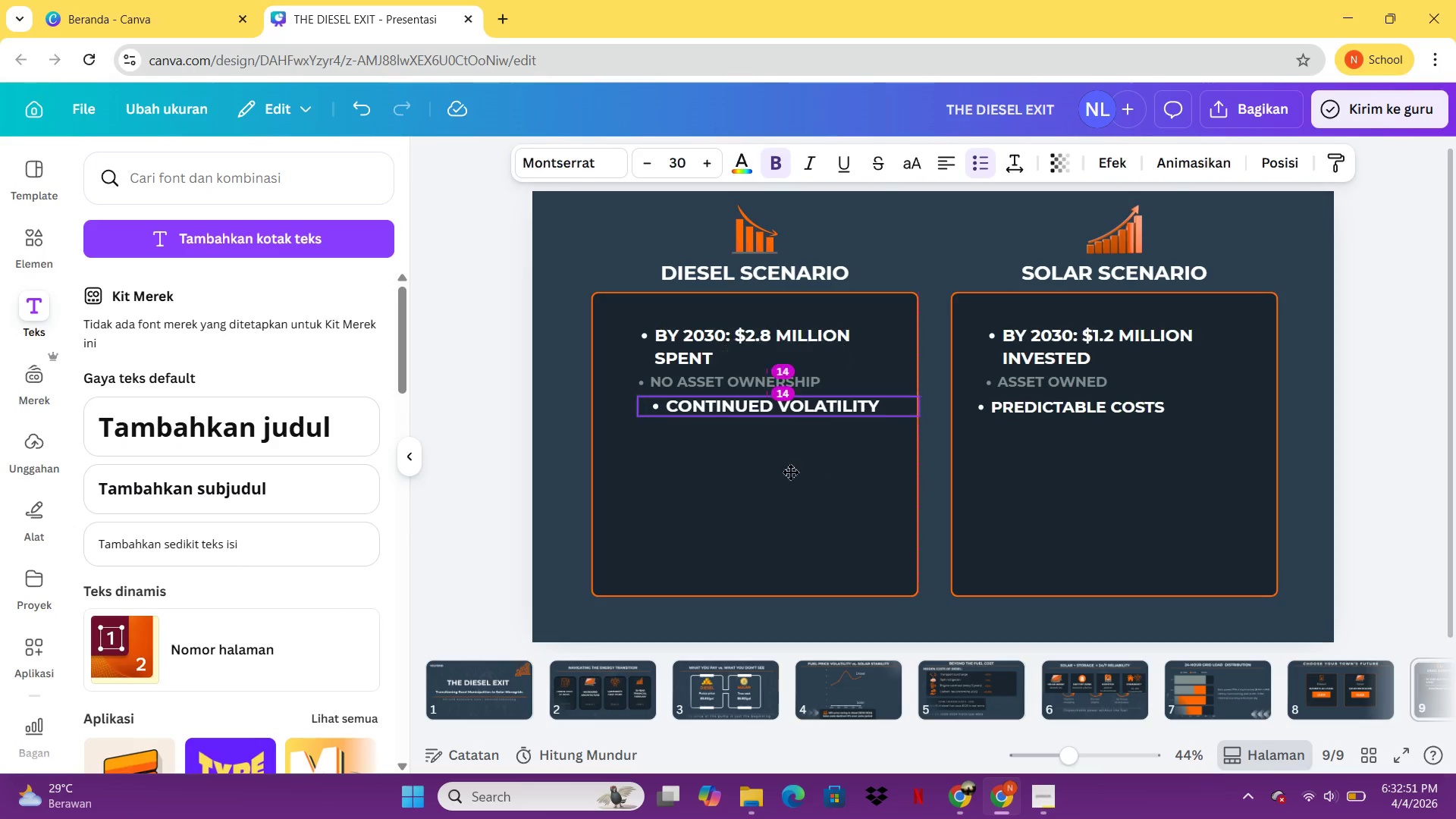 
left_click_drag(start_coordinate=[794, 470], to_coordinate=[766, 469])
 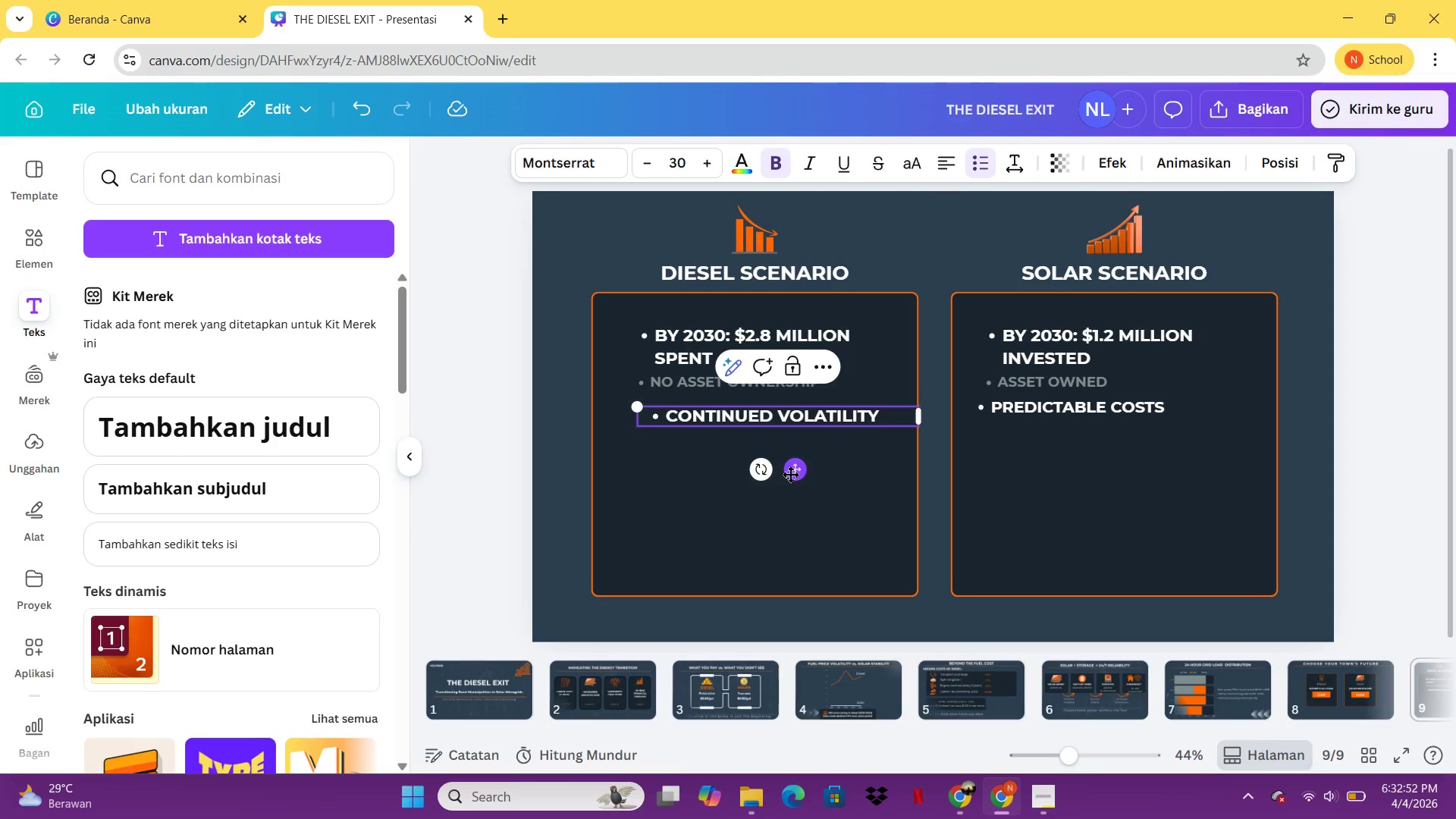 
left_click_drag(start_coordinate=[783, 472], to_coordinate=[767, 467])
 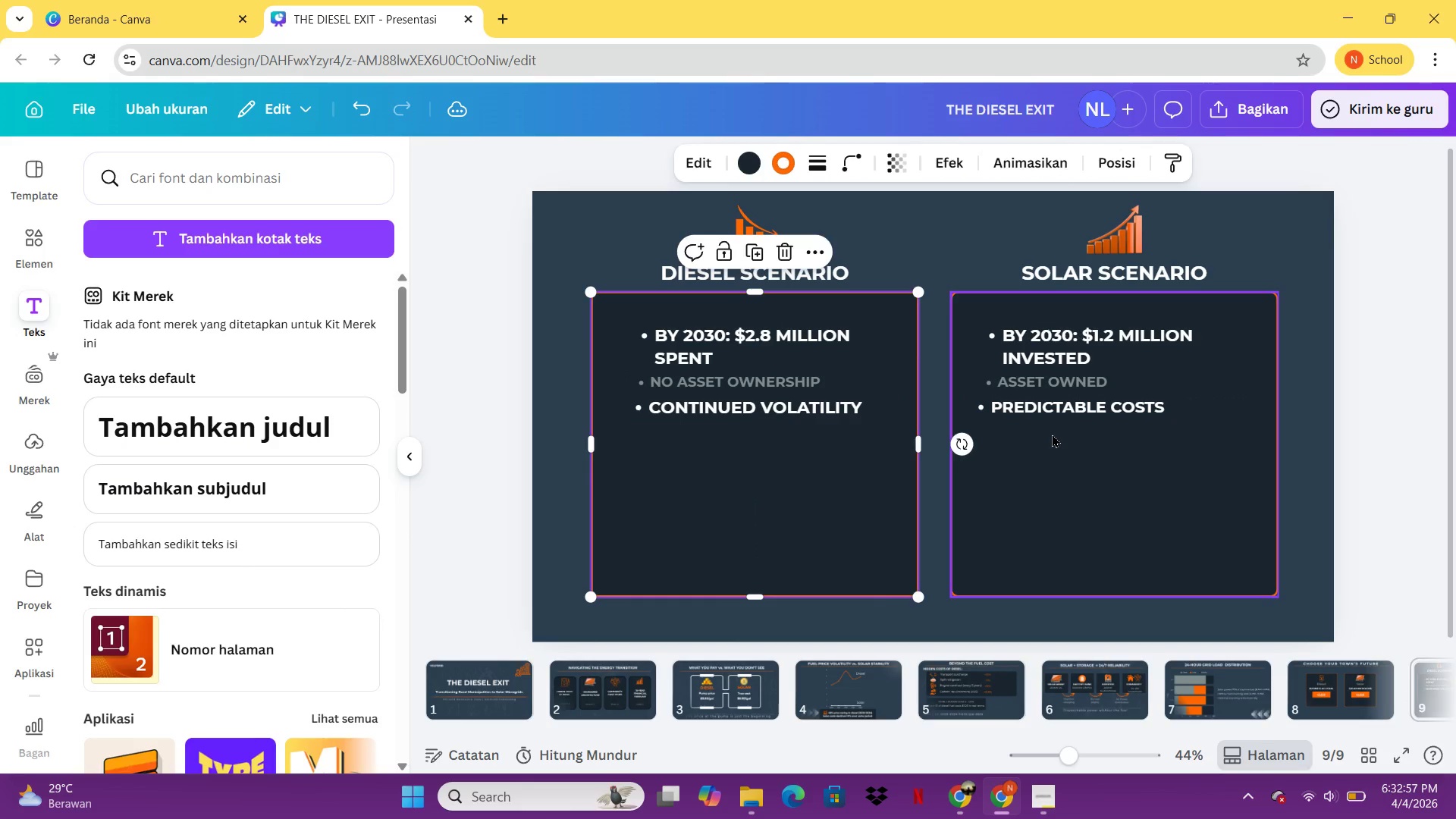 
left_click([767, 467])
 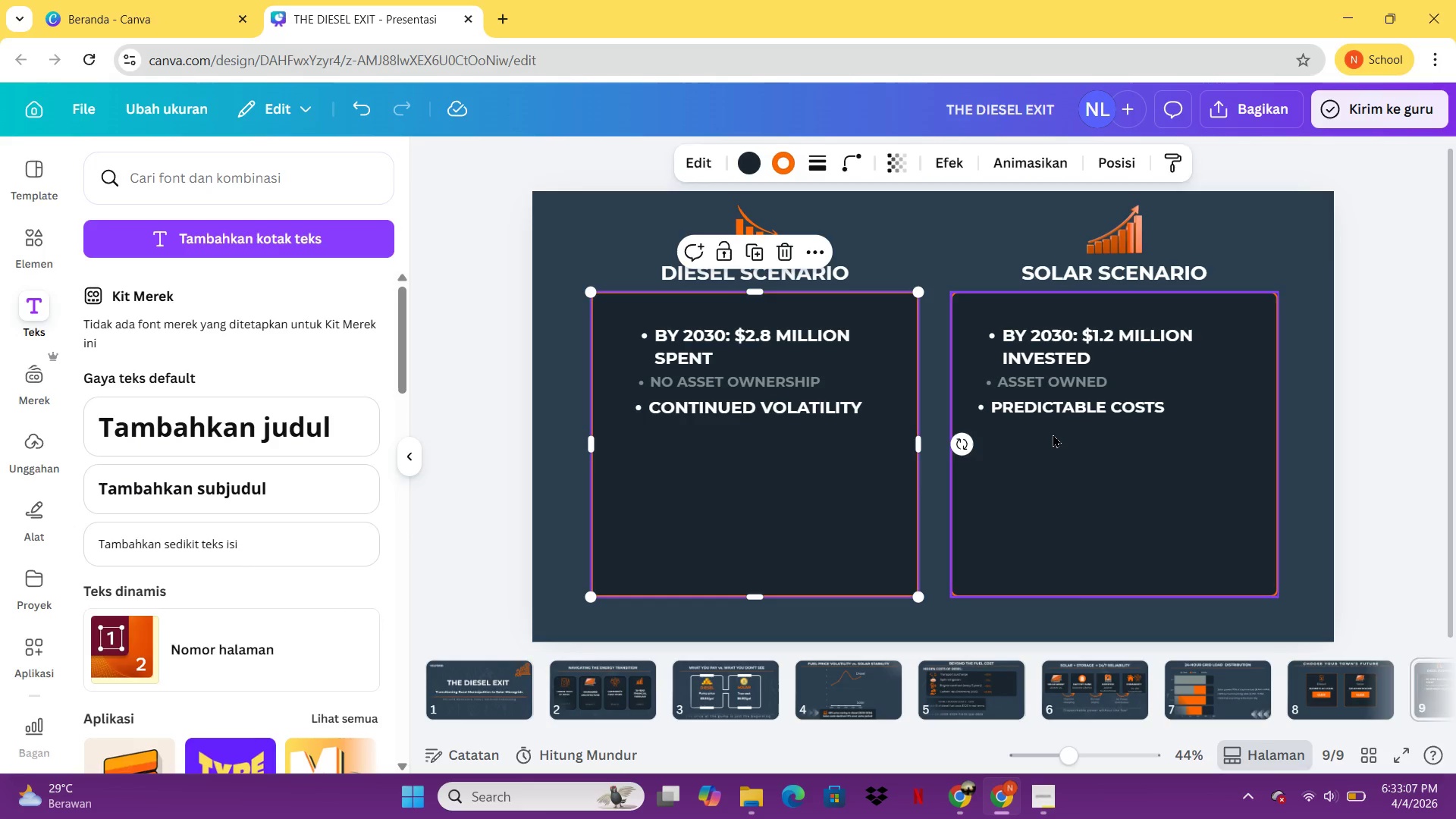 
wait(16.23)
 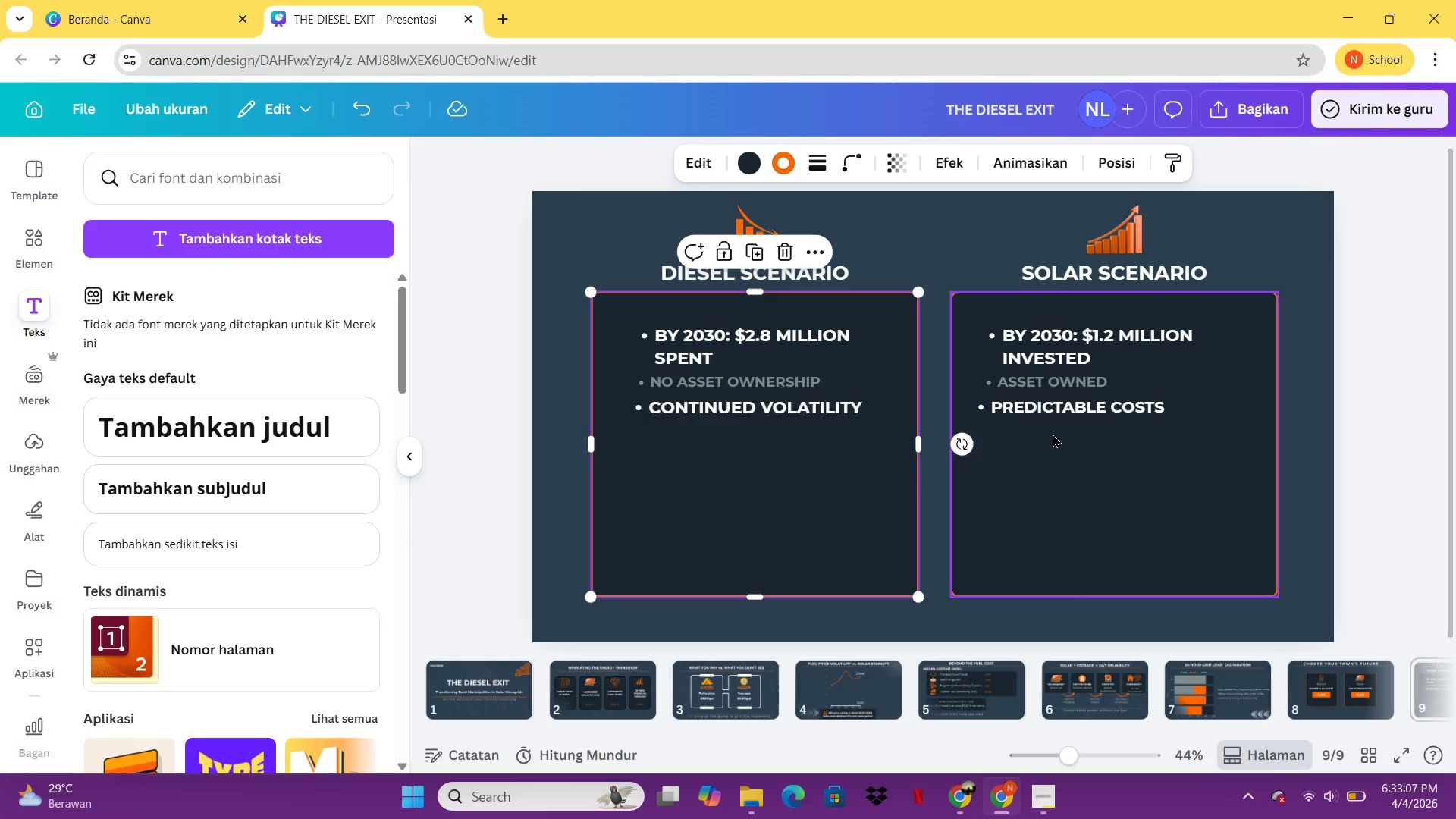 
left_click([859, 411])
 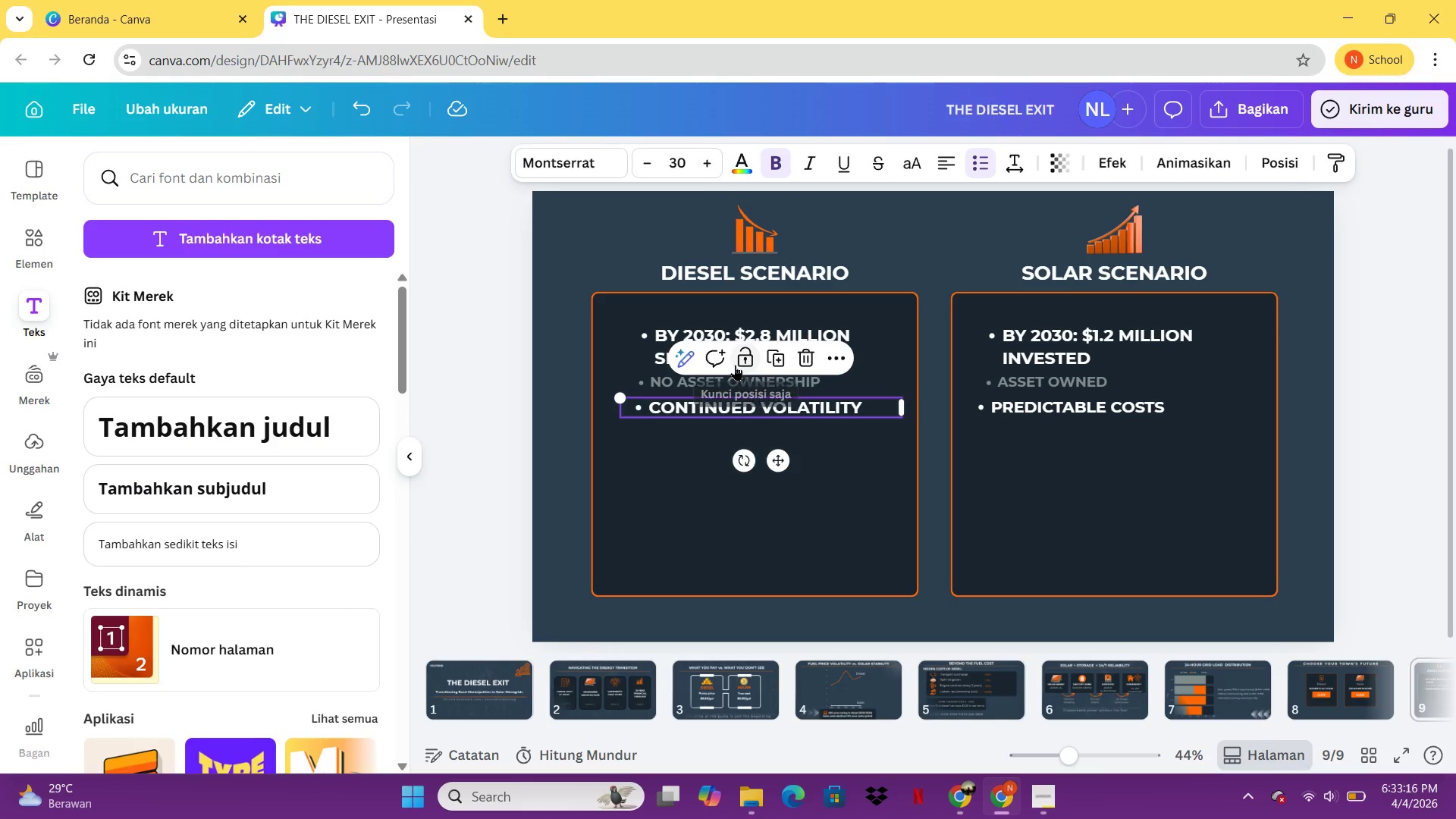 
wait(5.19)
 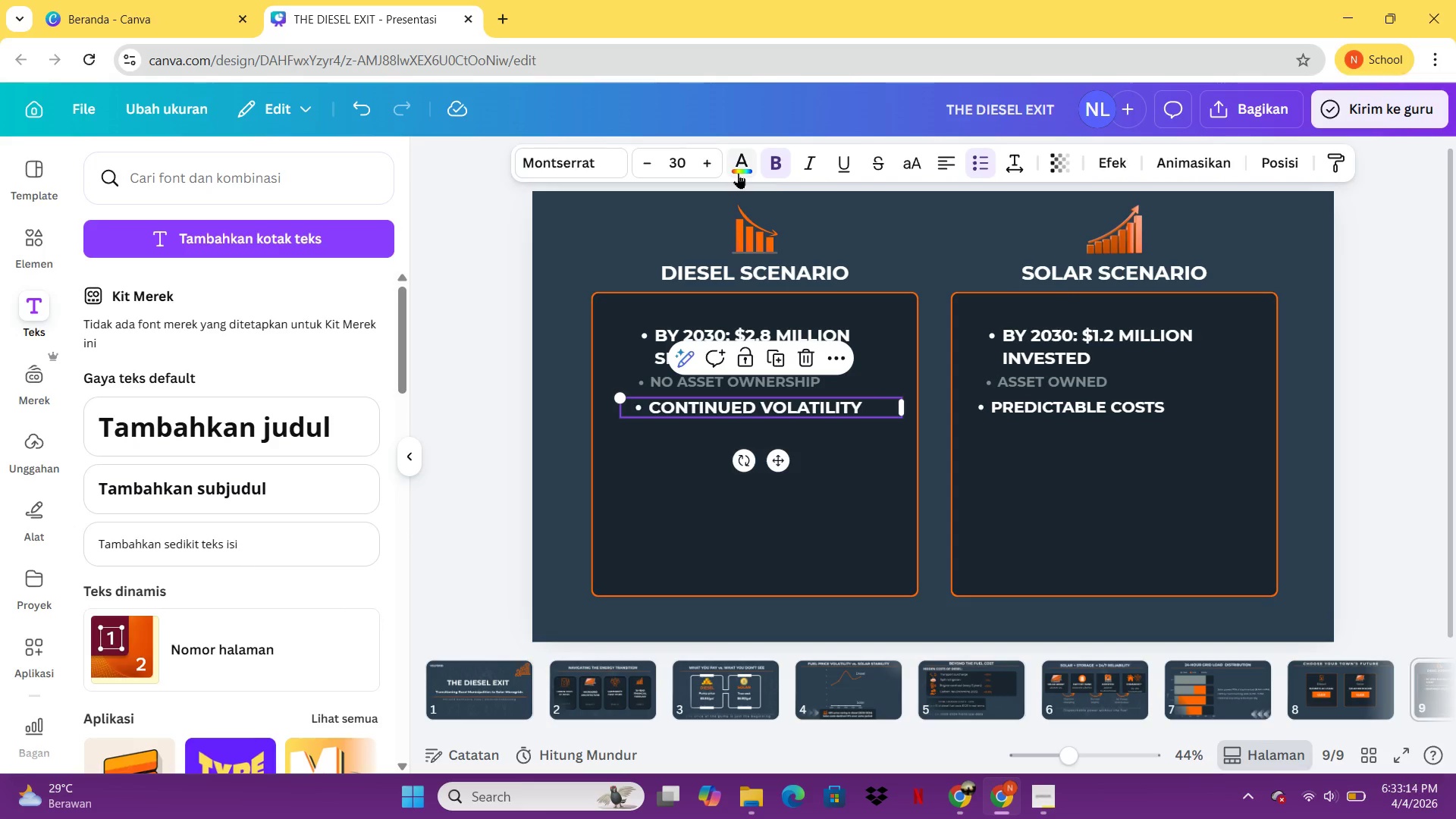 
left_click([730, 376])
 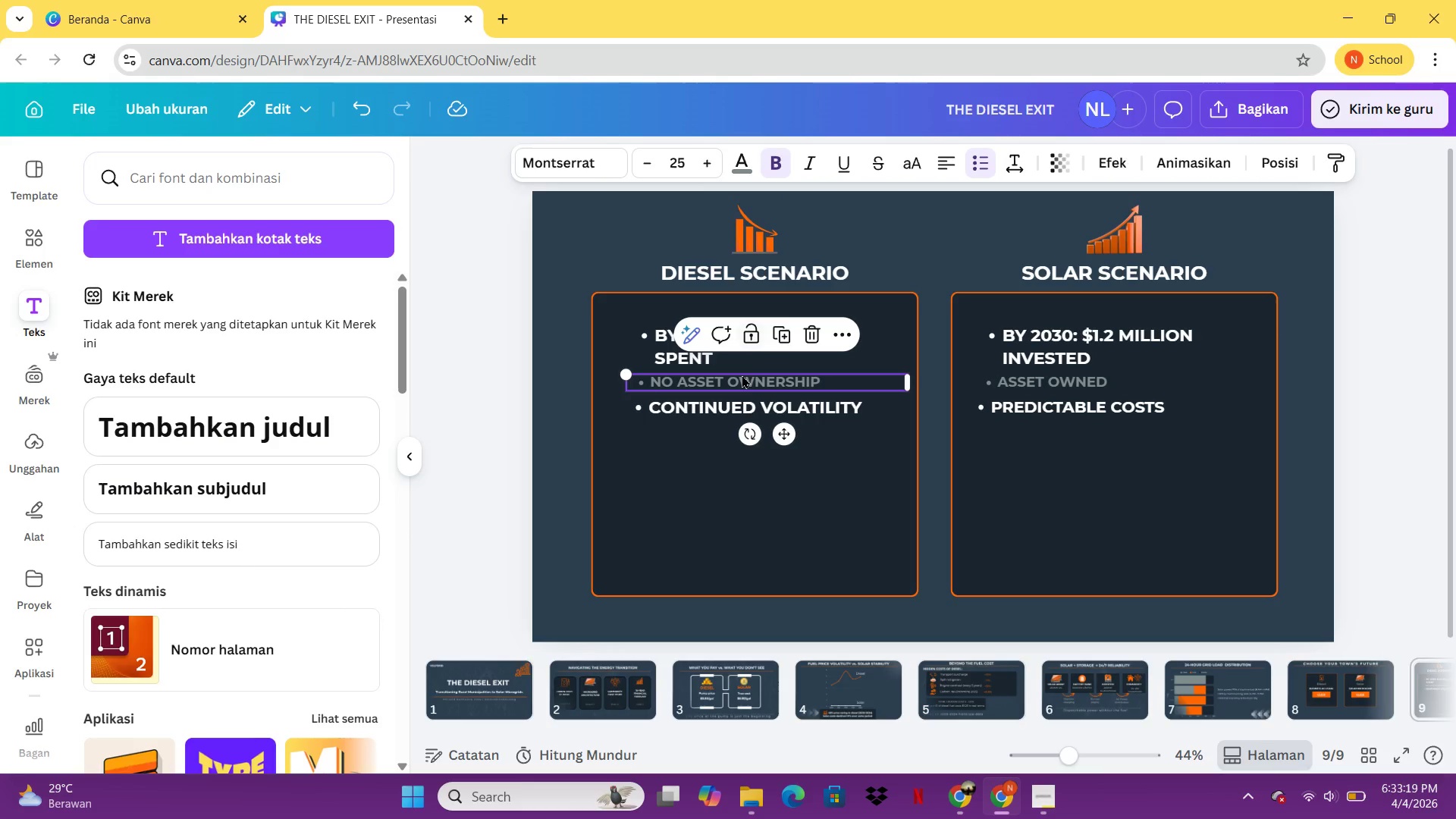 
left_click([737, 403])
 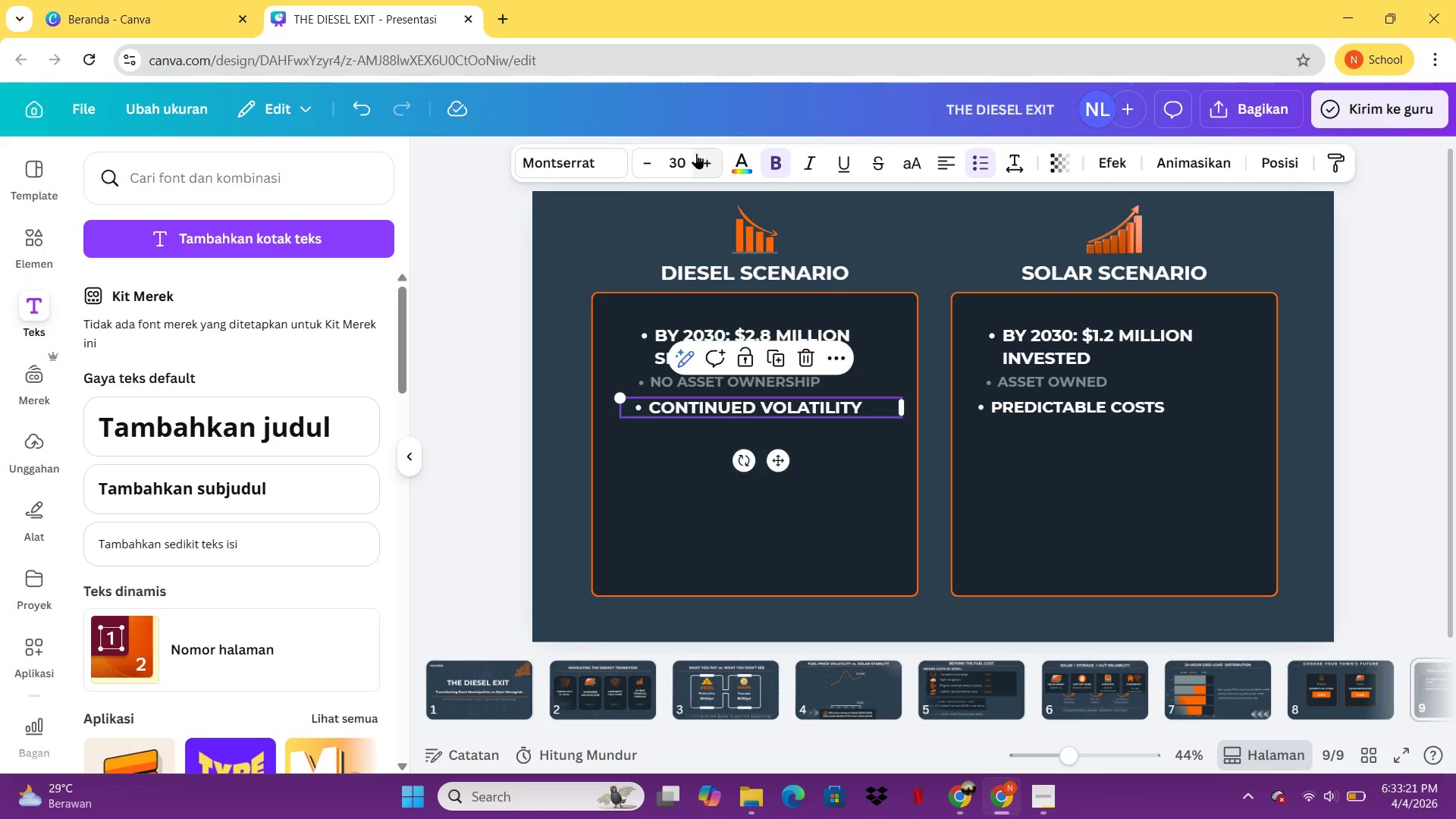 
left_click([681, 159])
 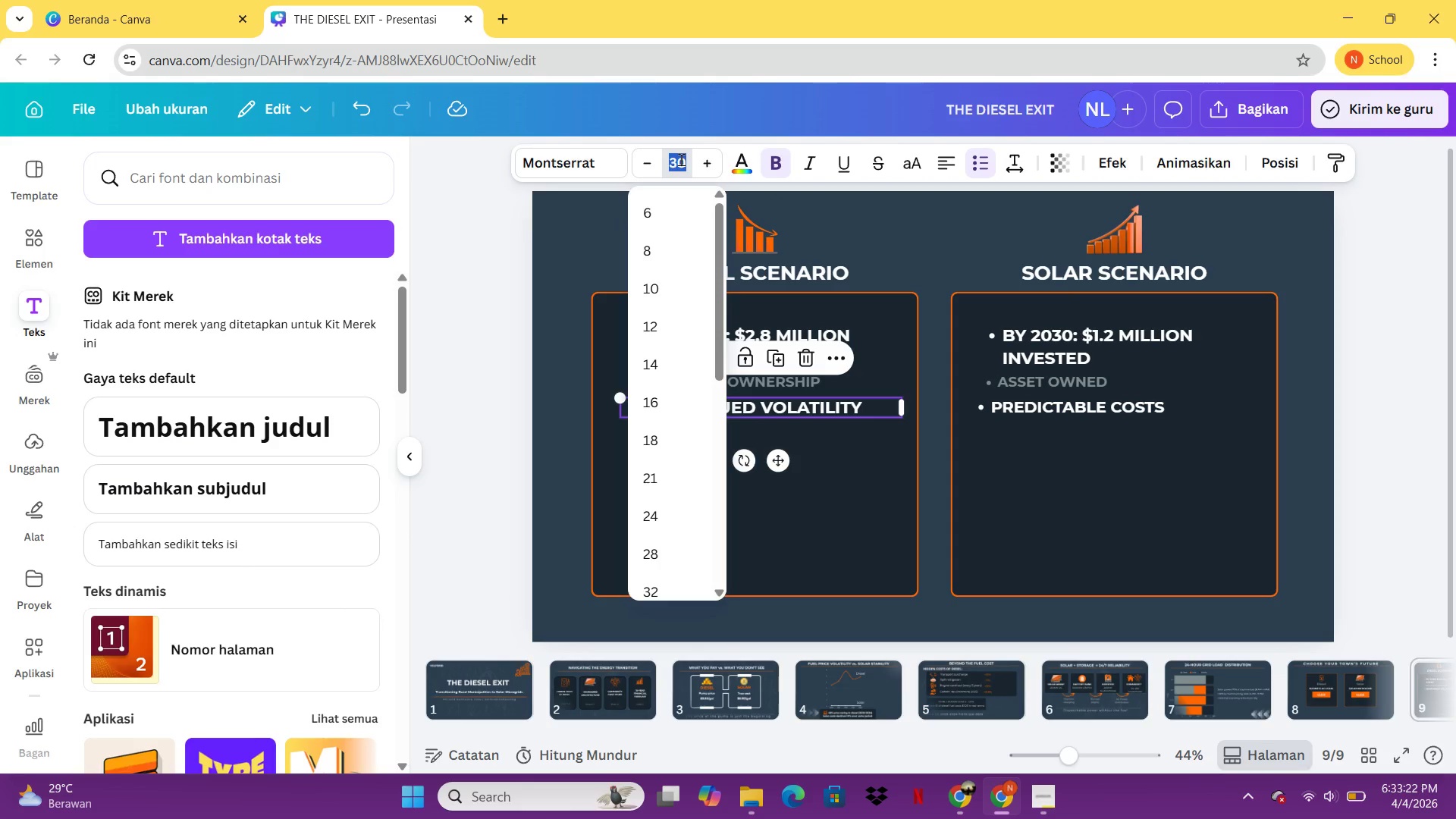 
type(25)
 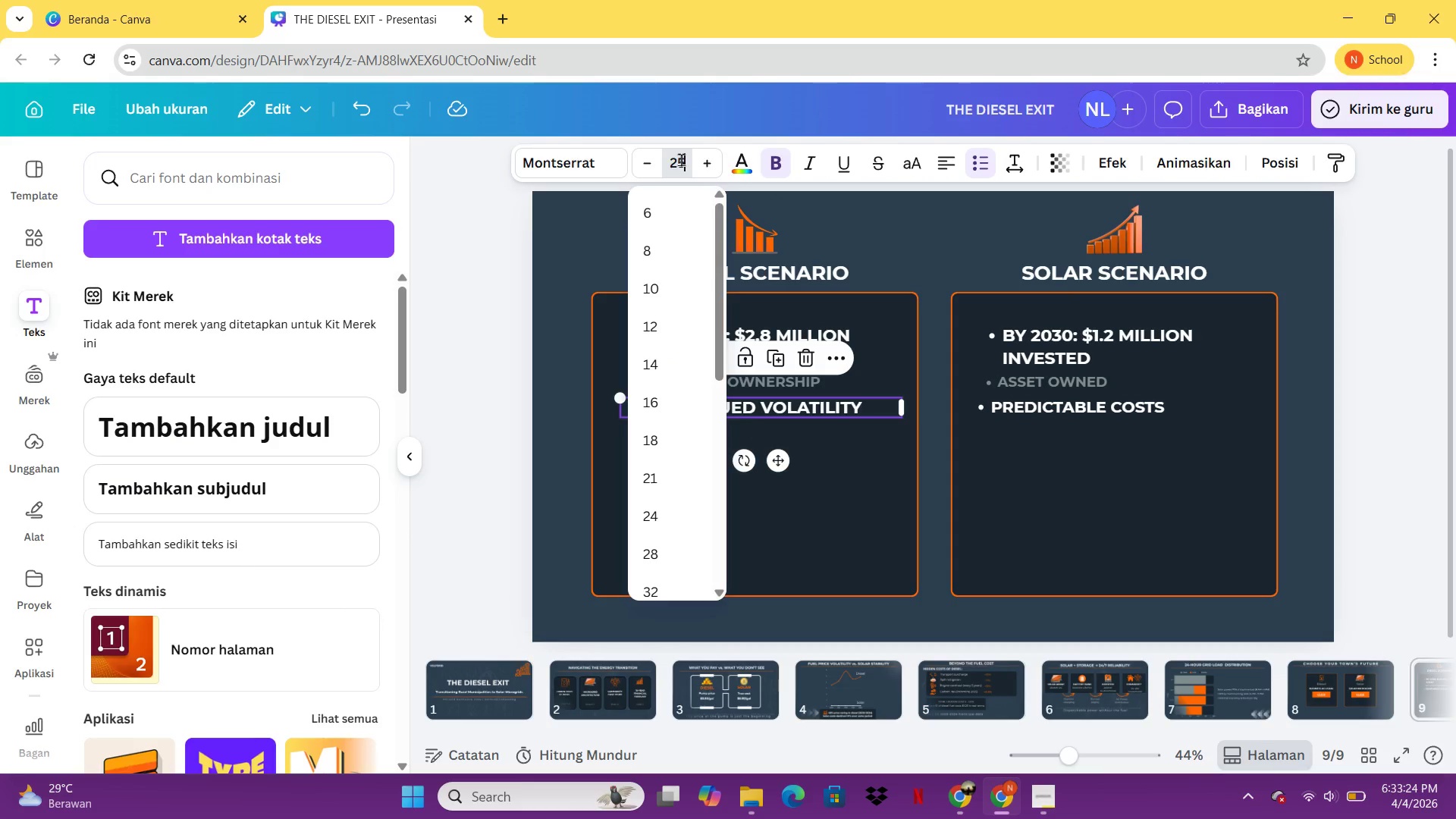 
key(Enter)
 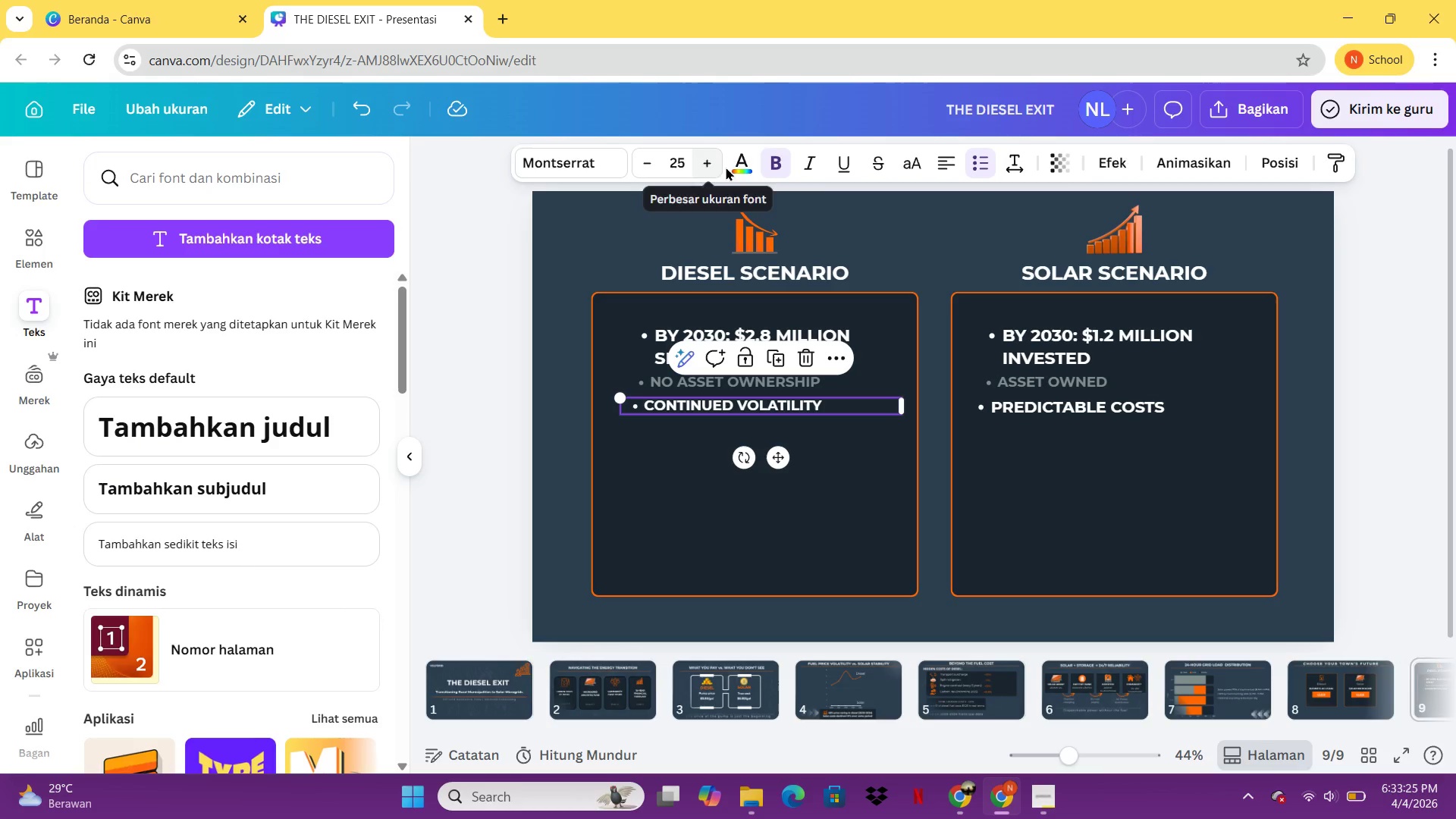 
left_click([739, 164])
 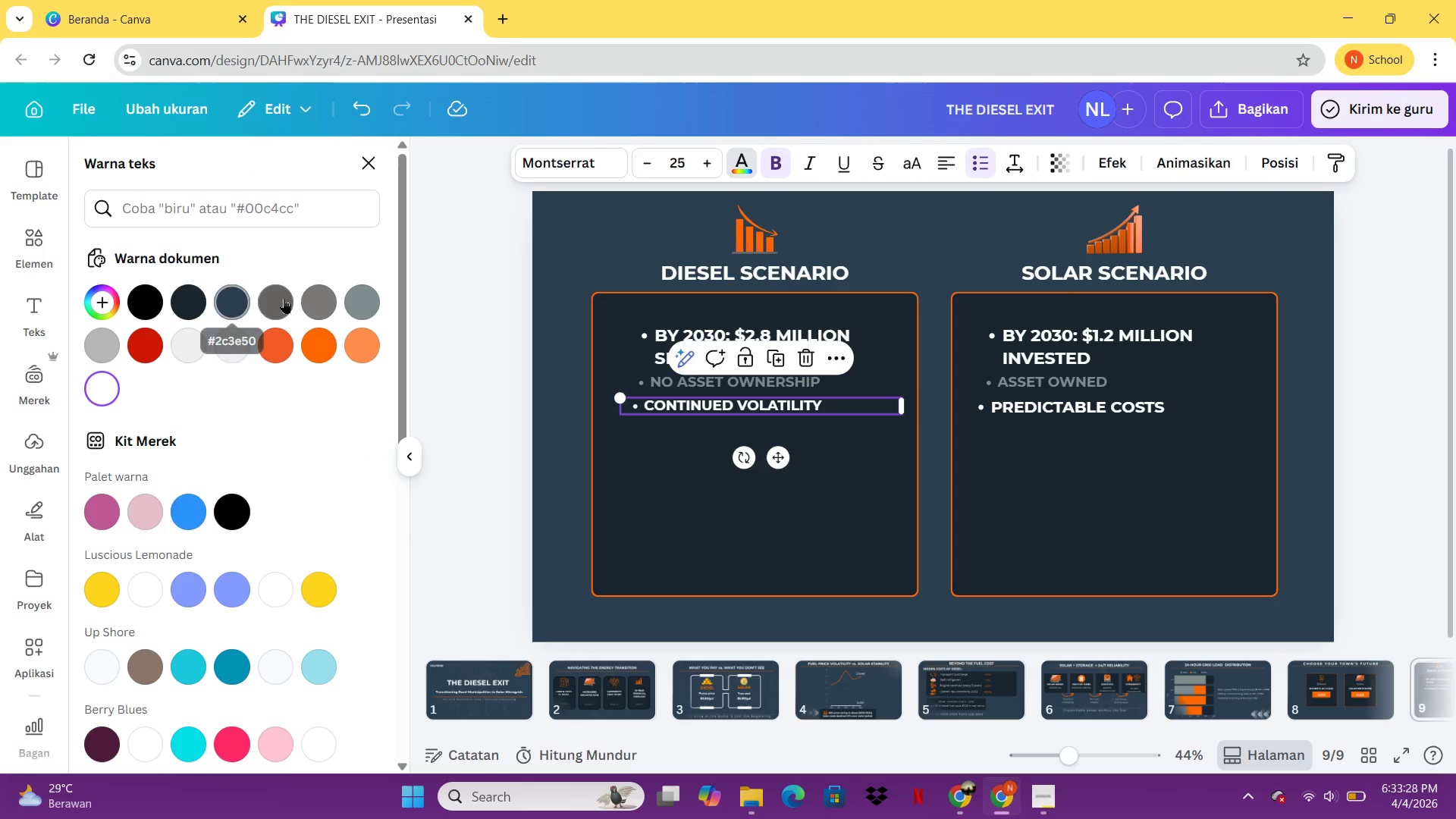 
left_click([363, 296])
 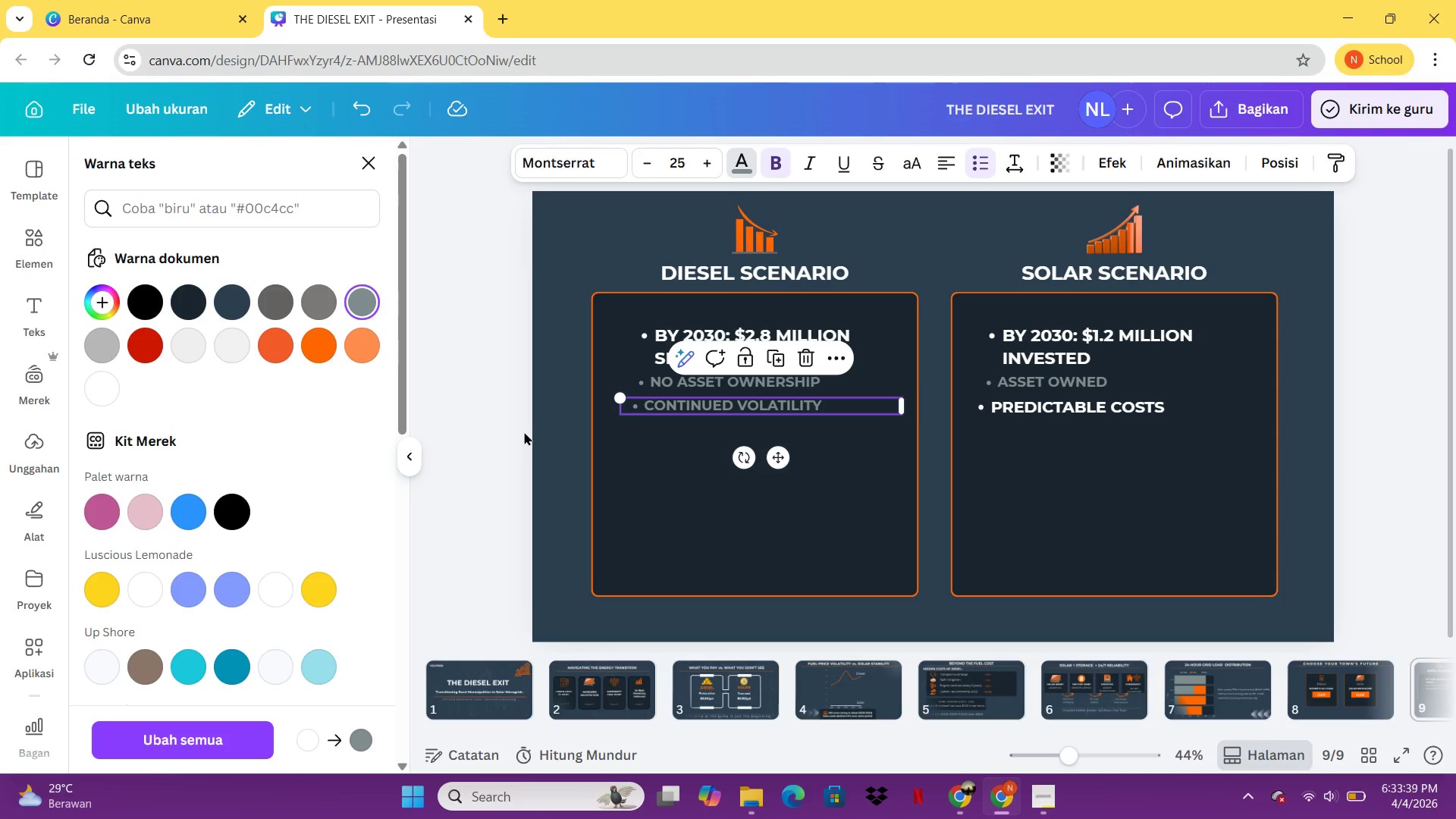 
wait(14.66)
 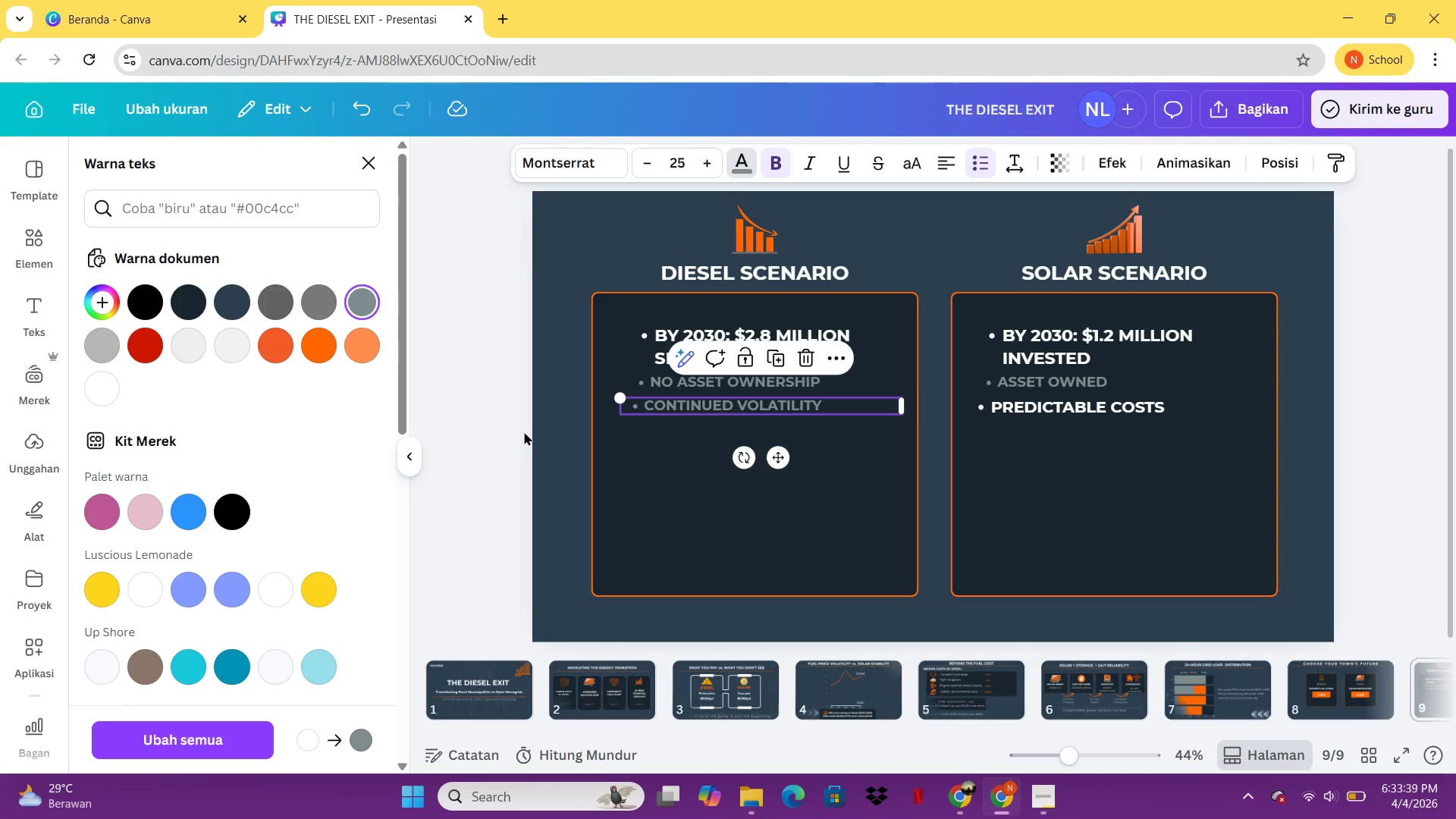 
left_click([1006, 378])
 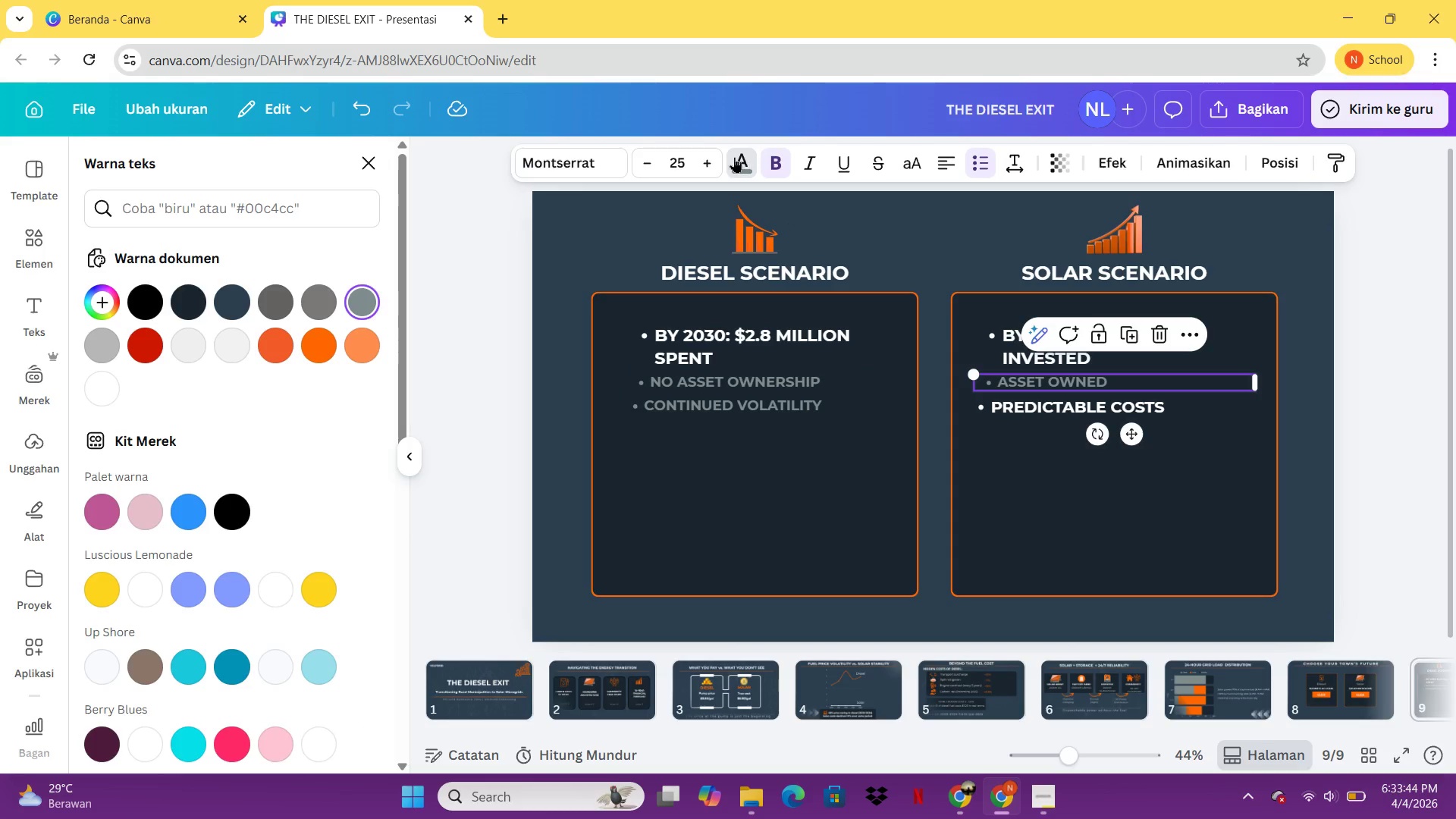 
left_click([733, 155])
 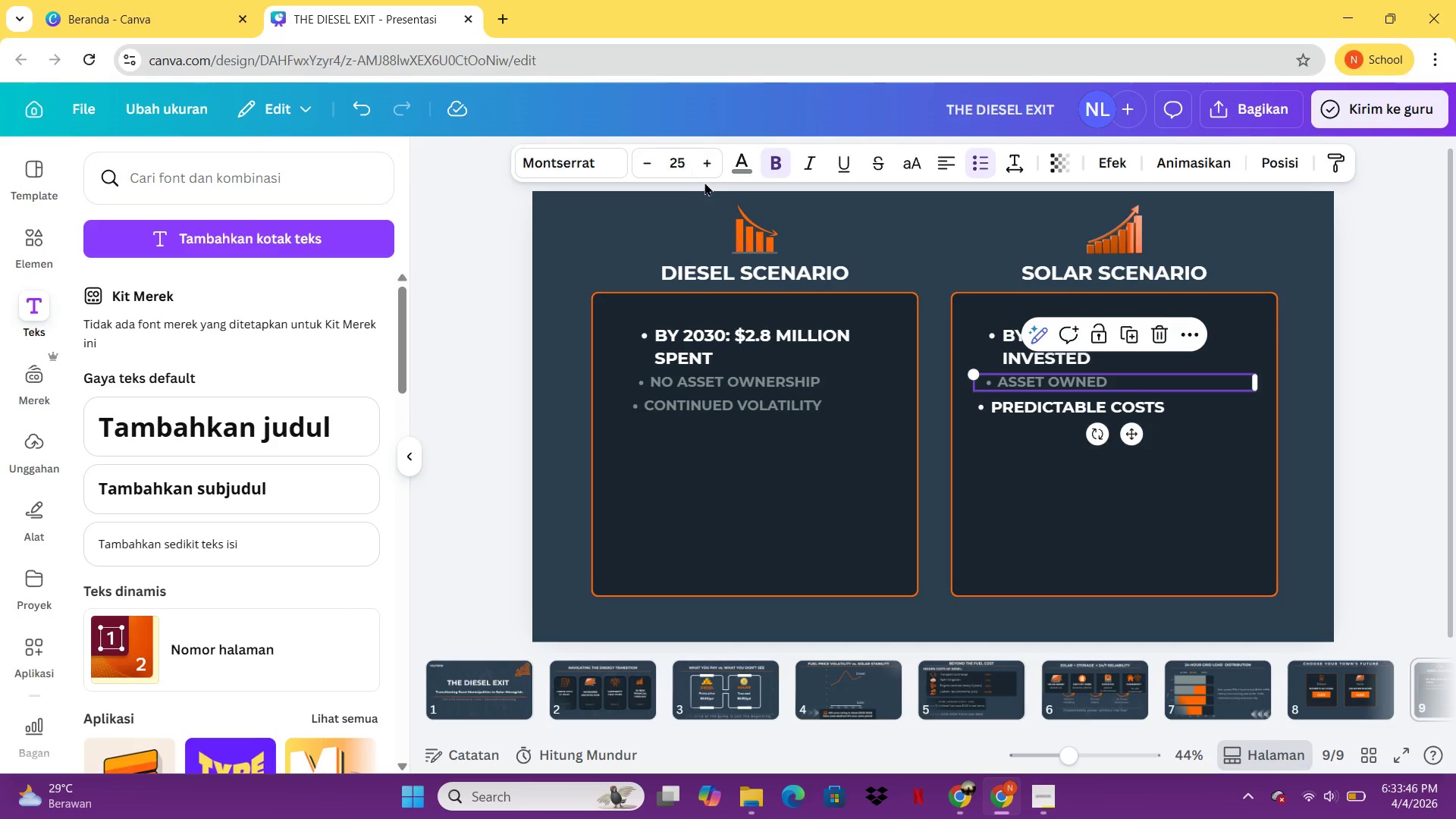 
left_click([739, 169])
 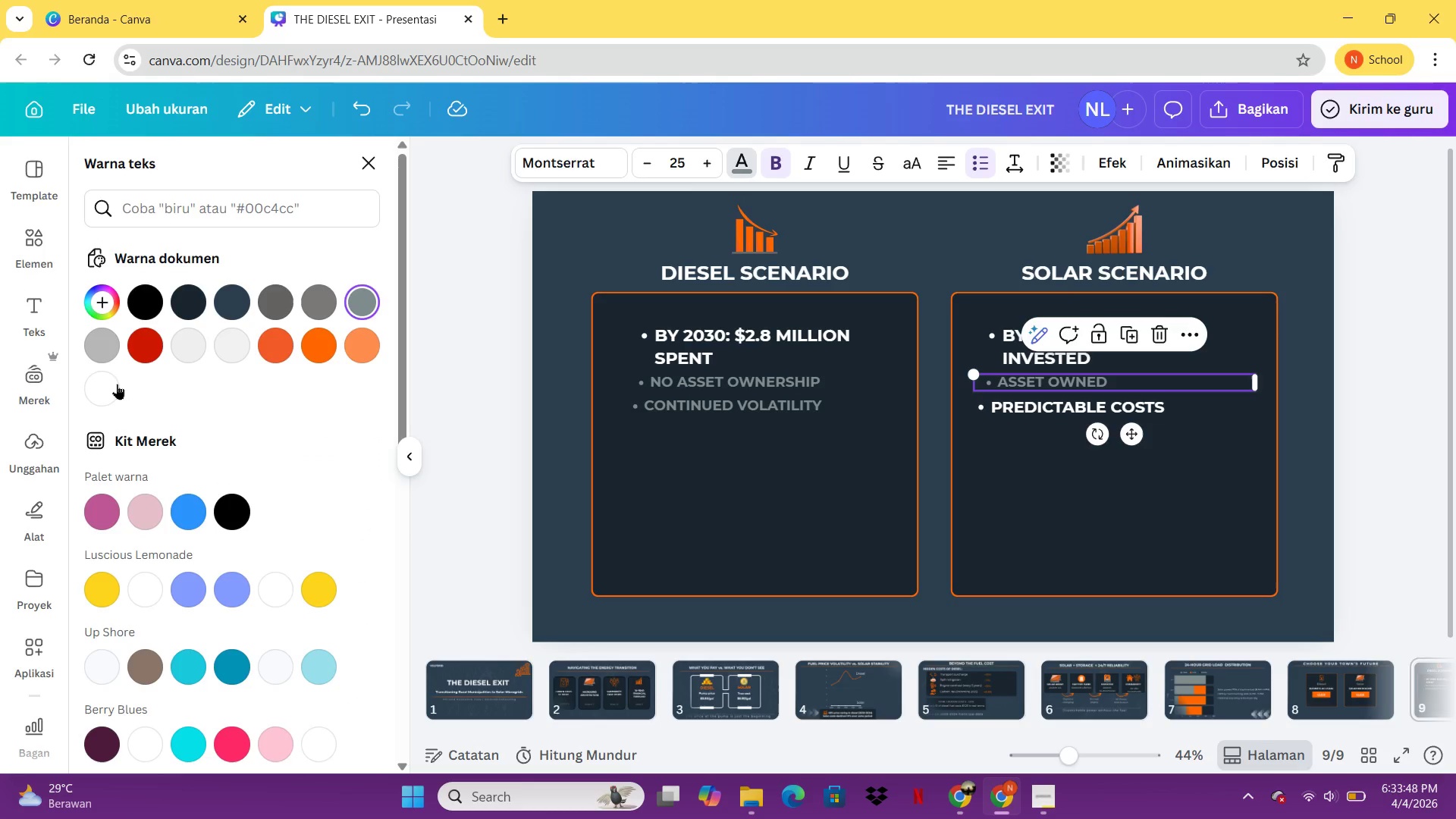 
left_click([111, 386])
 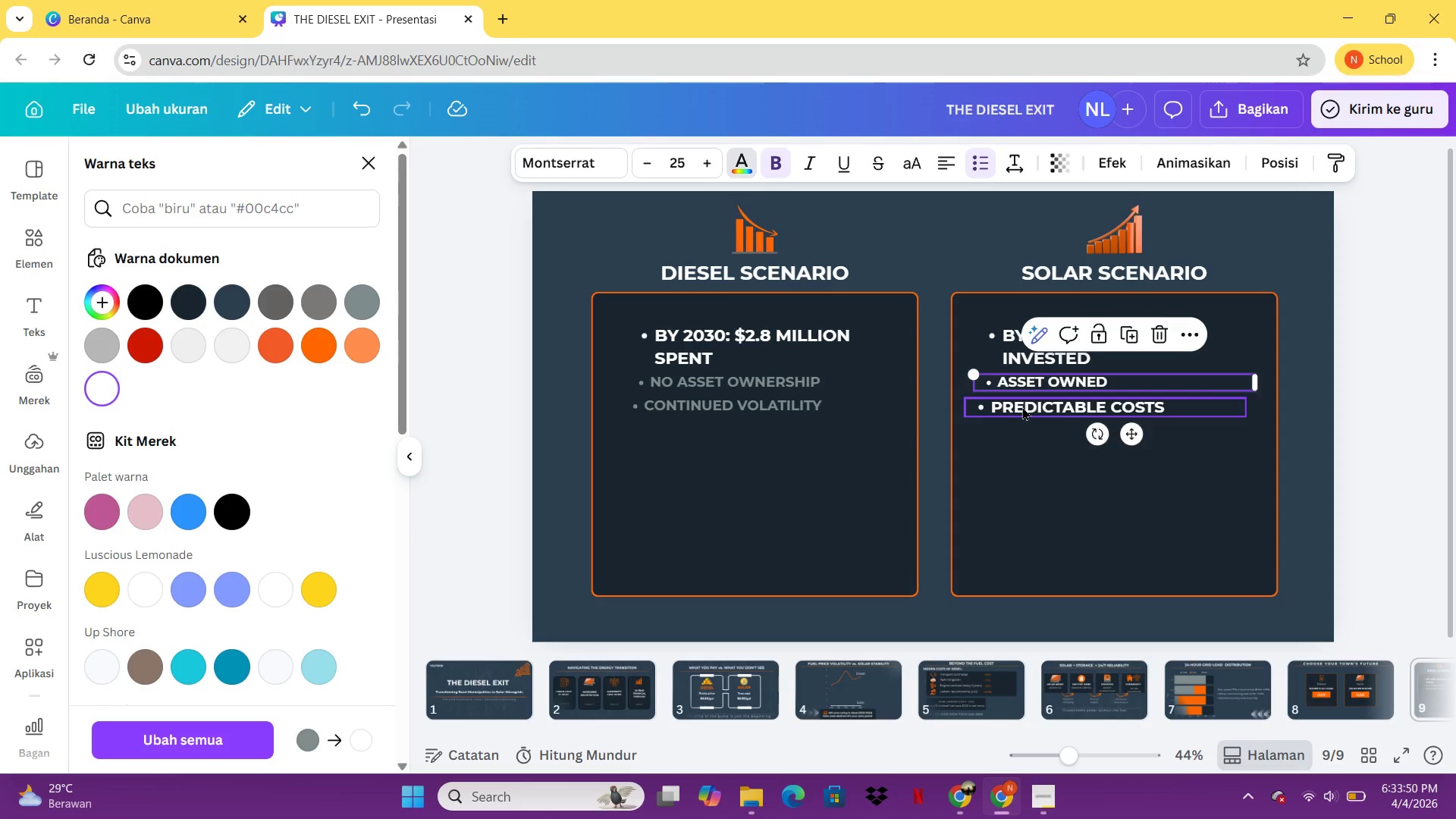 
left_click_drag(start_coordinate=[1022, 406], to_coordinate=[1027, 410])
 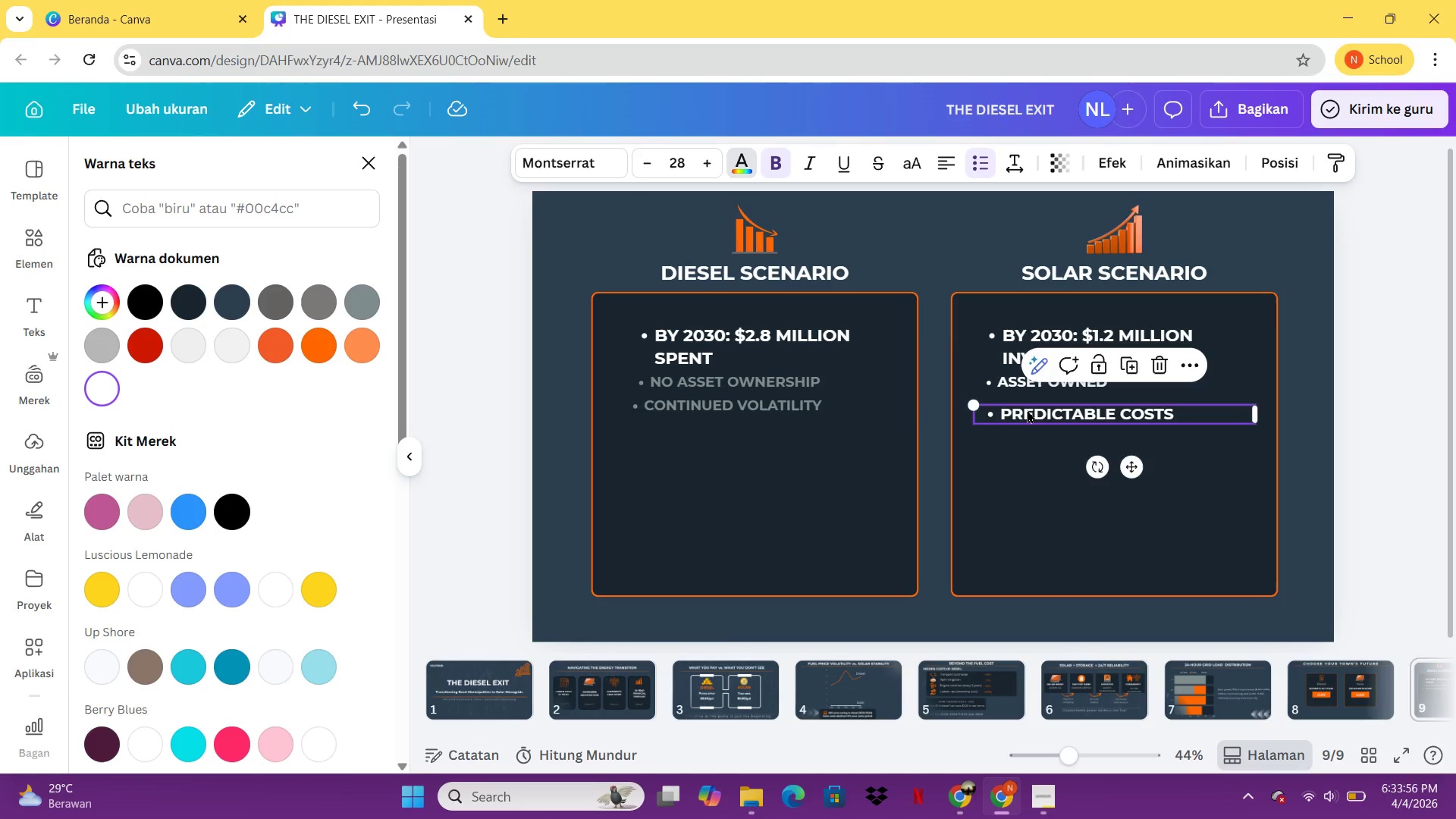 
wait(5.62)
 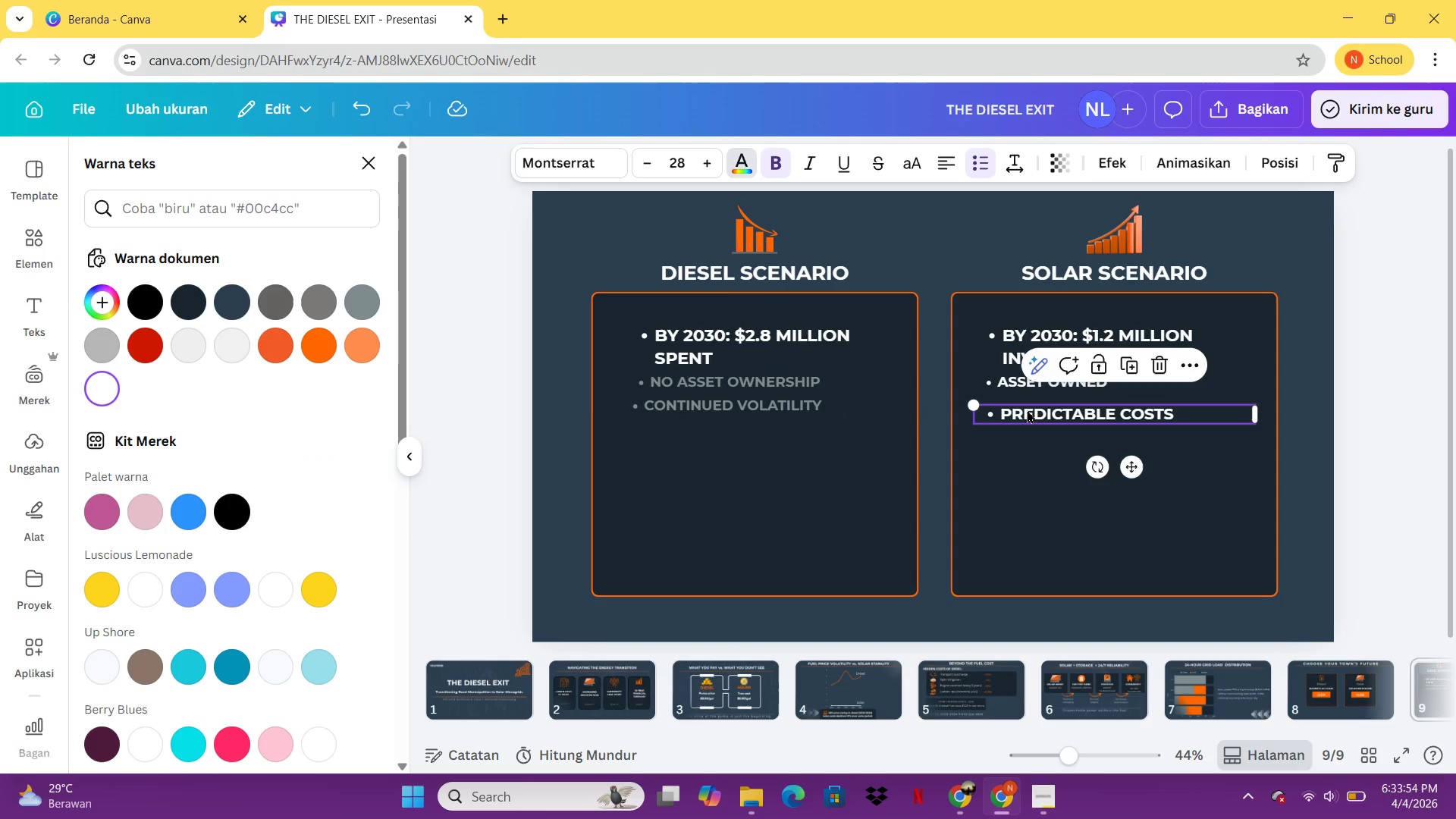 
left_click([472, 455])
 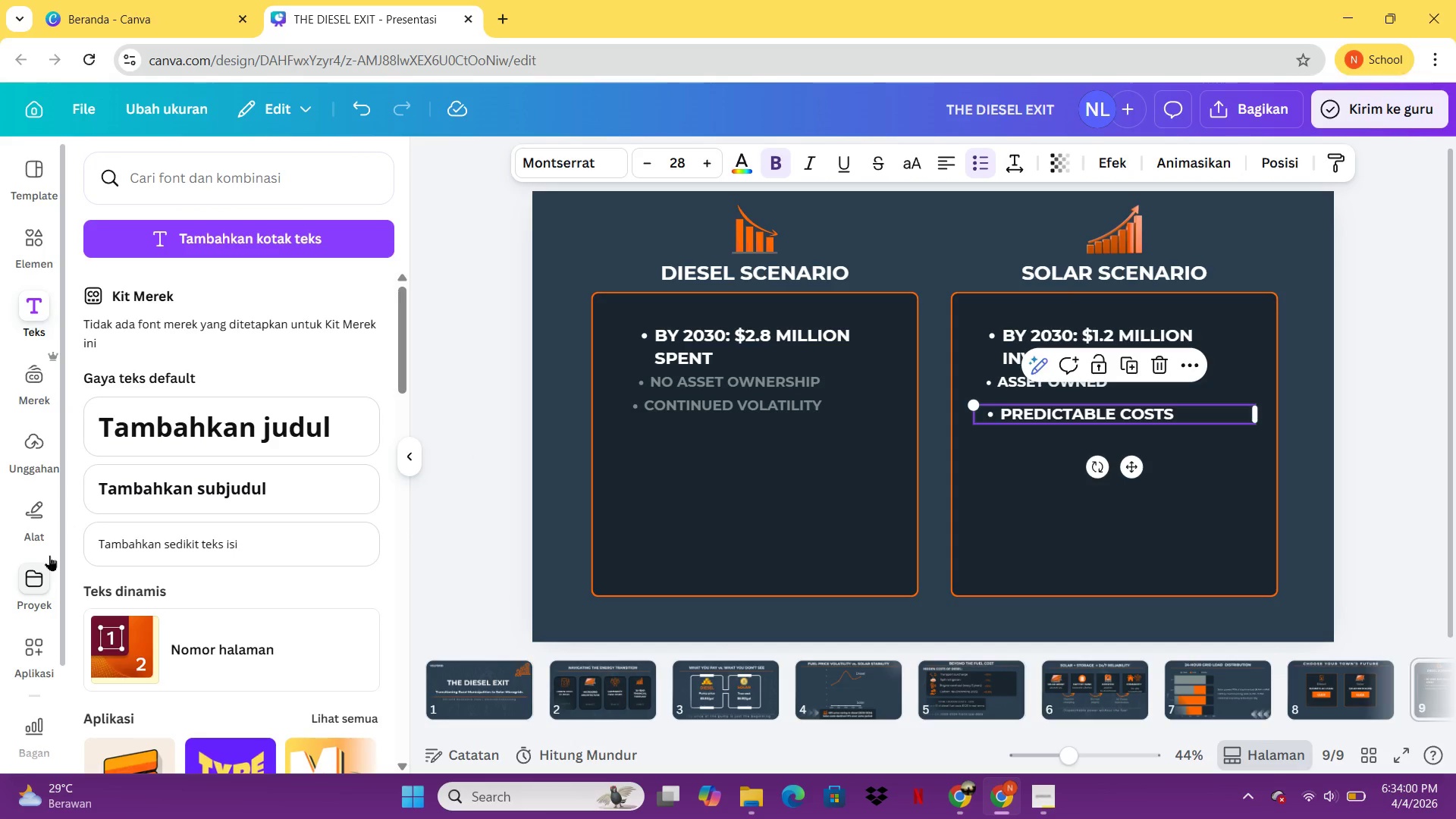 
left_click([44, 528])
 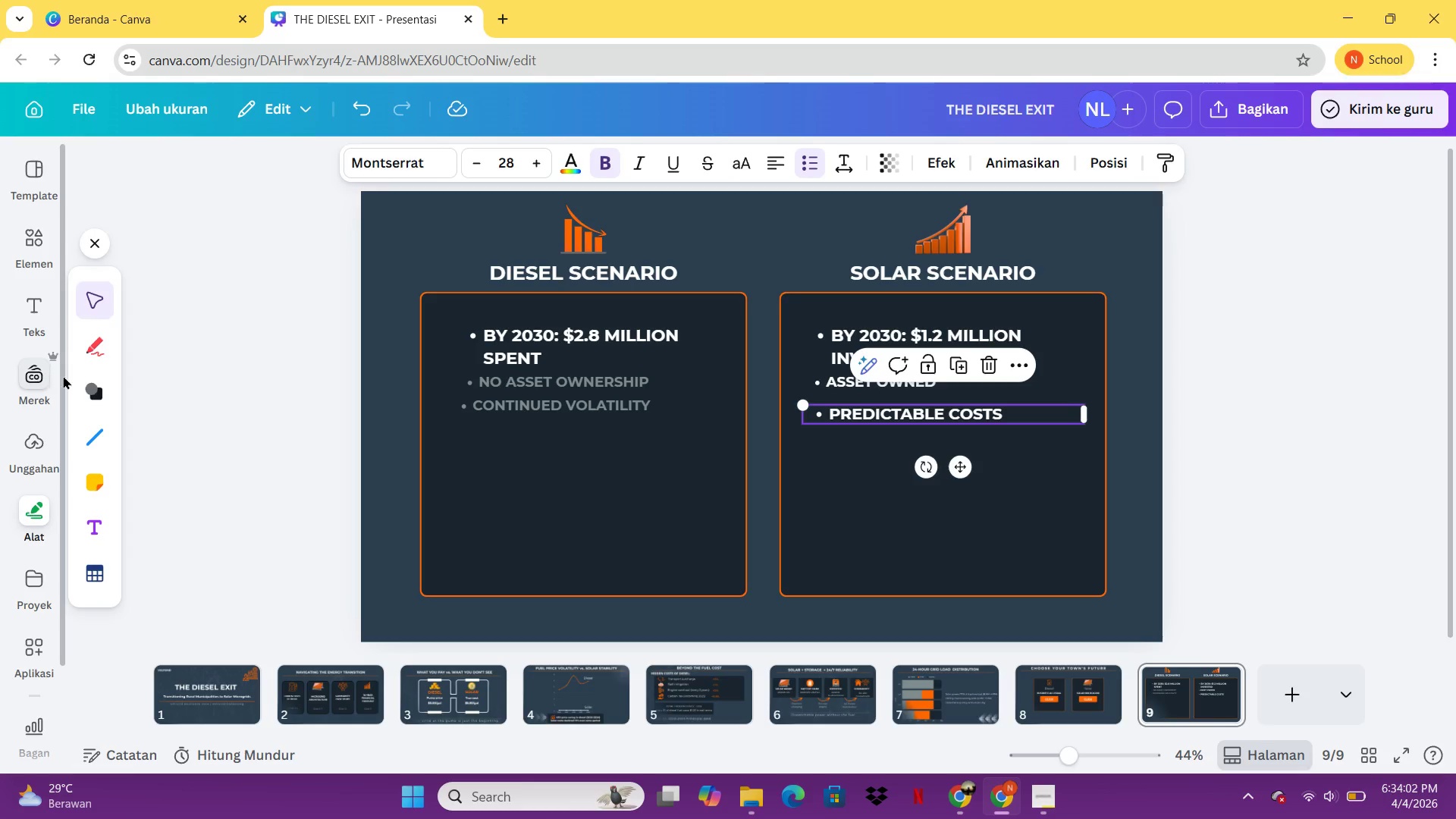 
left_click([86, 384])
 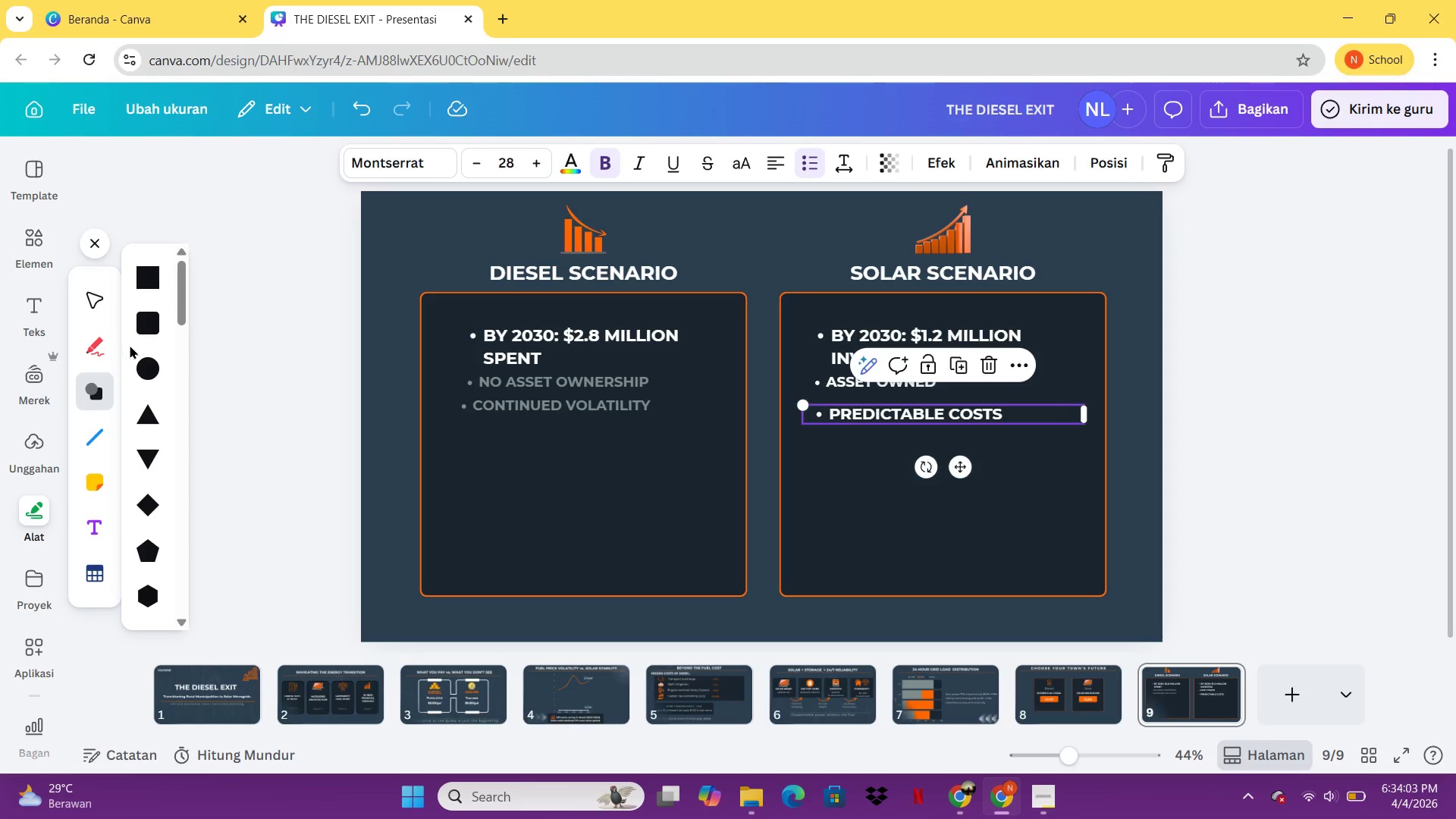 
left_click([152, 320])
 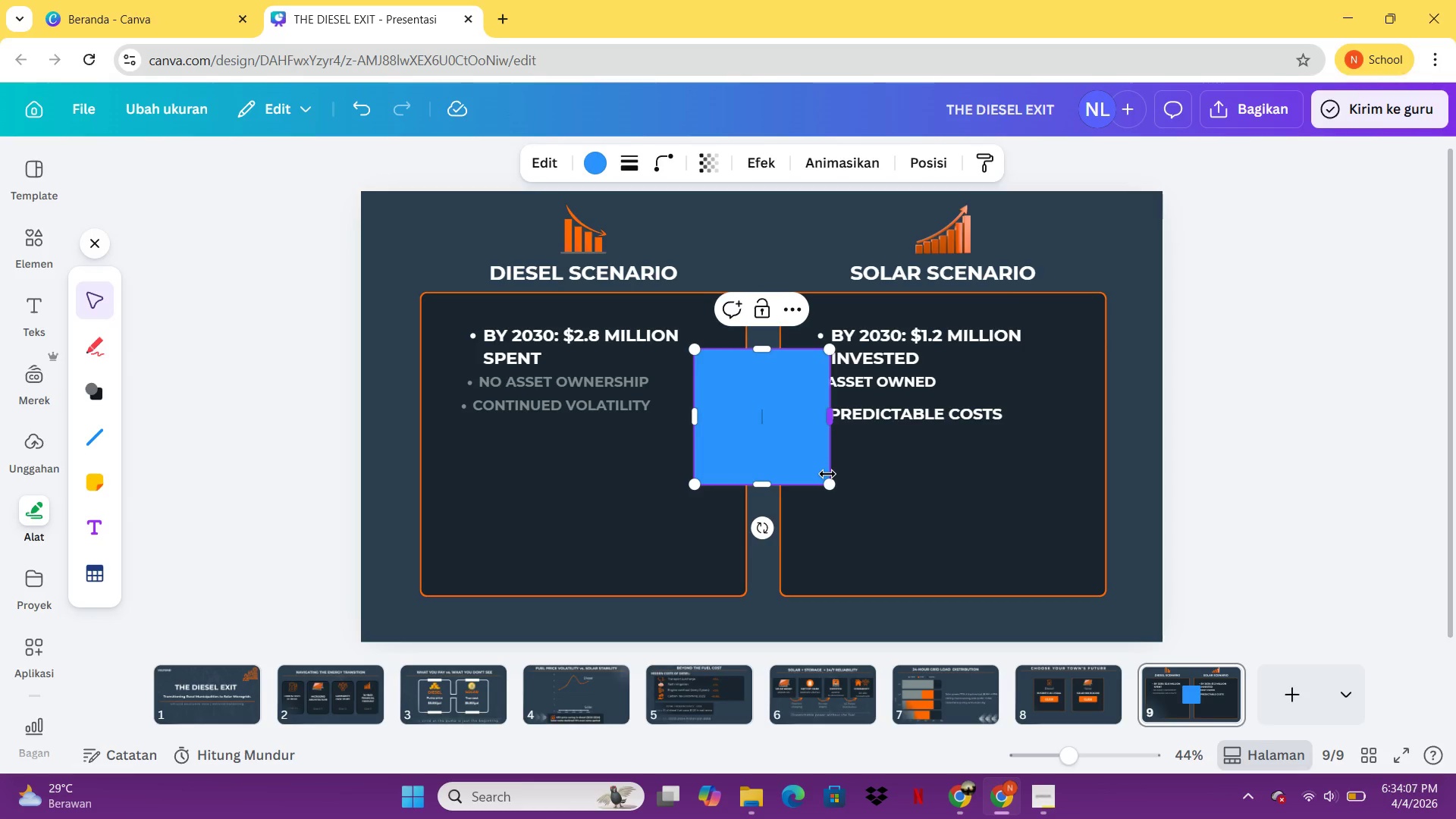 
left_click_drag(start_coordinate=[827, 483], to_coordinate=[927, 448])
 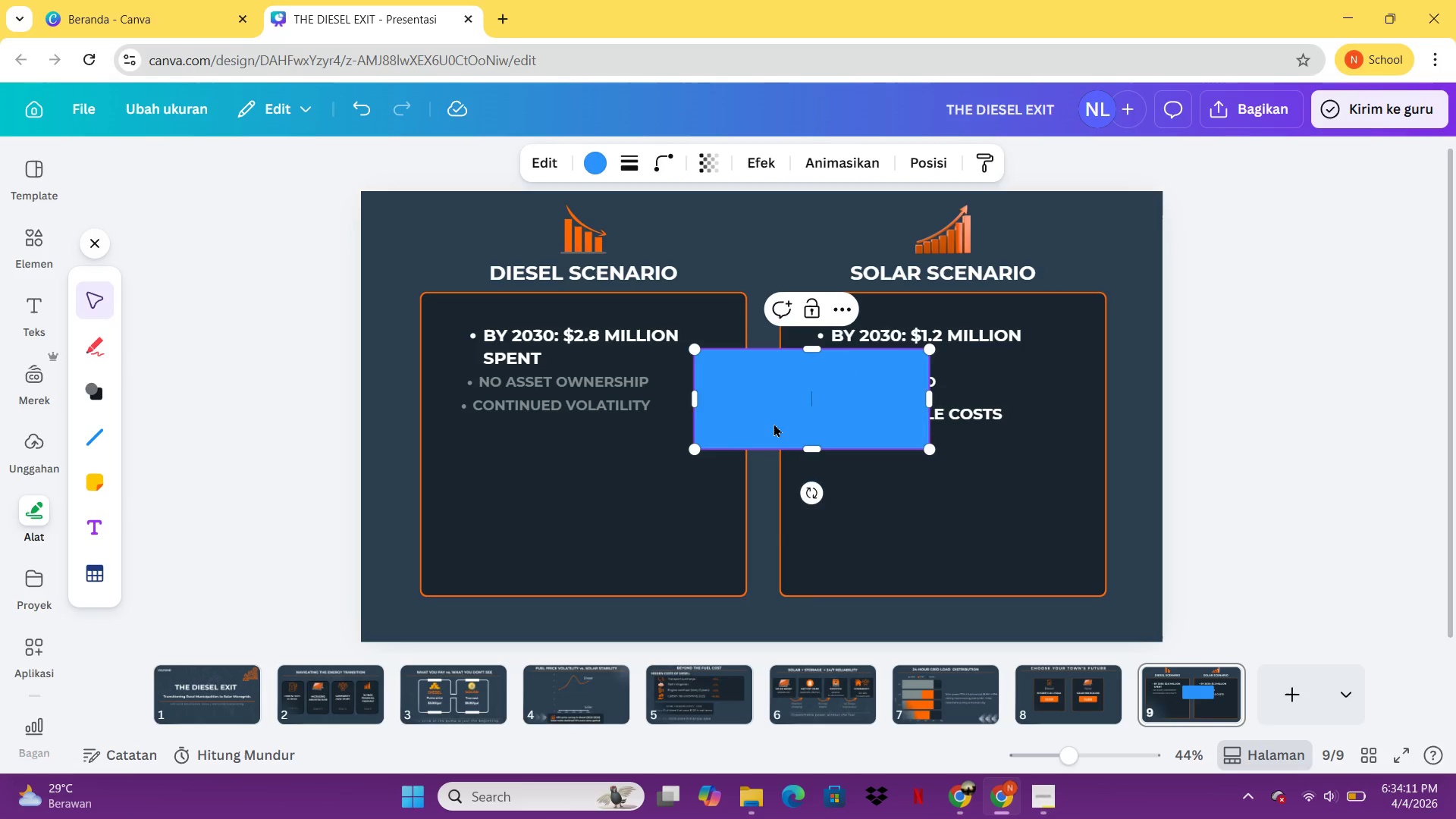 
type(BACK TO SCENARIOS)
 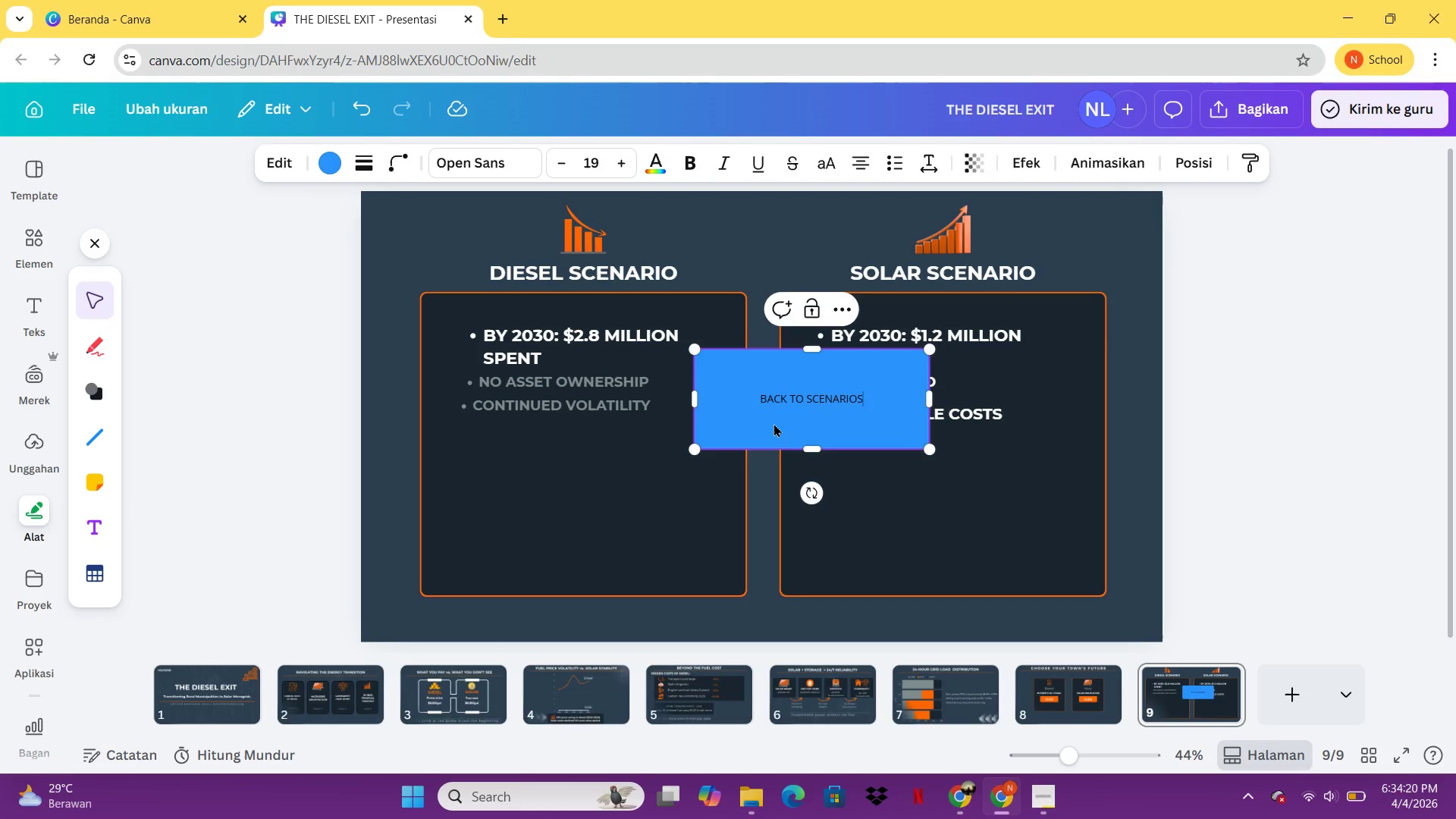 
key(Control+A)
 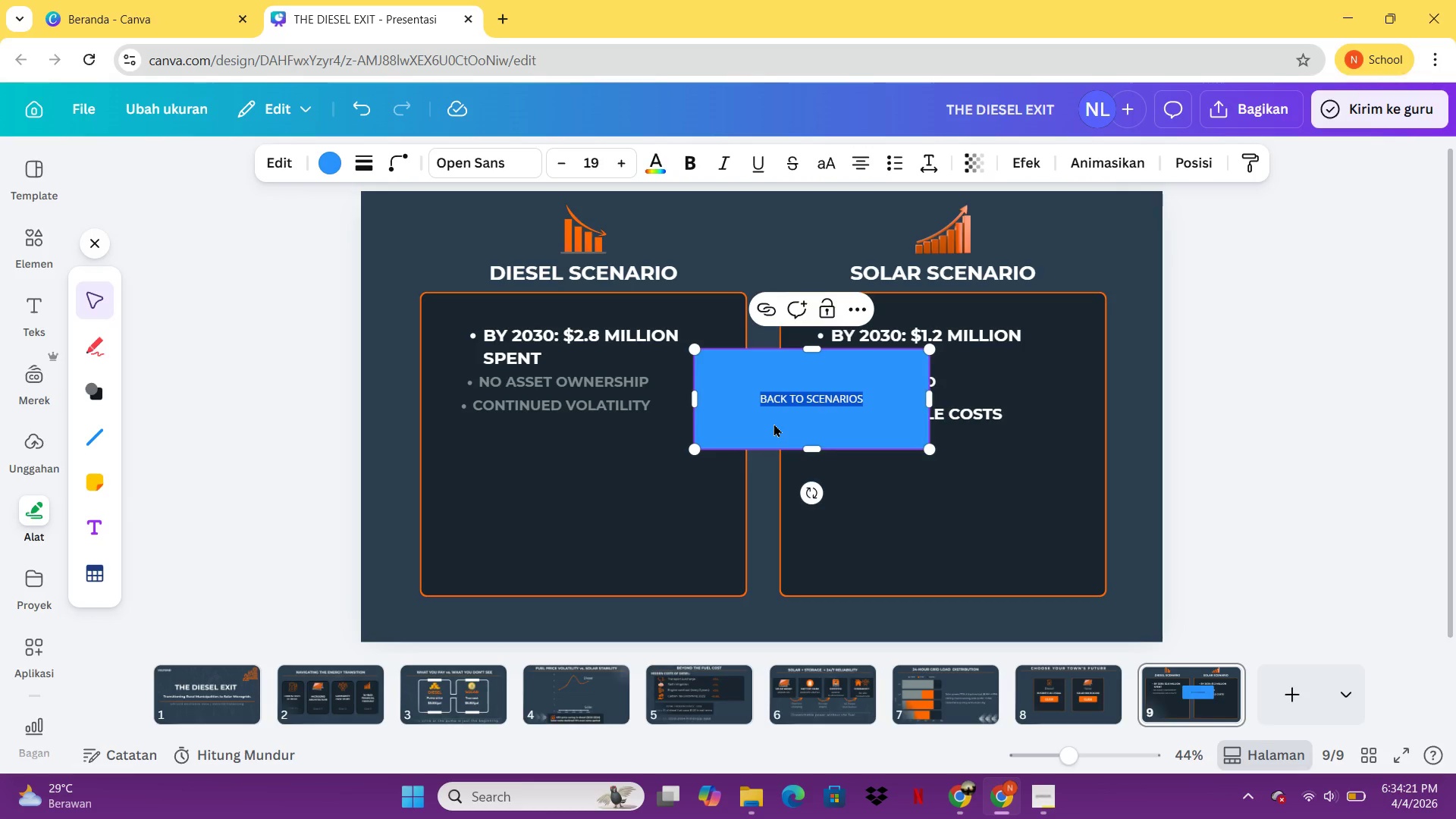 
key(Control+B)
 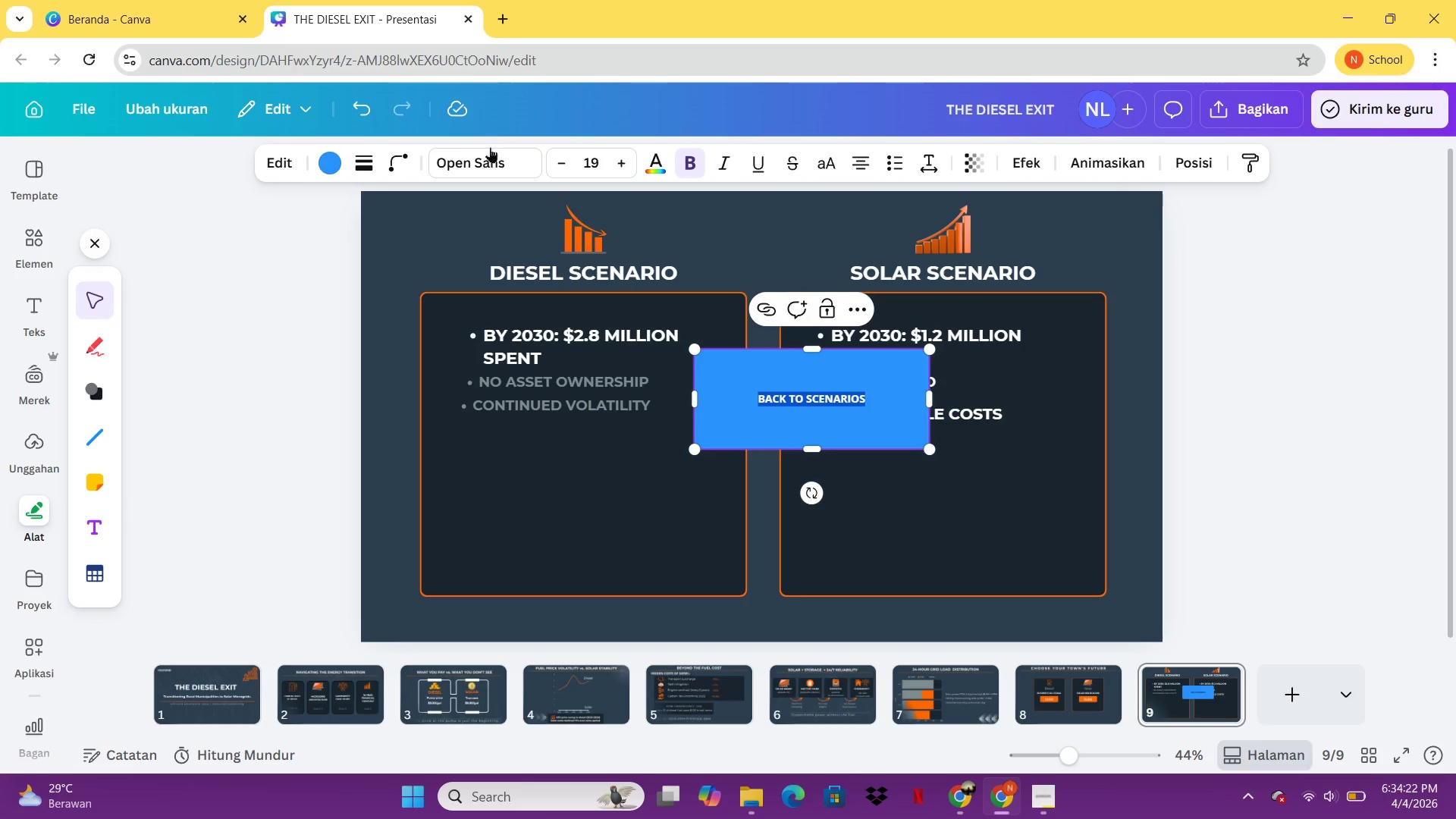 
left_click([491, 162])
 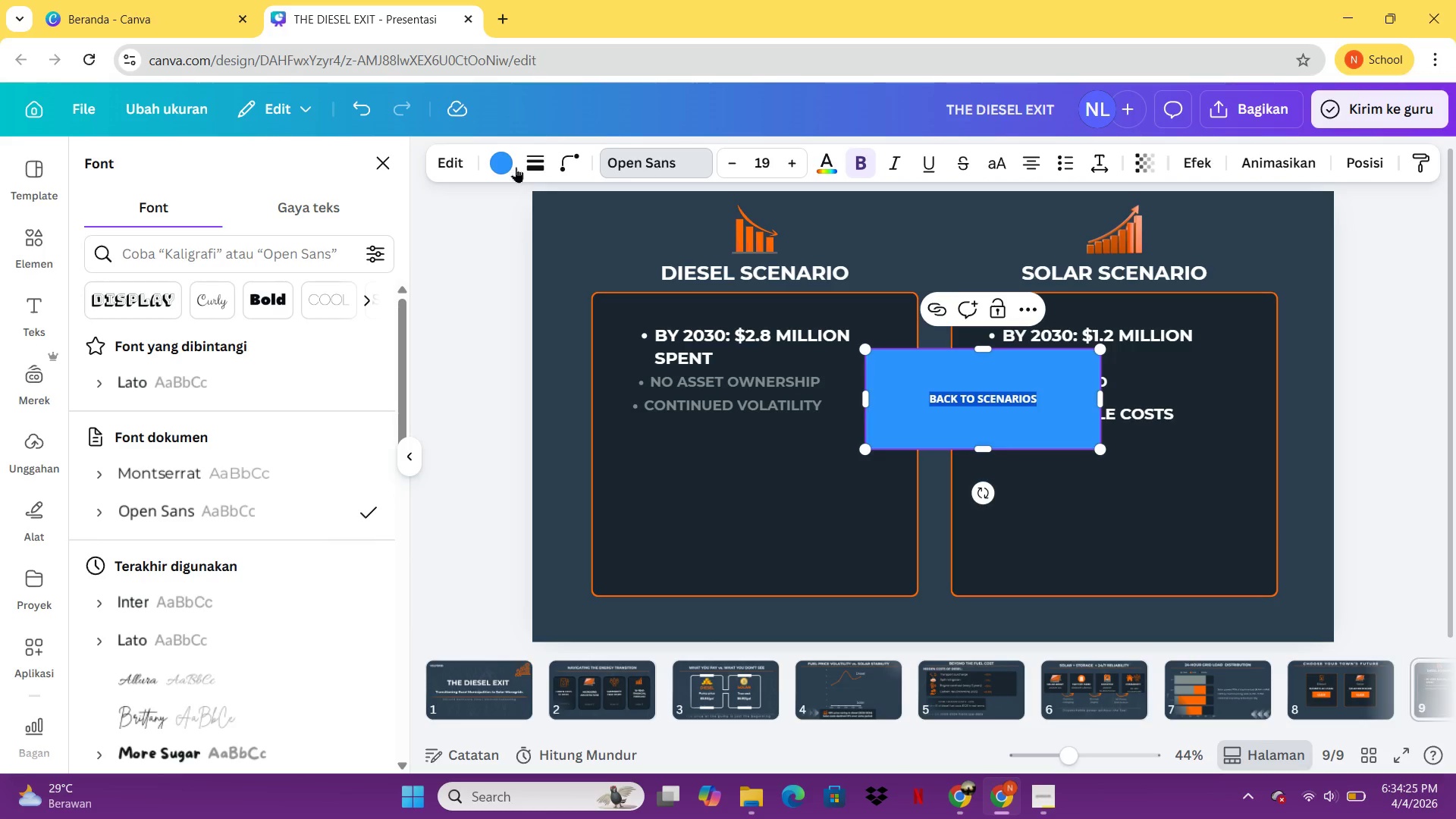 
left_click([500, 156])
 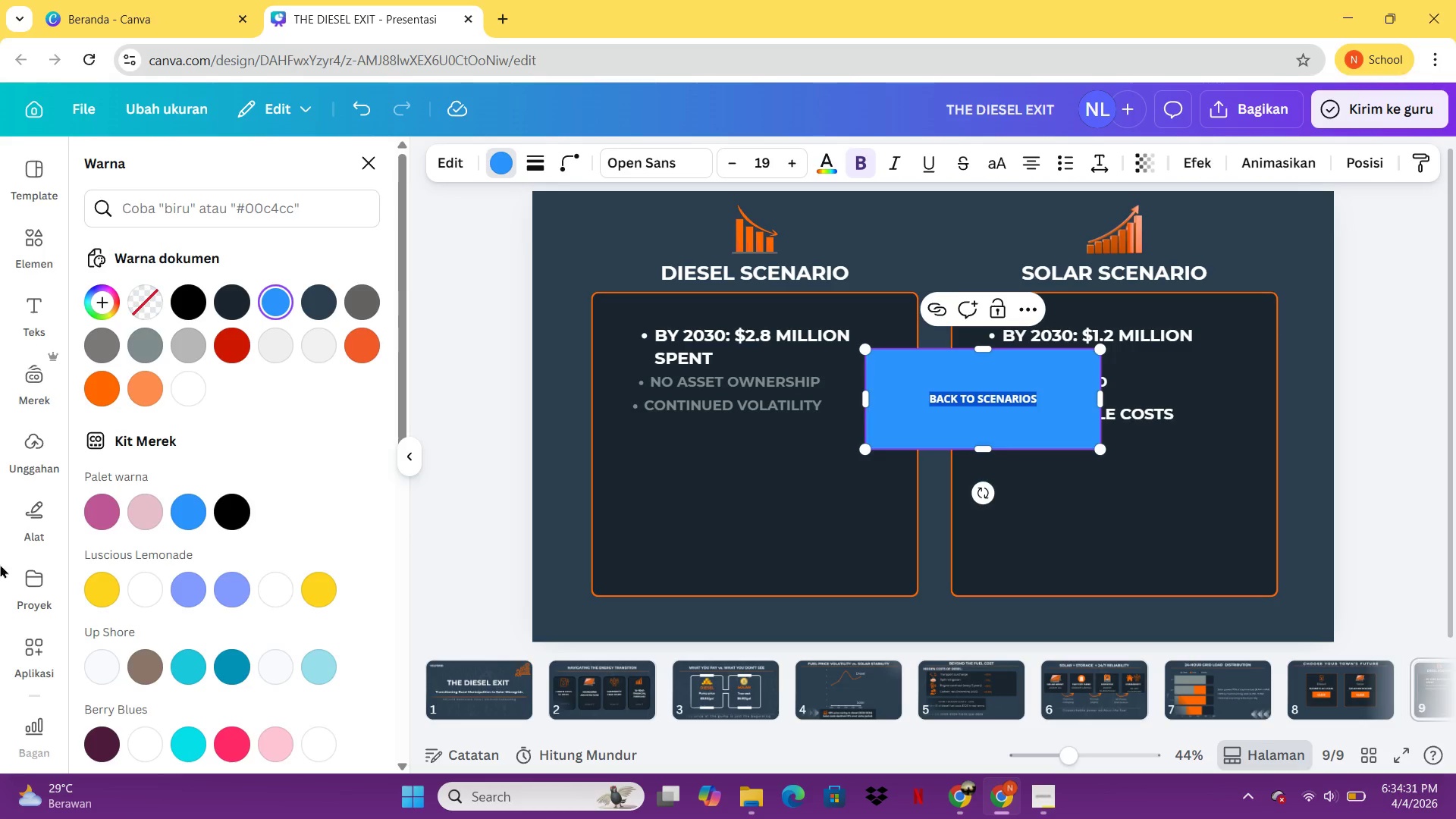 
wait(6.62)
 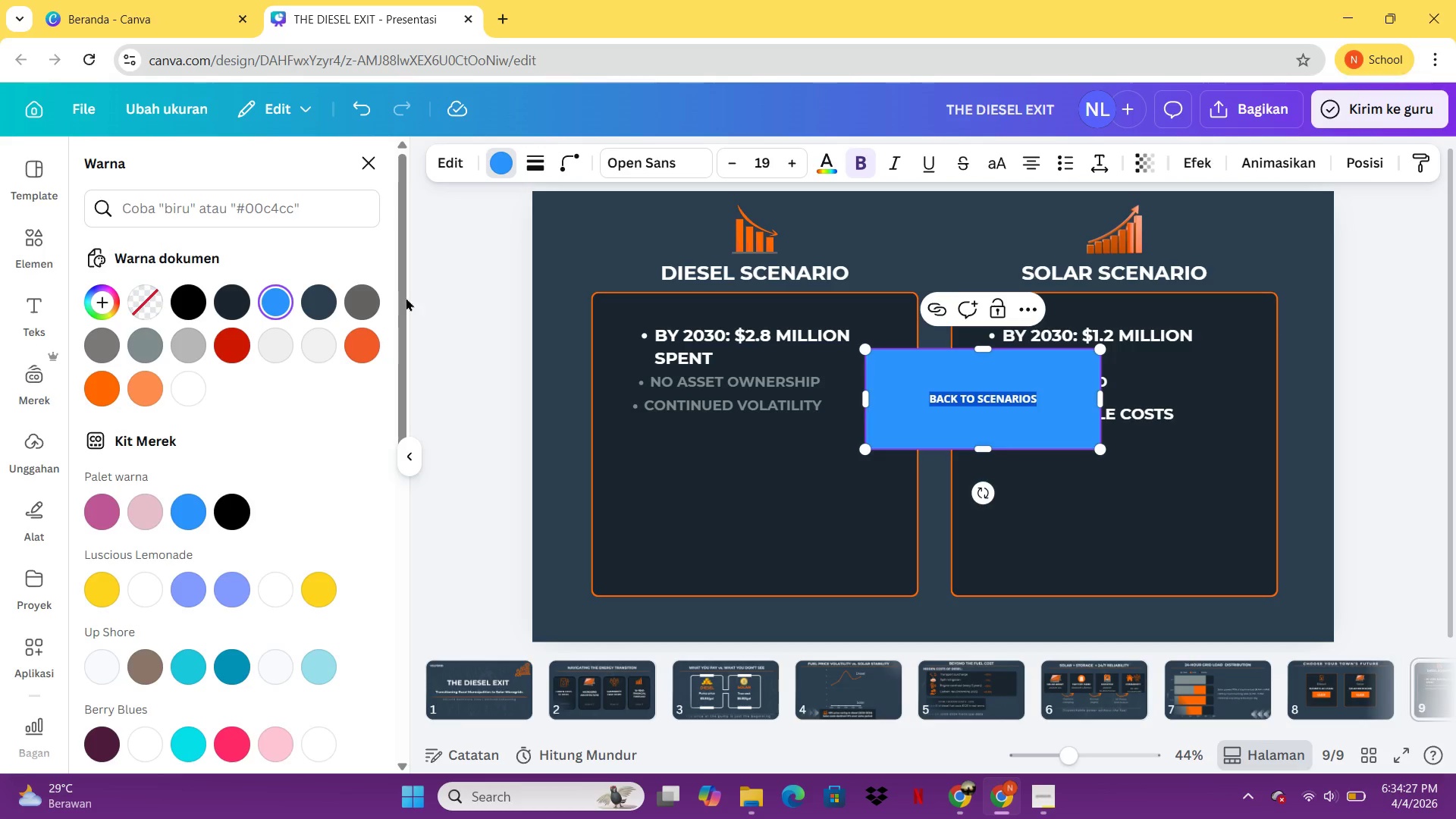 
left_click([102, 401])
 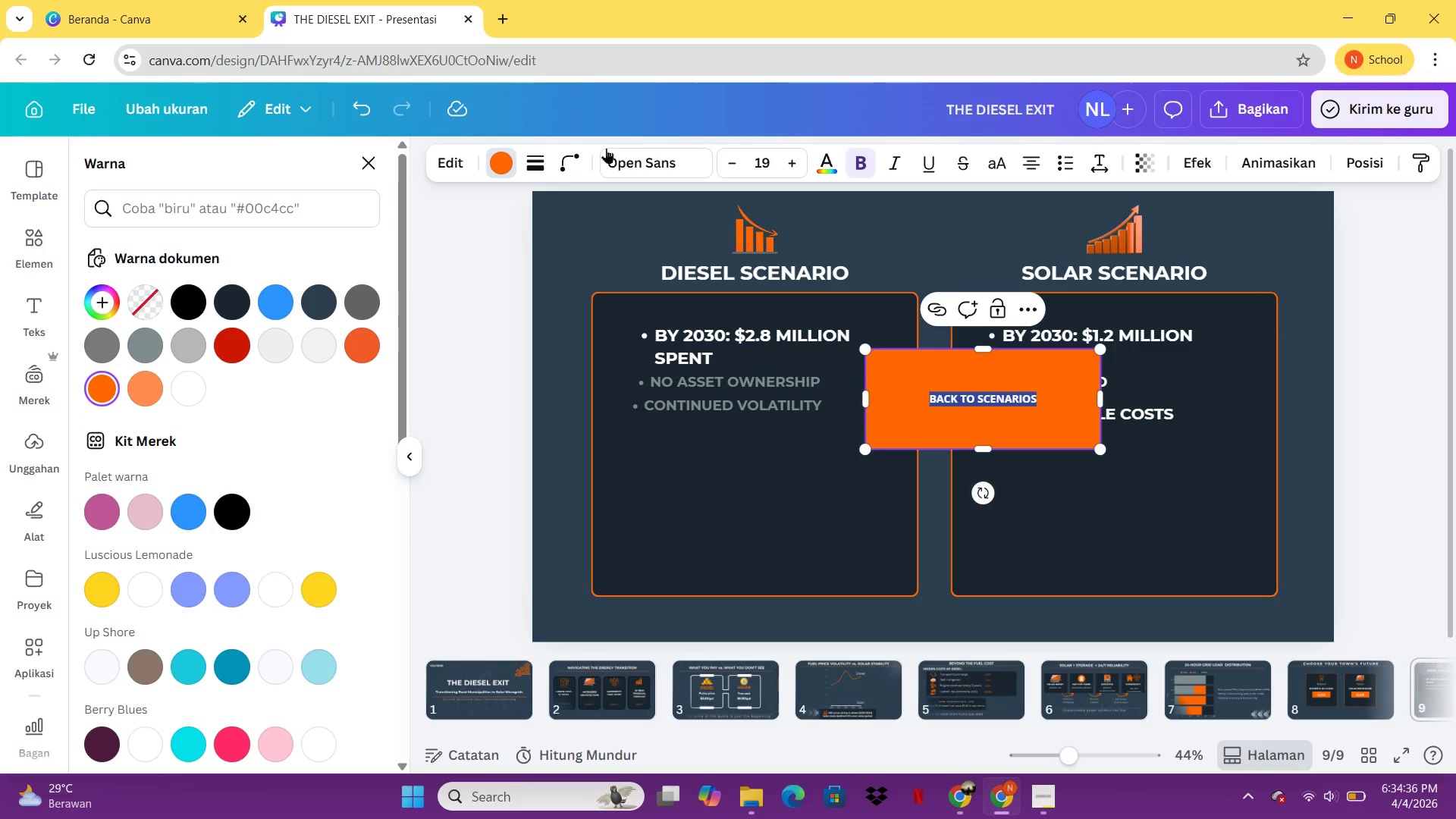 
double_click([796, 171])
 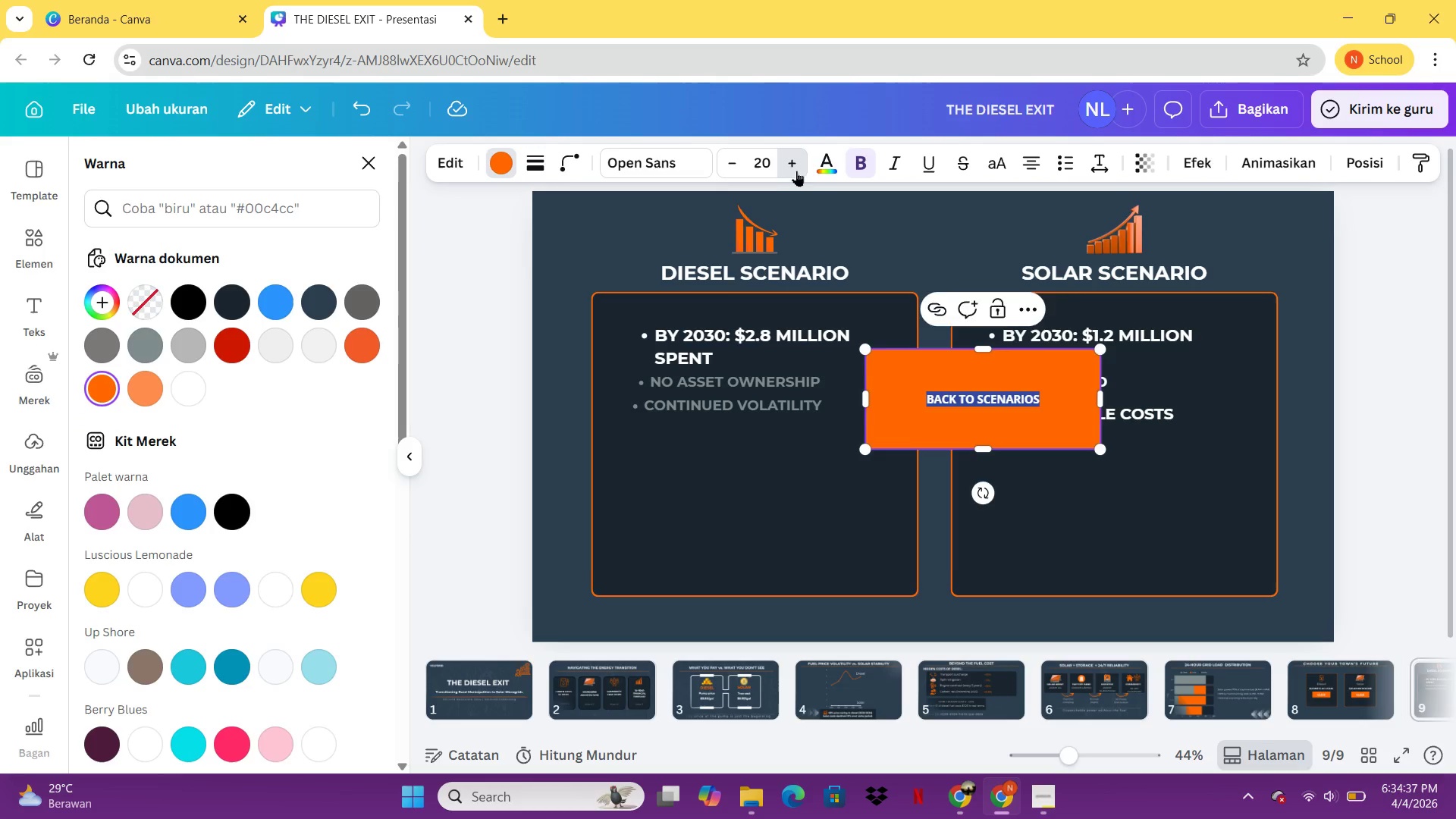 
triple_click([796, 171])
 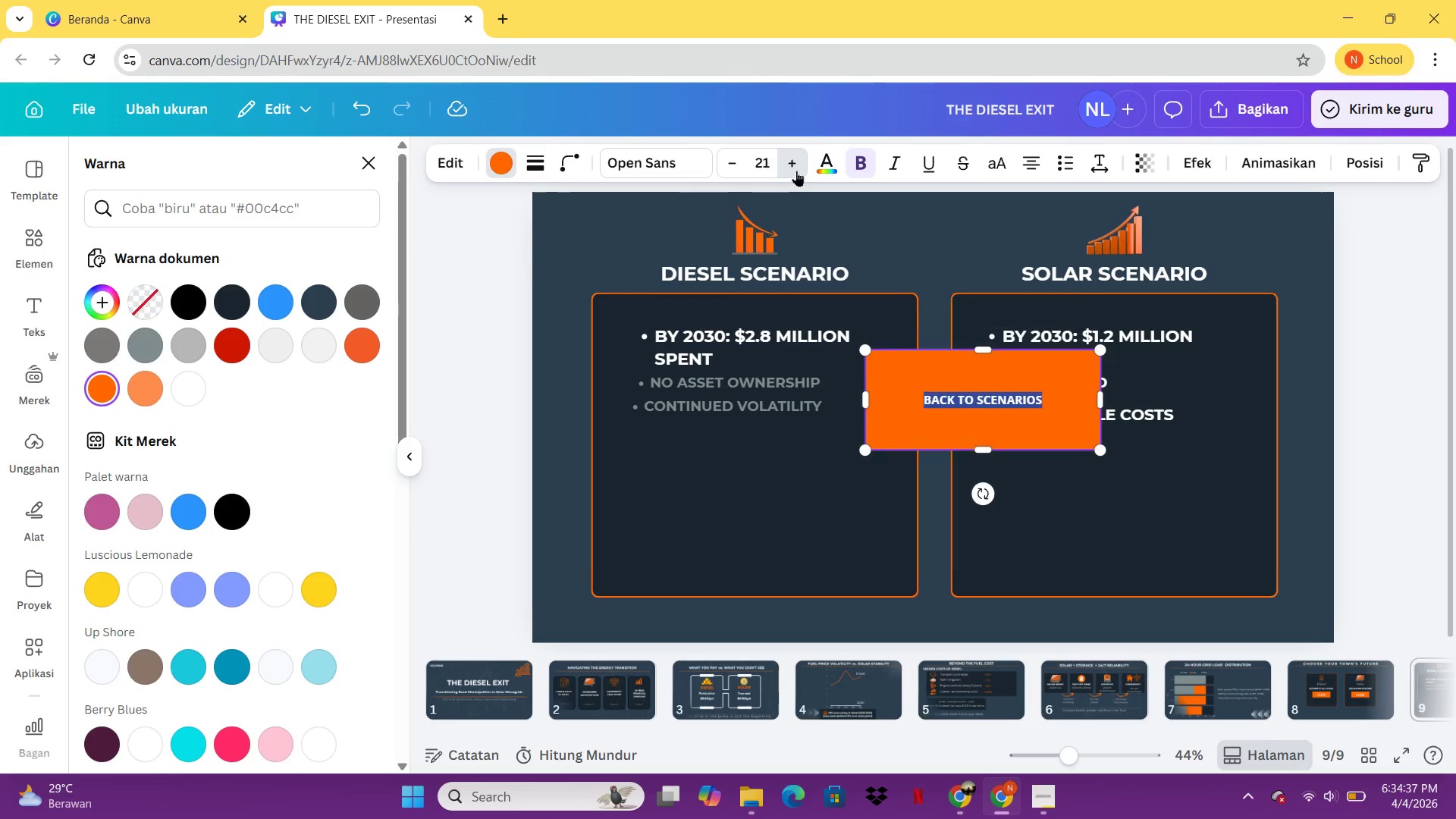 
triple_click([796, 171])
 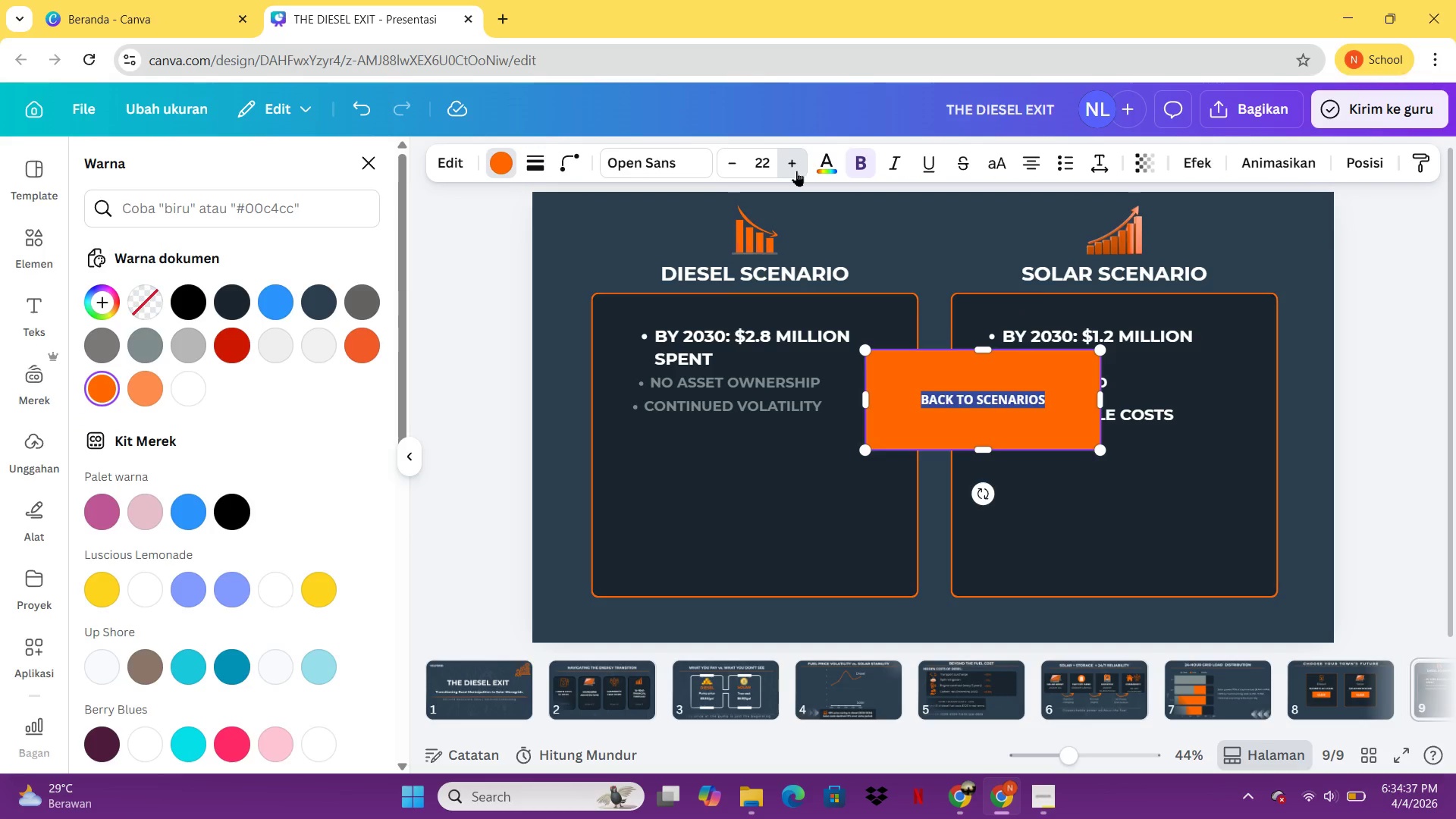 
triple_click([796, 171])
 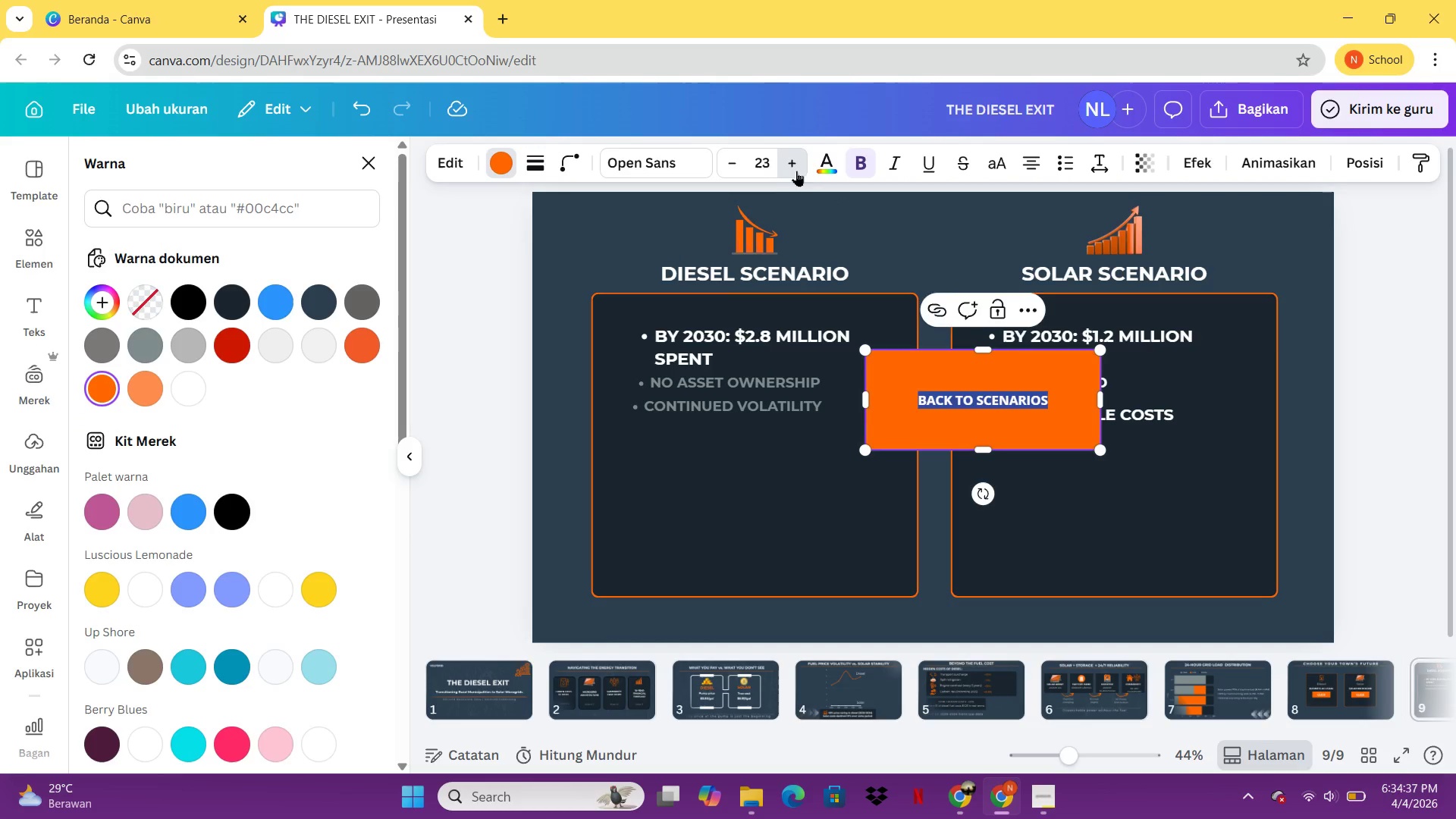 
triple_click([796, 171])
 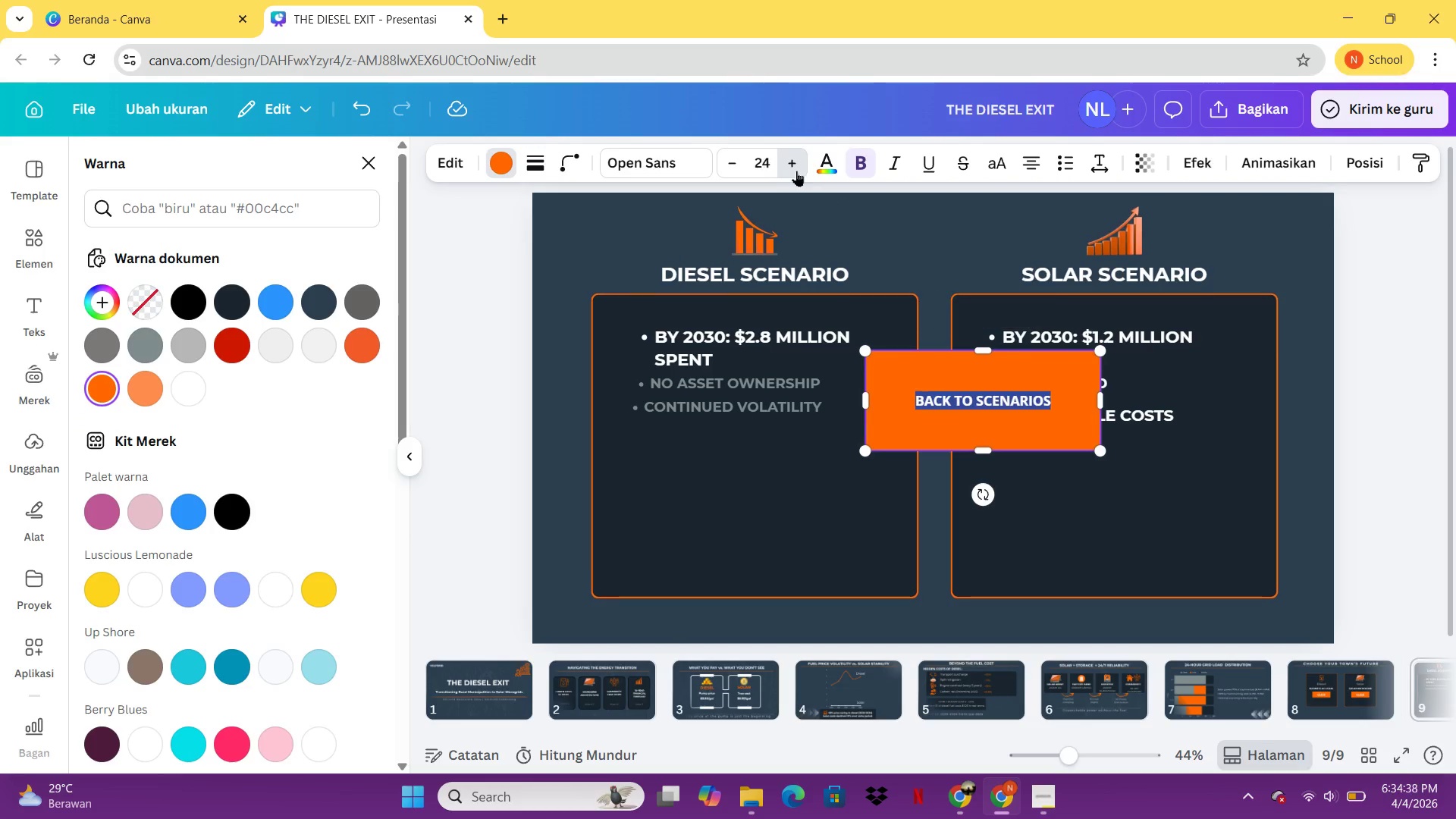 
triple_click([796, 171])
 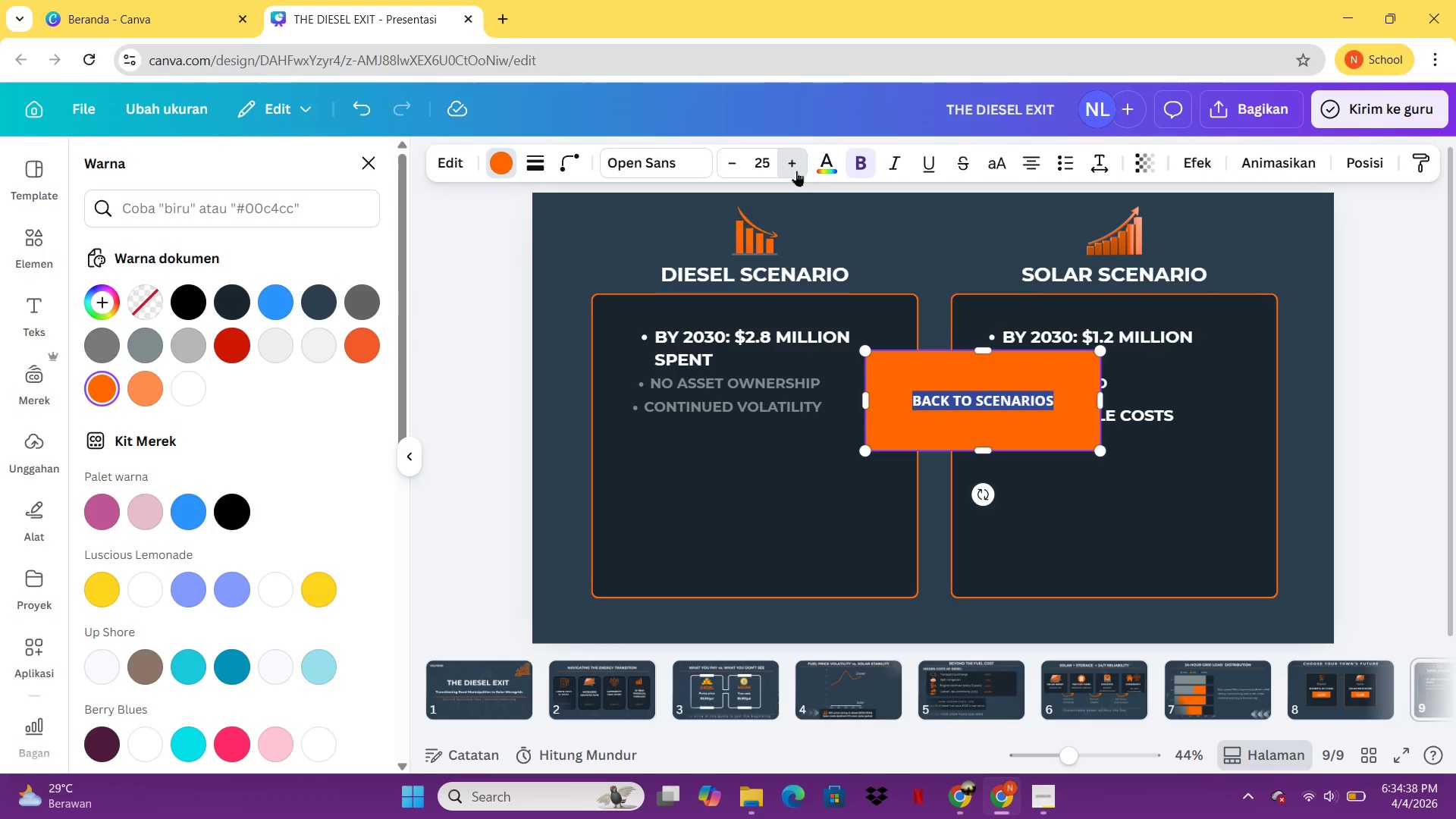 
triple_click([796, 171])
 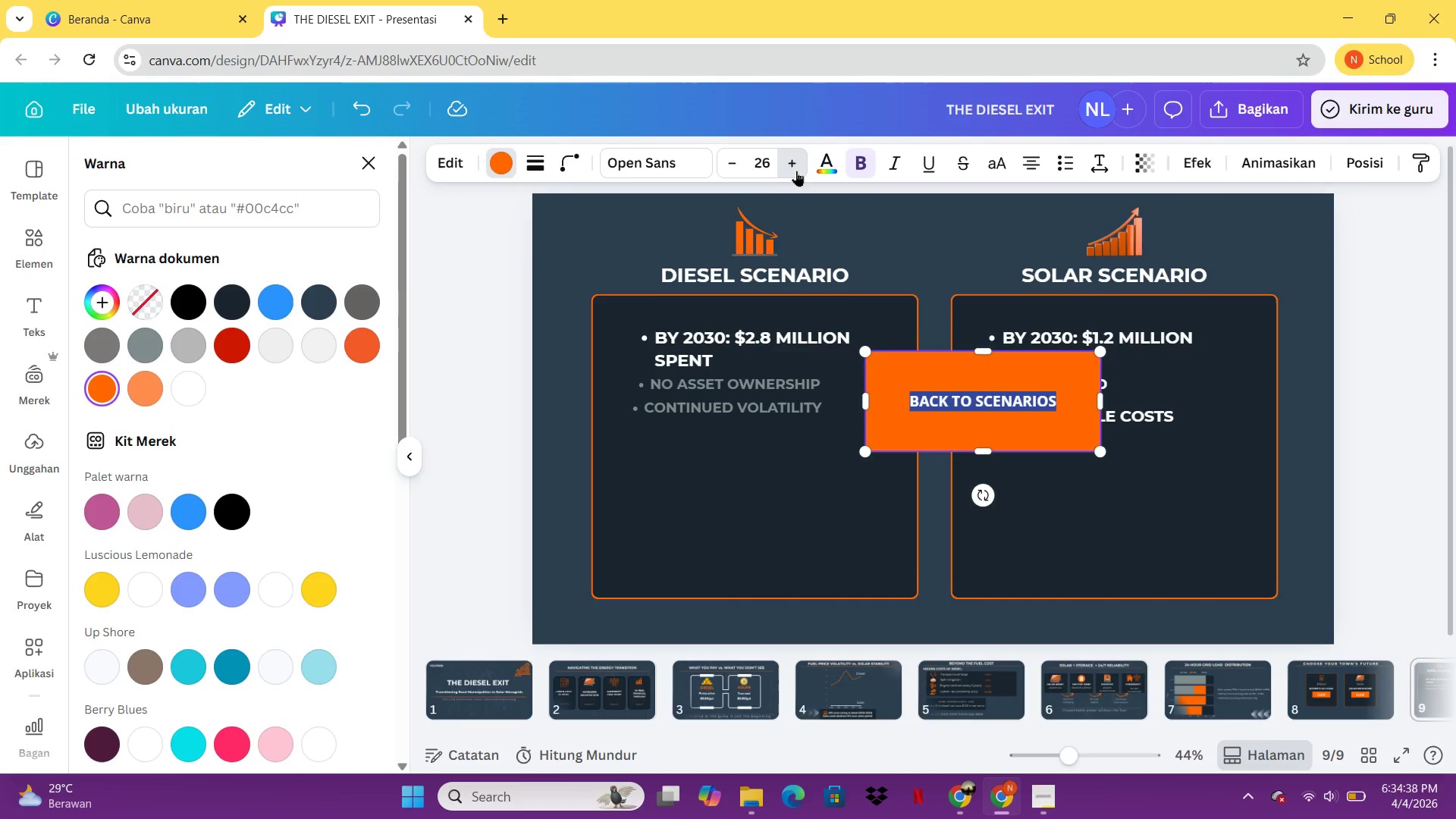 
triple_click([796, 171])
 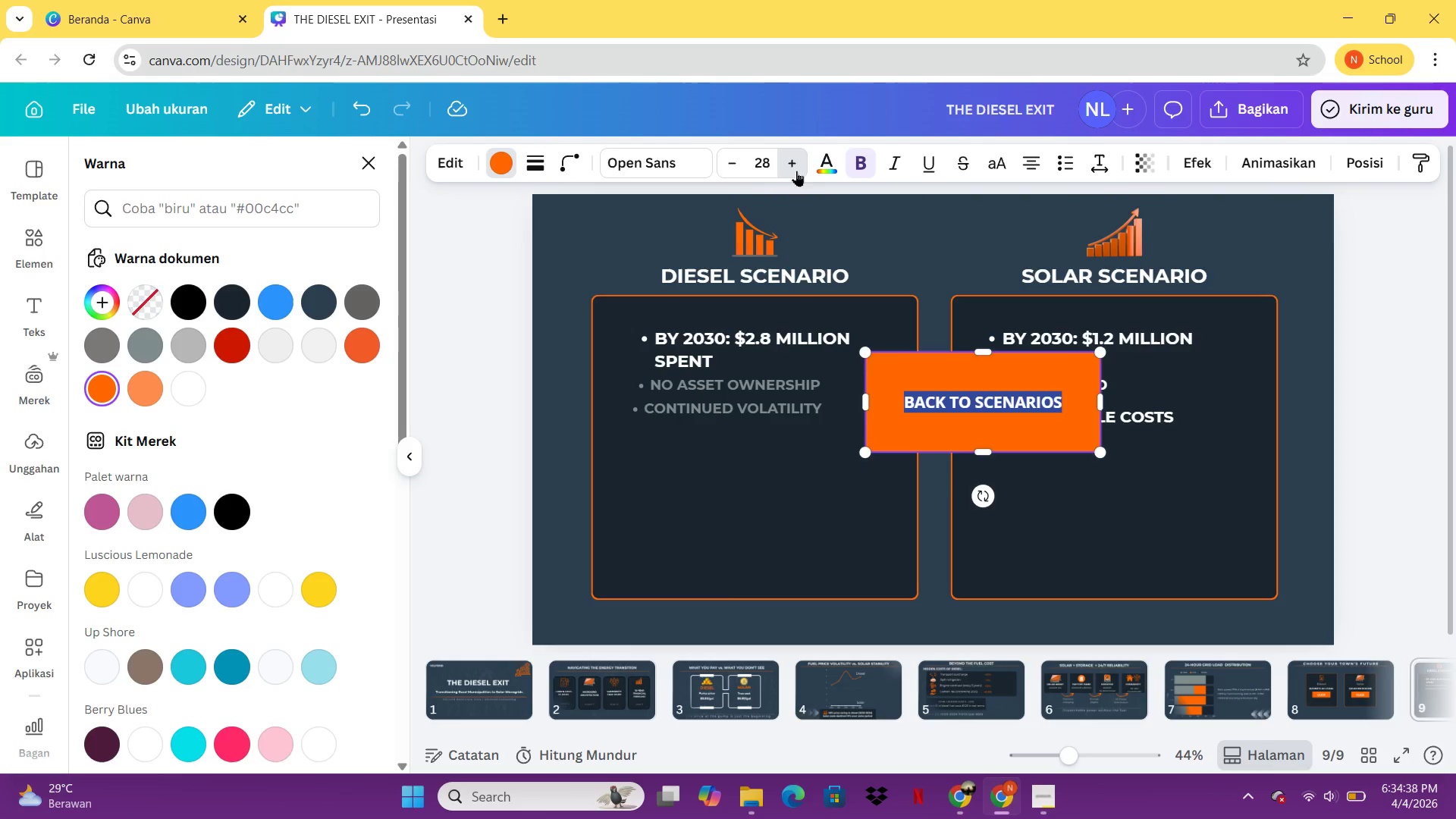 
triple_click([796, 171])
 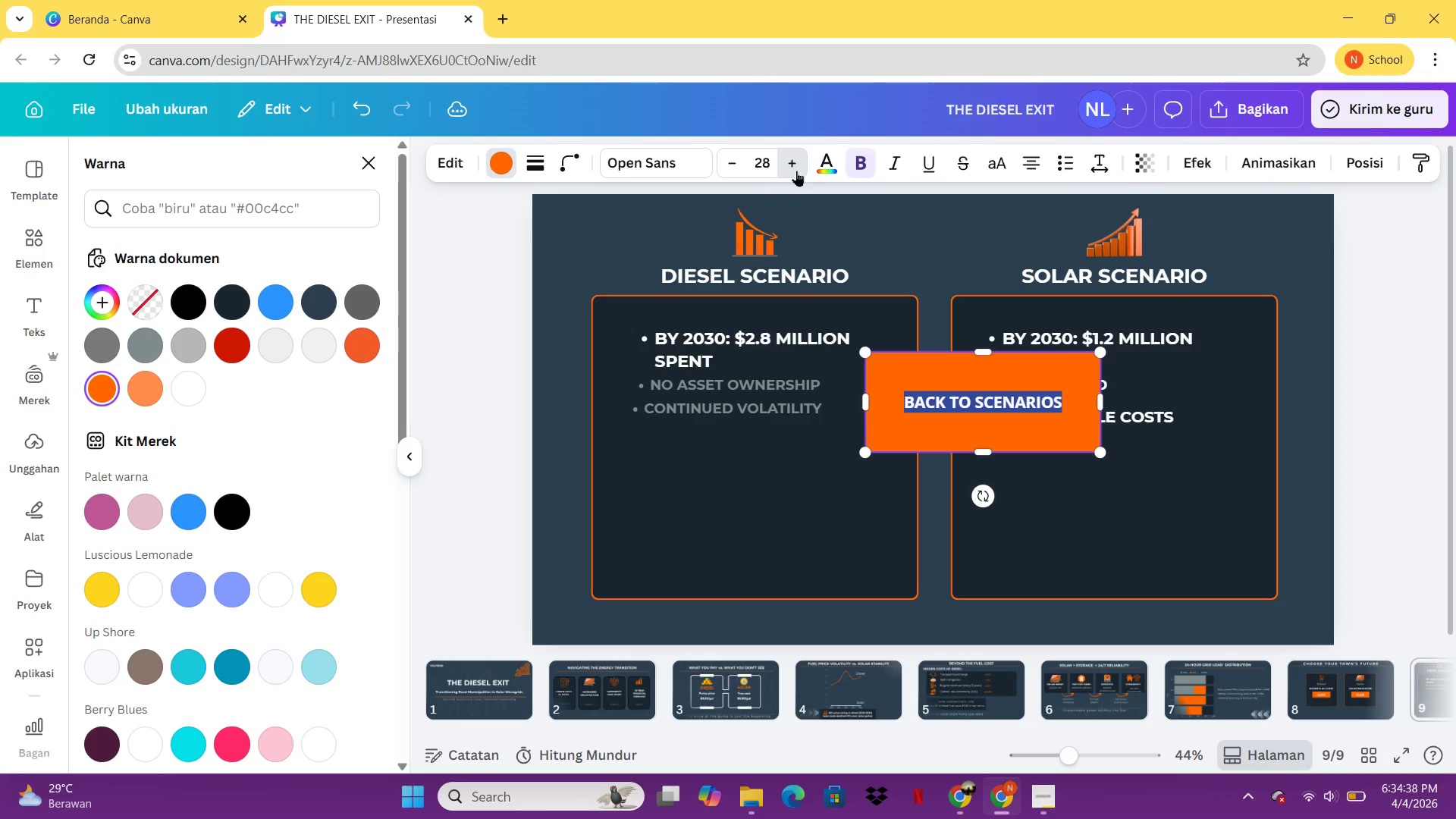 
triple_click([796, 171])
 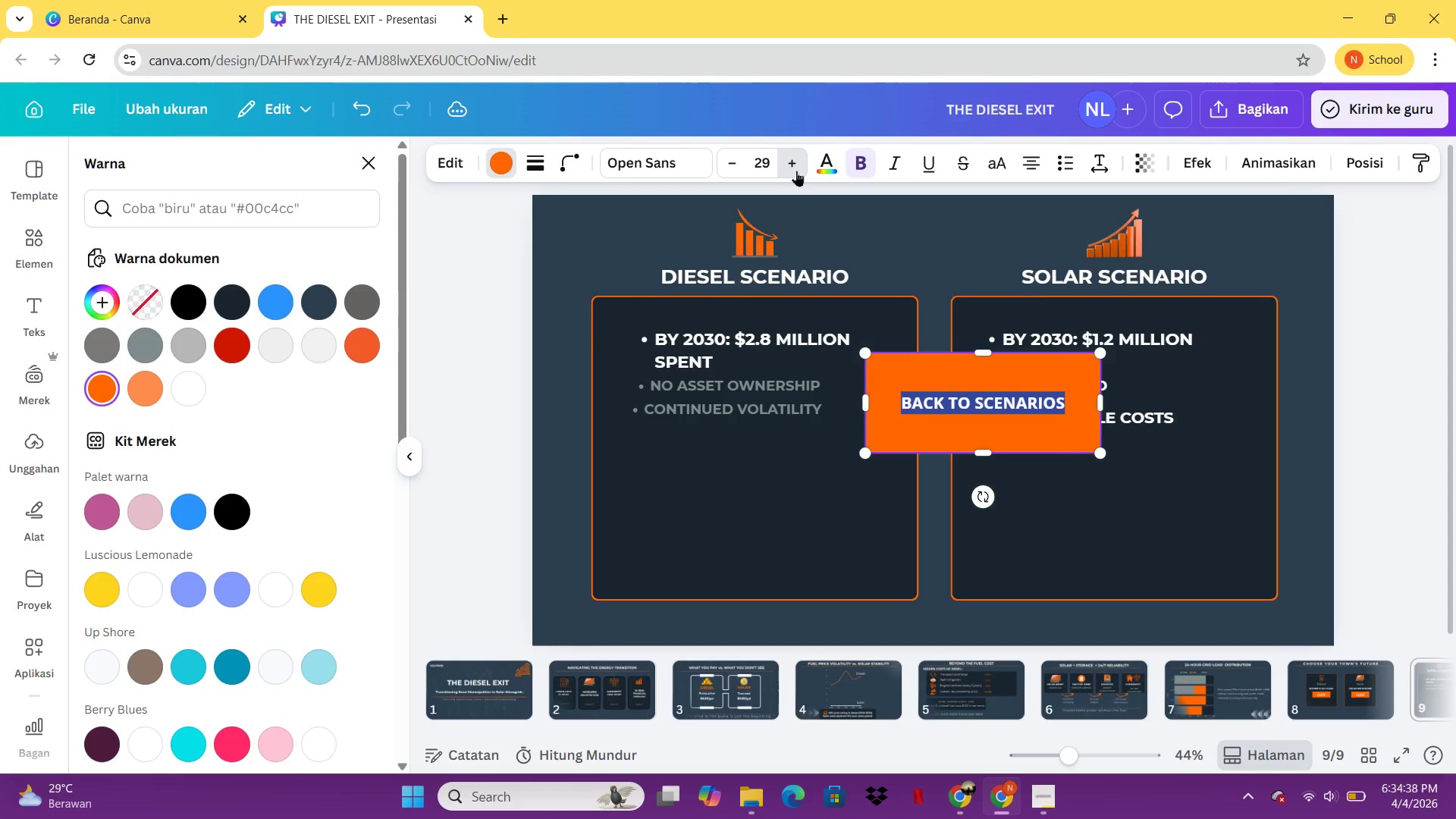 
triple_click([796, 171])
 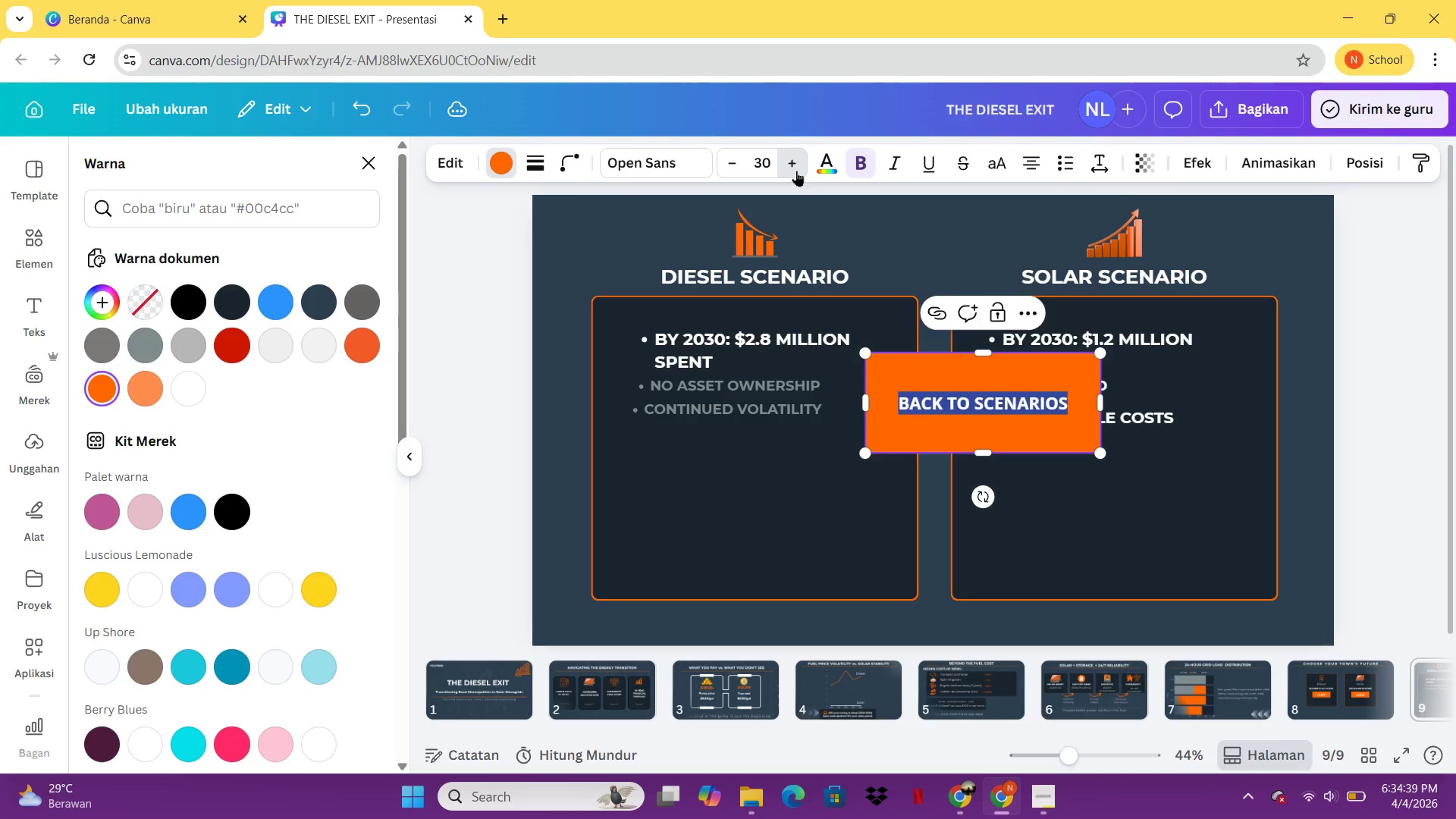 
triple_click([796, 171])
 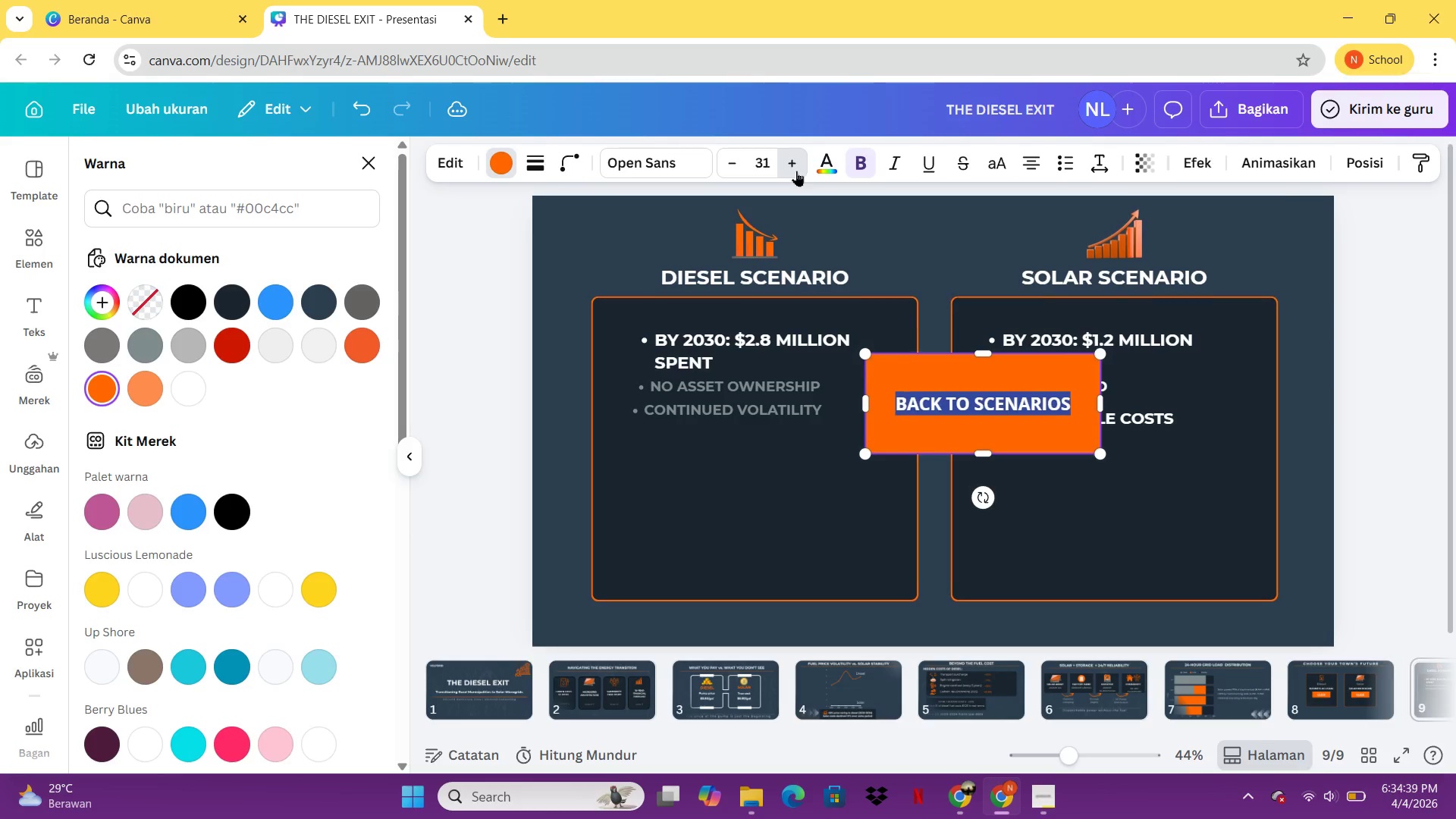 
triple_click([796, 171])
 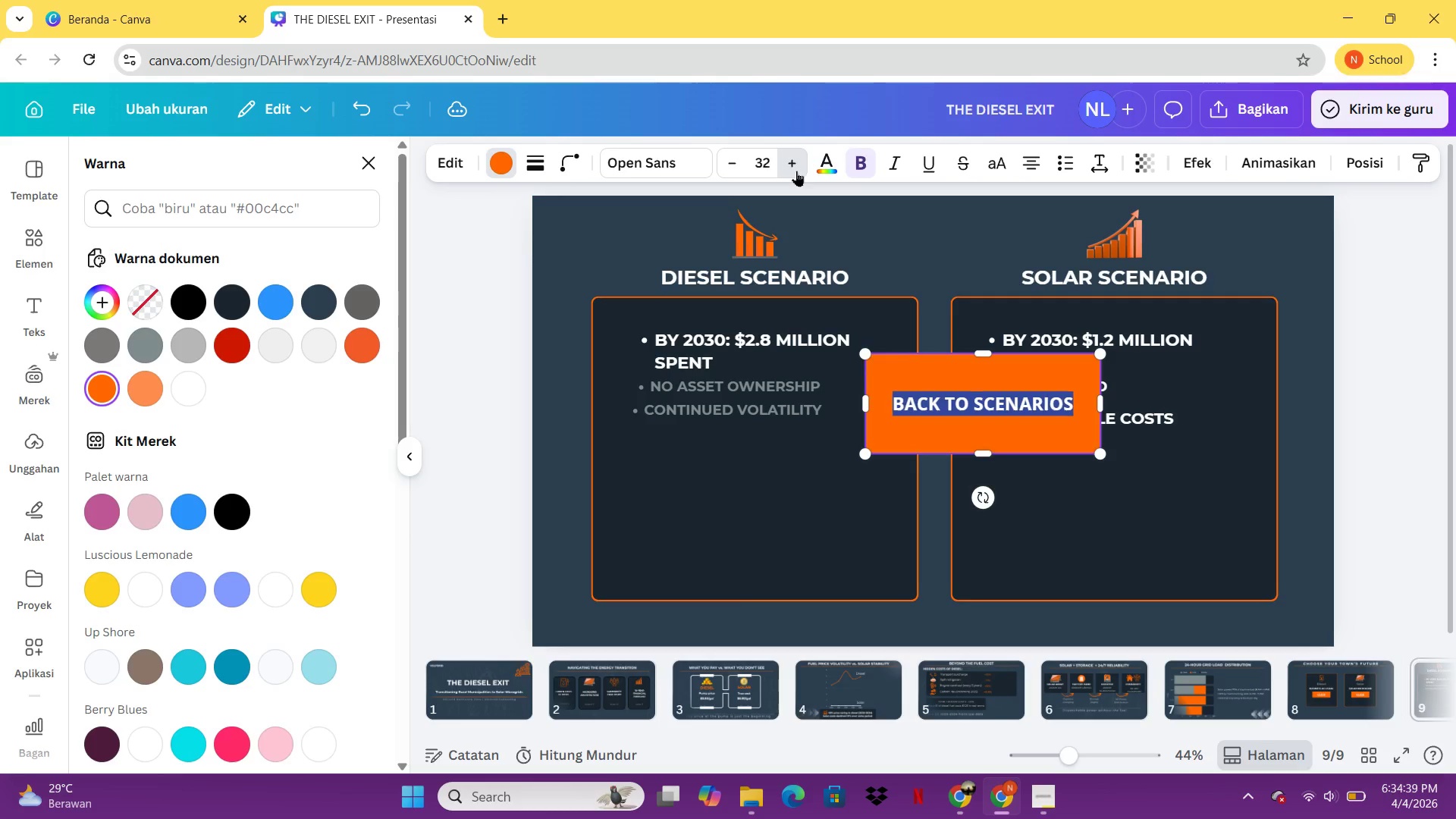 
triple_click([796, 171])
 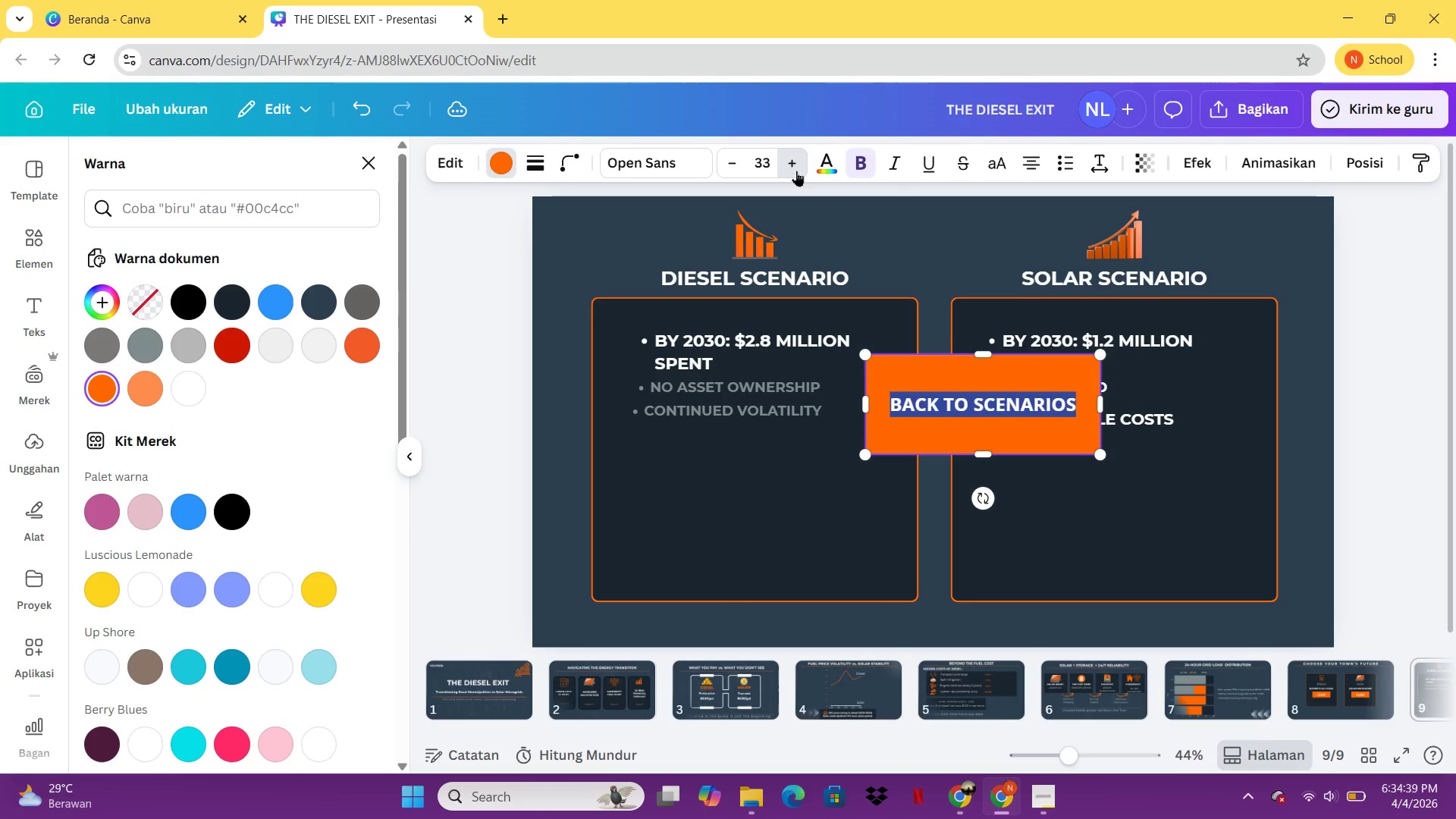 
triple_click([796, 171])
 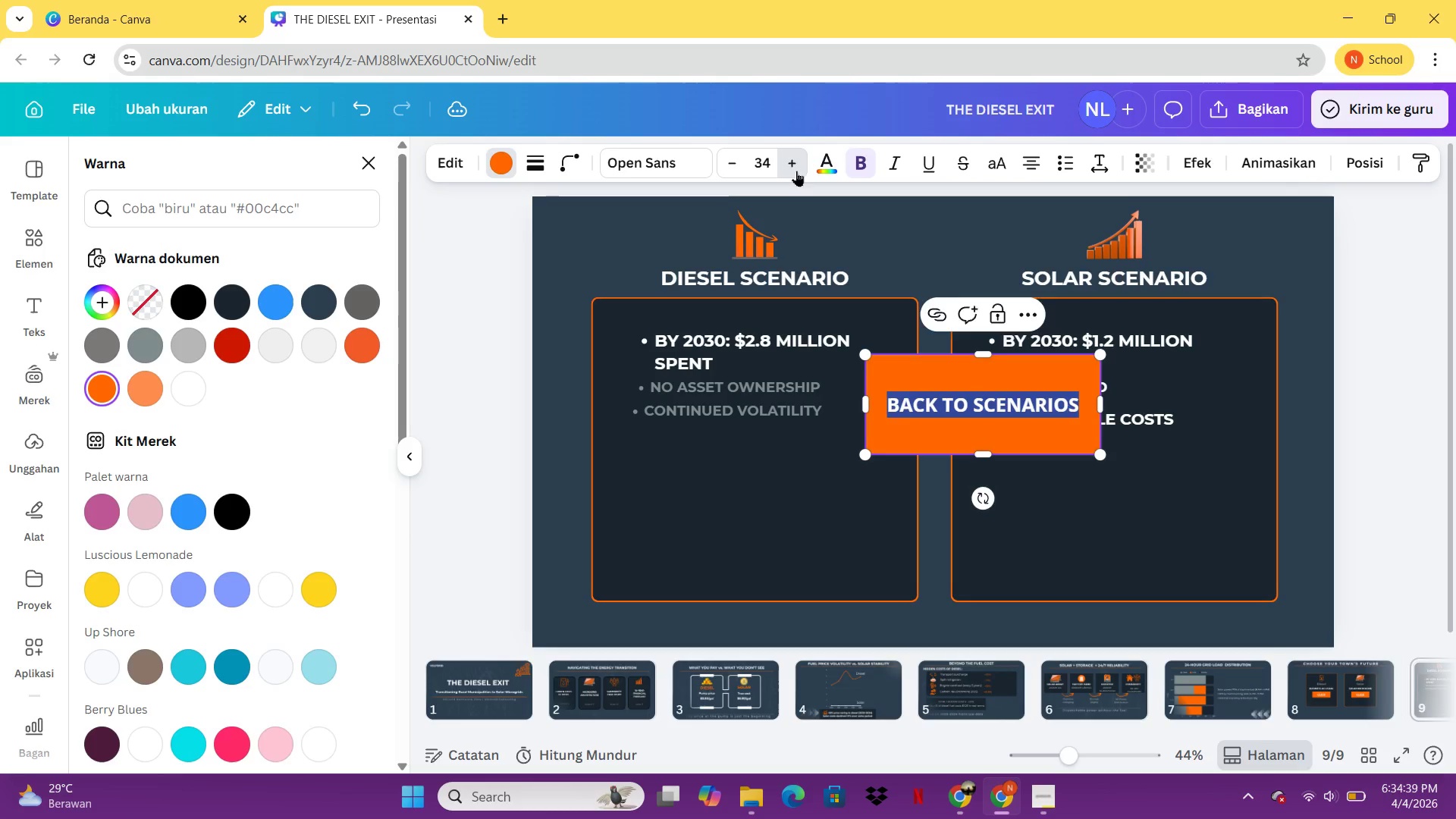 
triple_click([796, 171])
 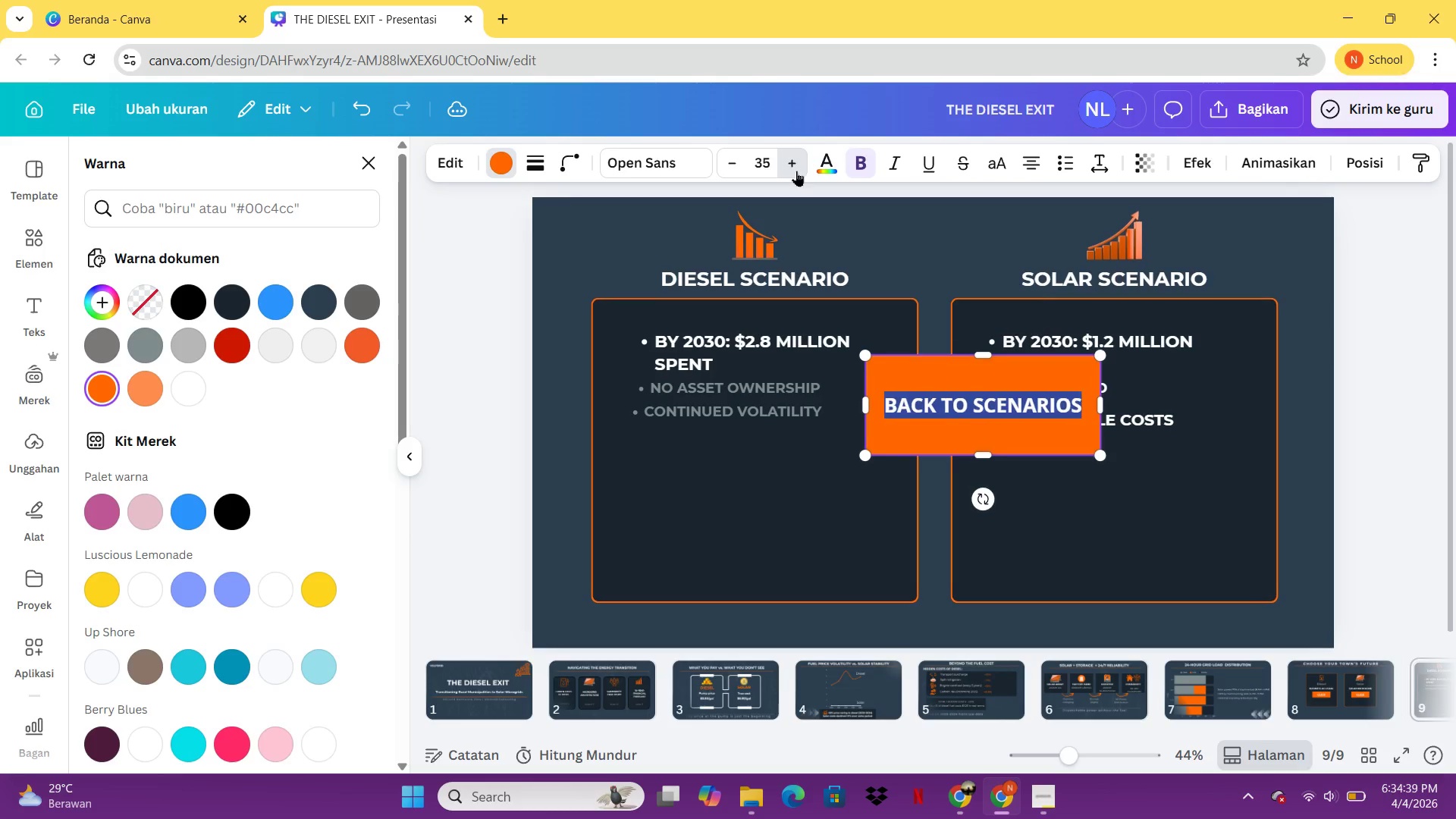 
triple_click([796, 171])
 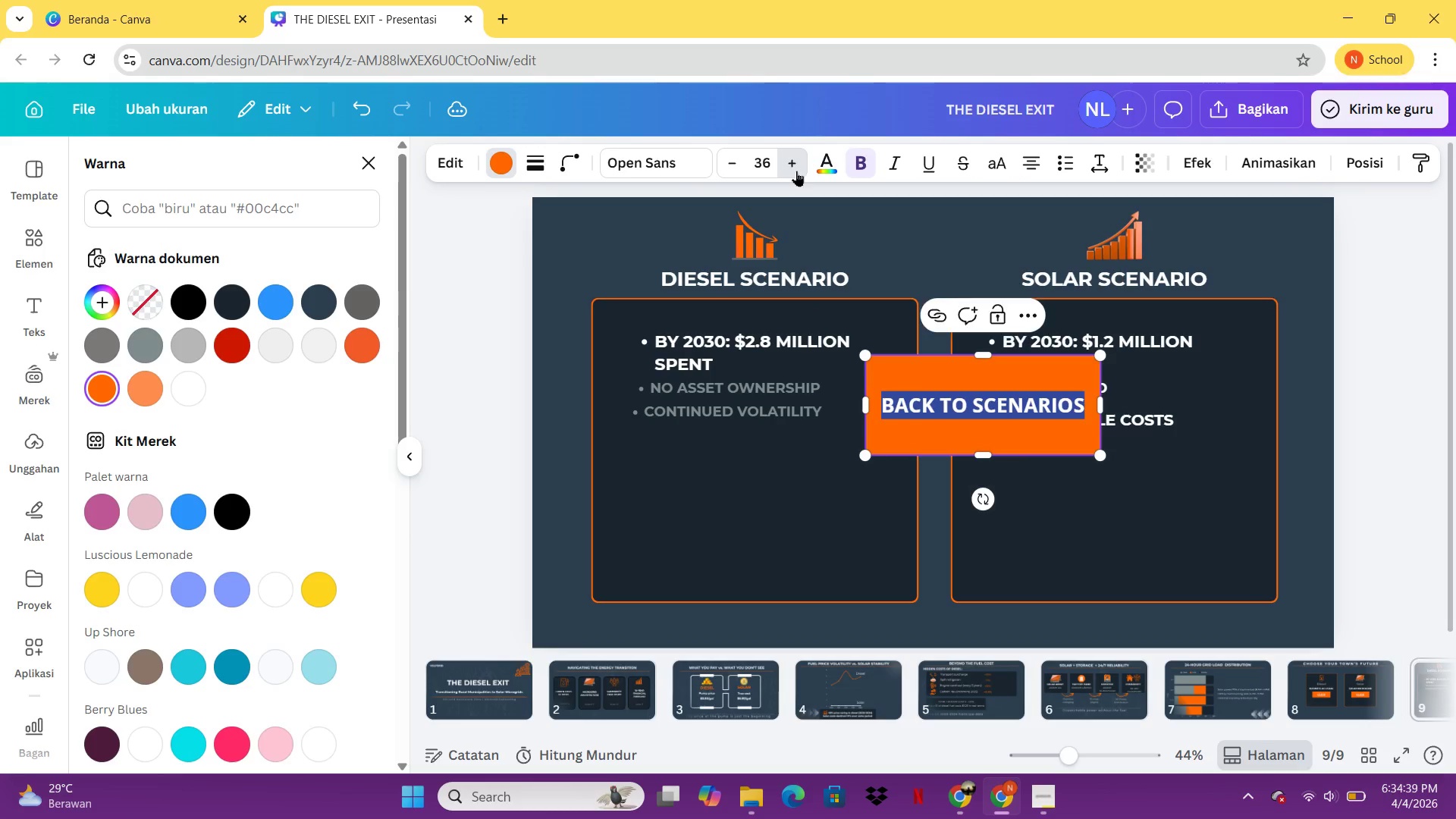 
triple_click([796, 171])
 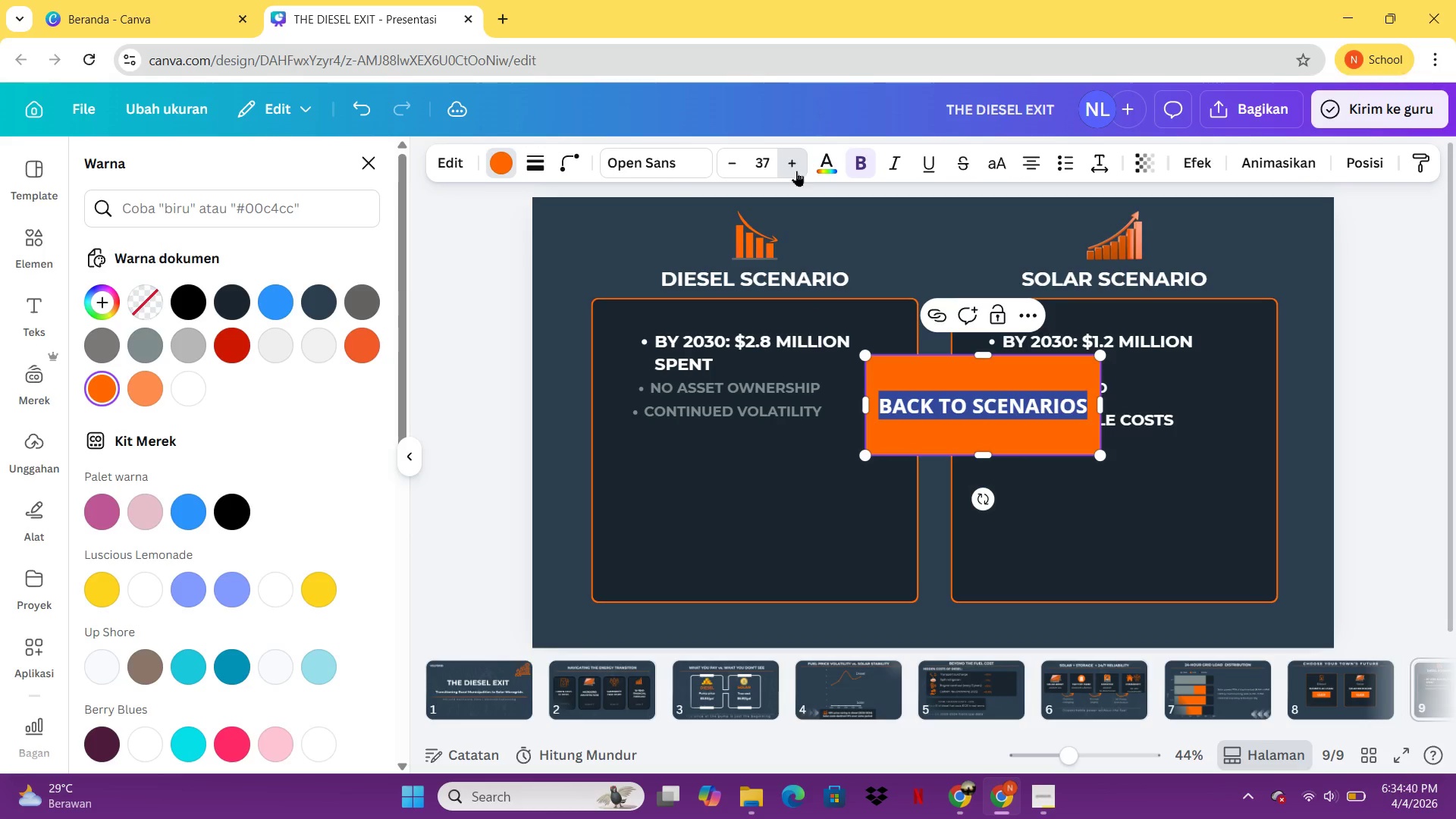 
left_click_drag(start_coordinate=[796, 171], to_coordinate=[833, 165])
 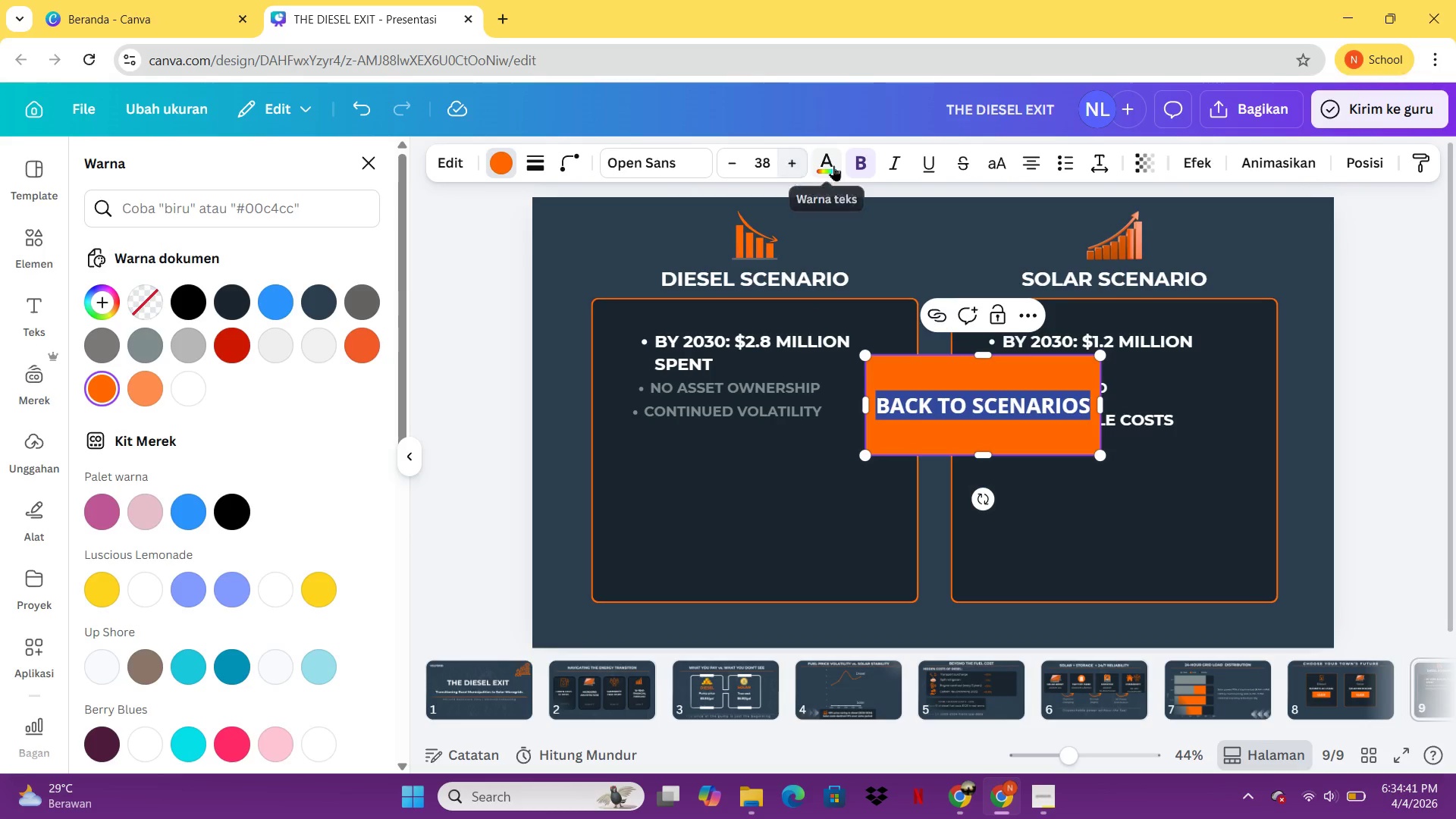 
left_click([833, 165])
 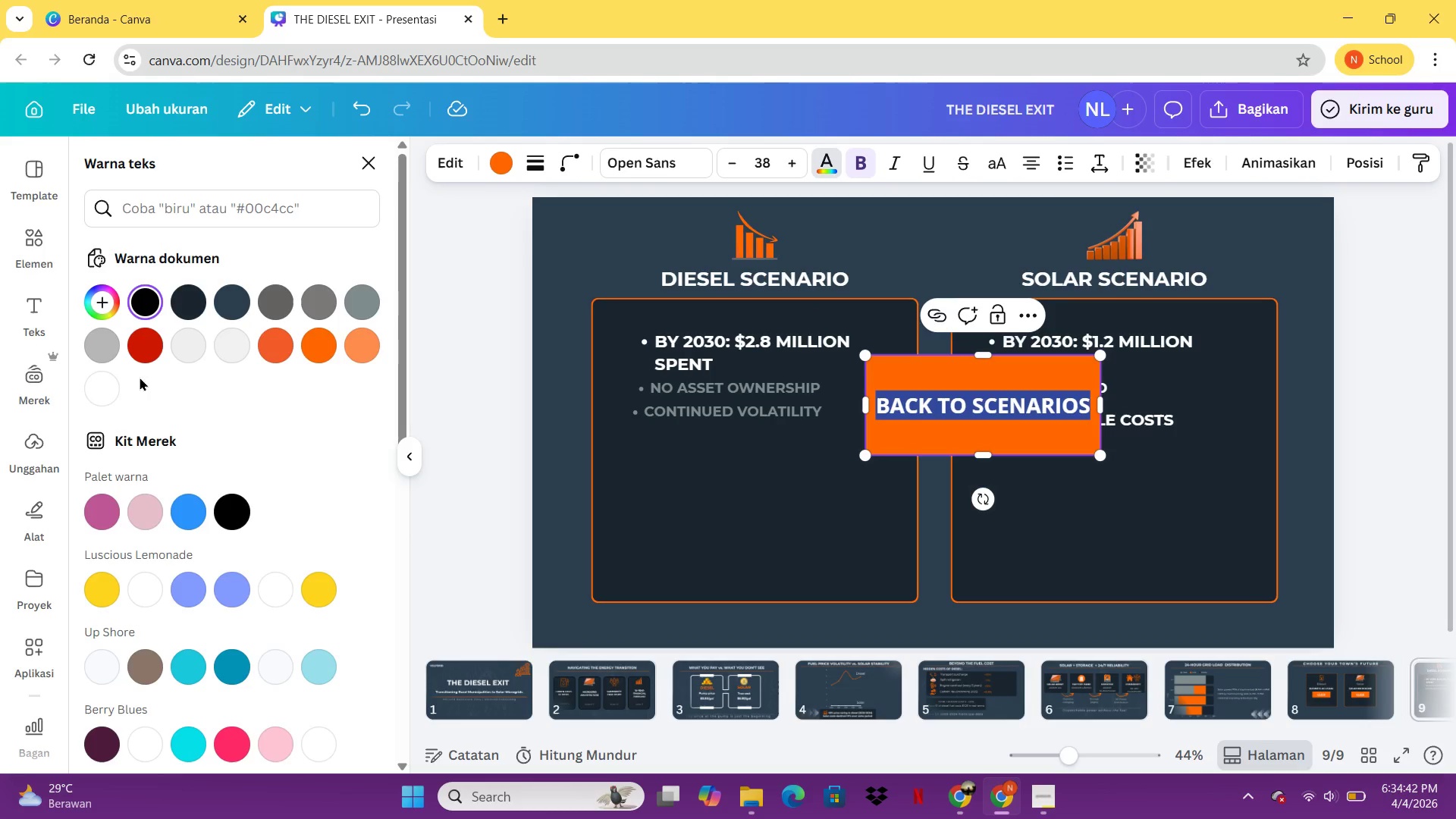 
left_click([111, 389])
 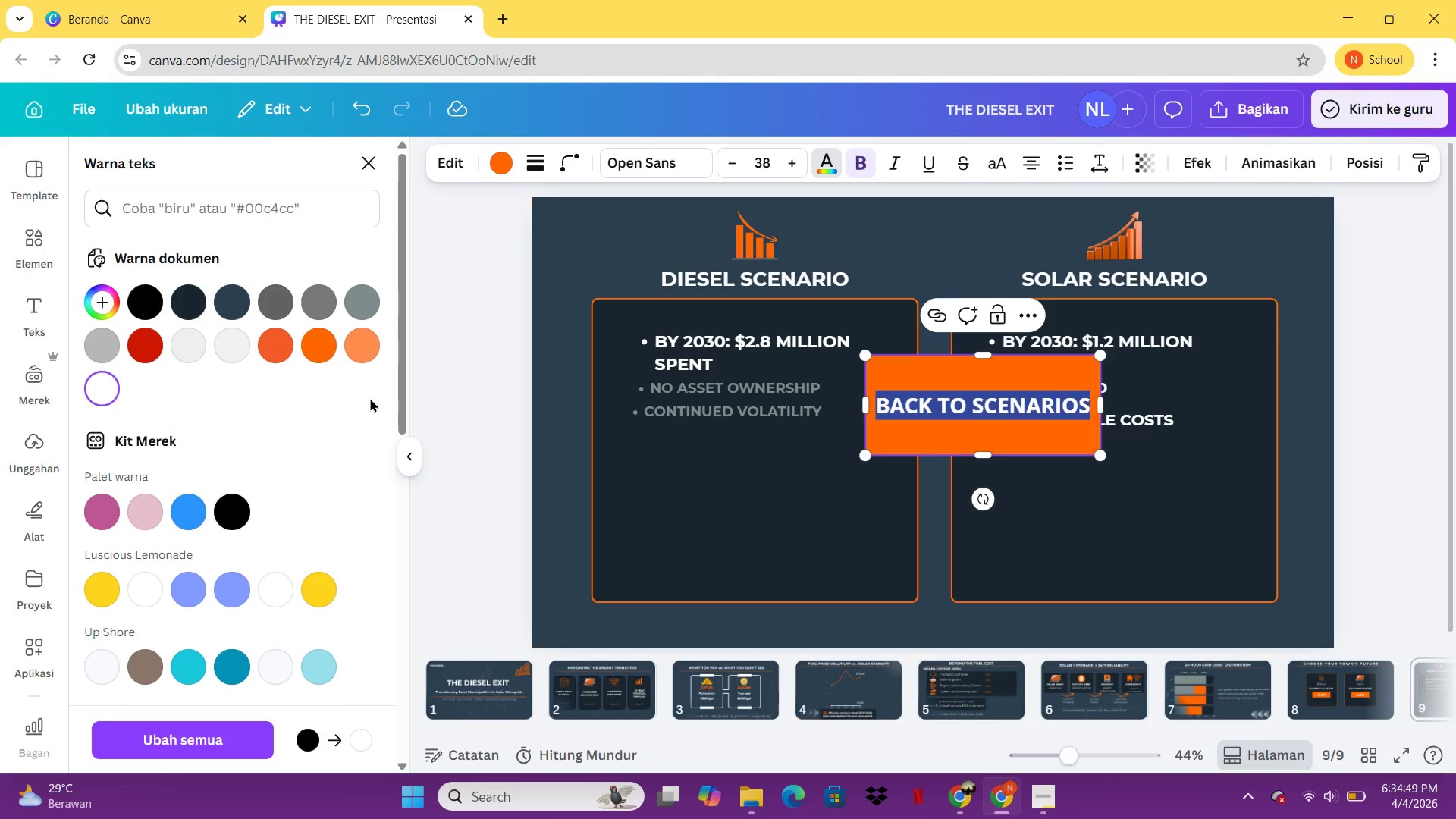 
wait(11.59)
 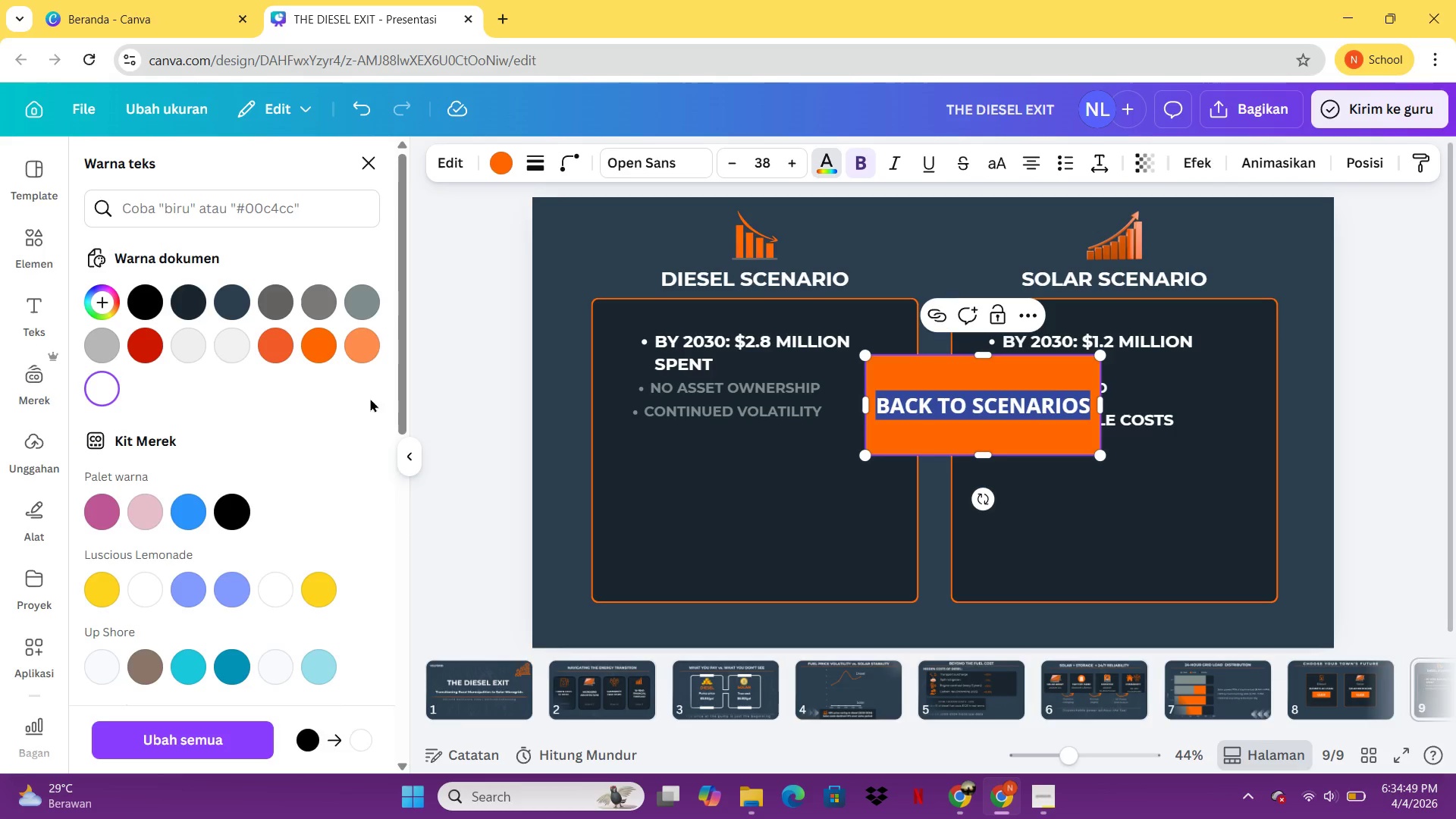 
left_click([1025, 159])
 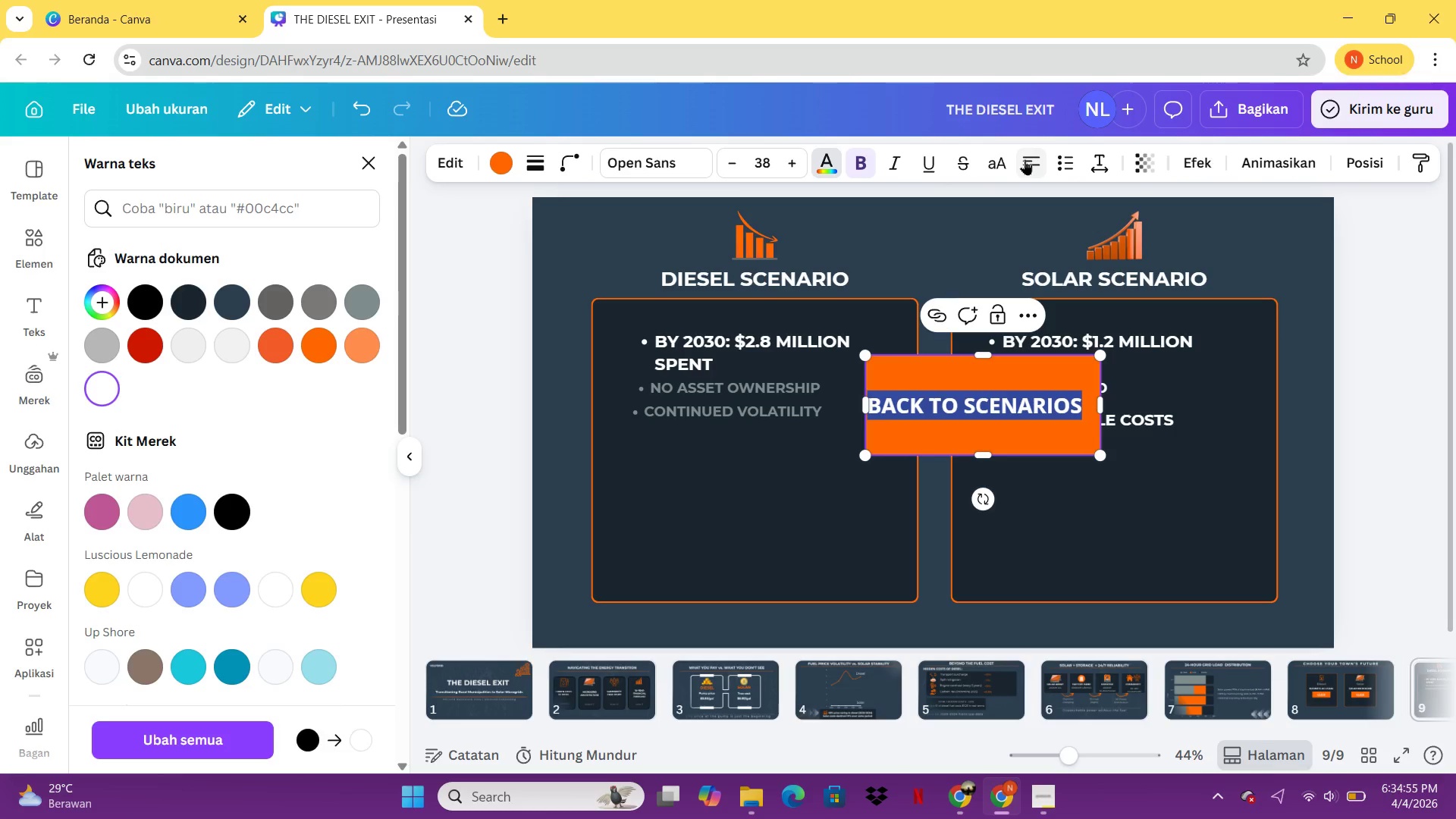 
left_click([1025, 159])
 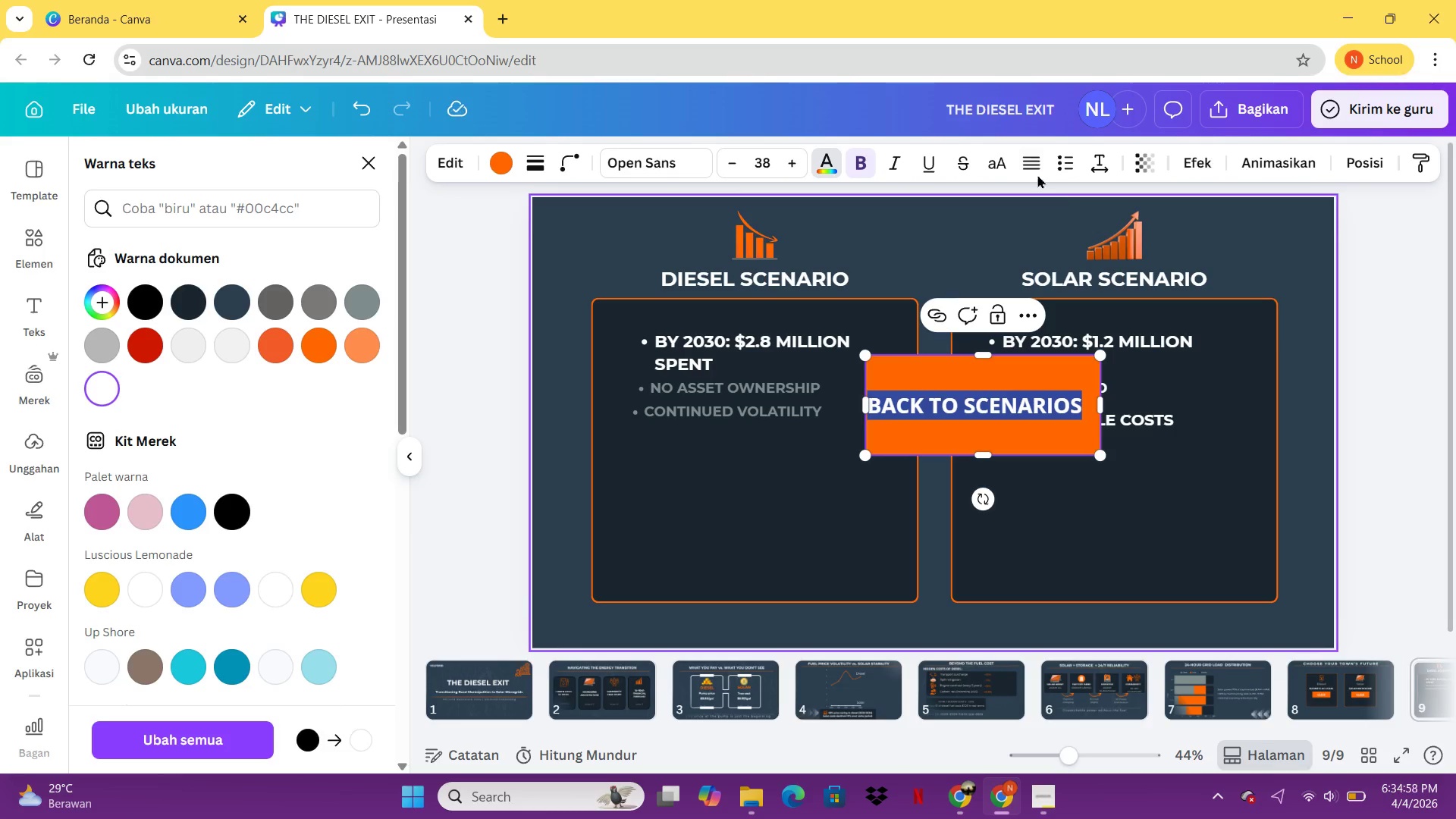 
left_click([1033, 162])
 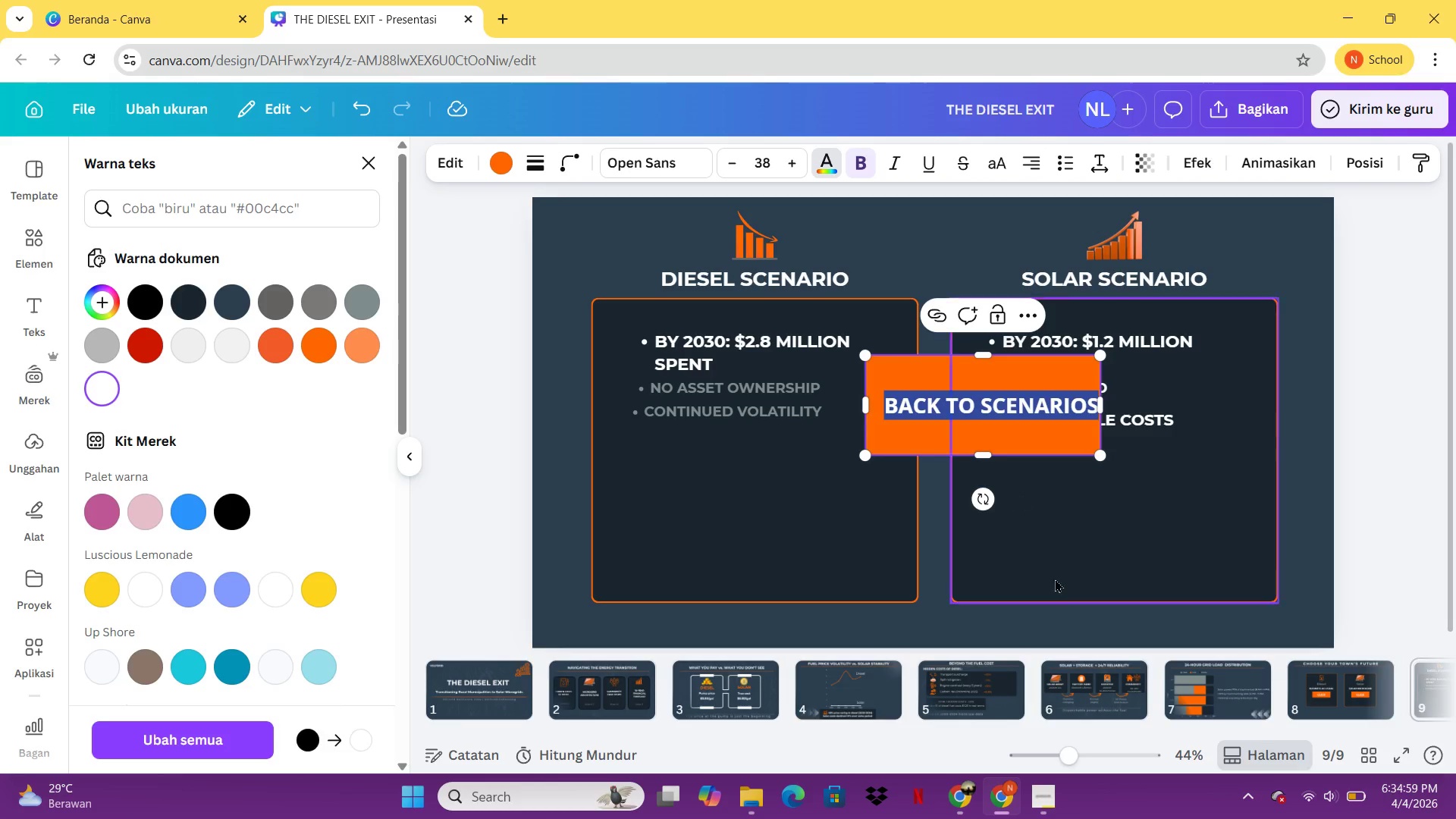 
left_click([1175, 493])
 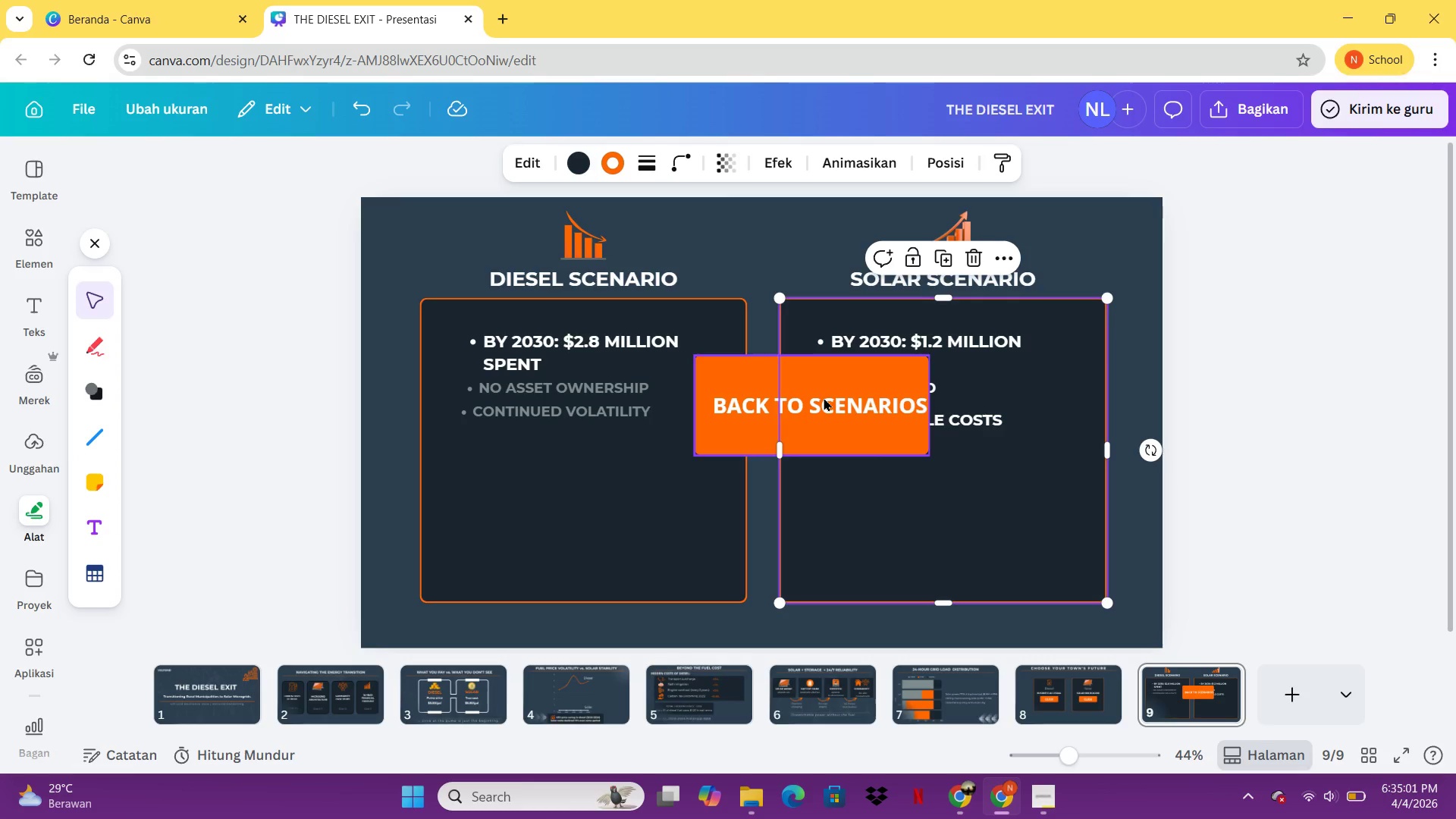 
left_click_drag(start_coordinate=[824, 397], to_coordinate=[816, 400])
 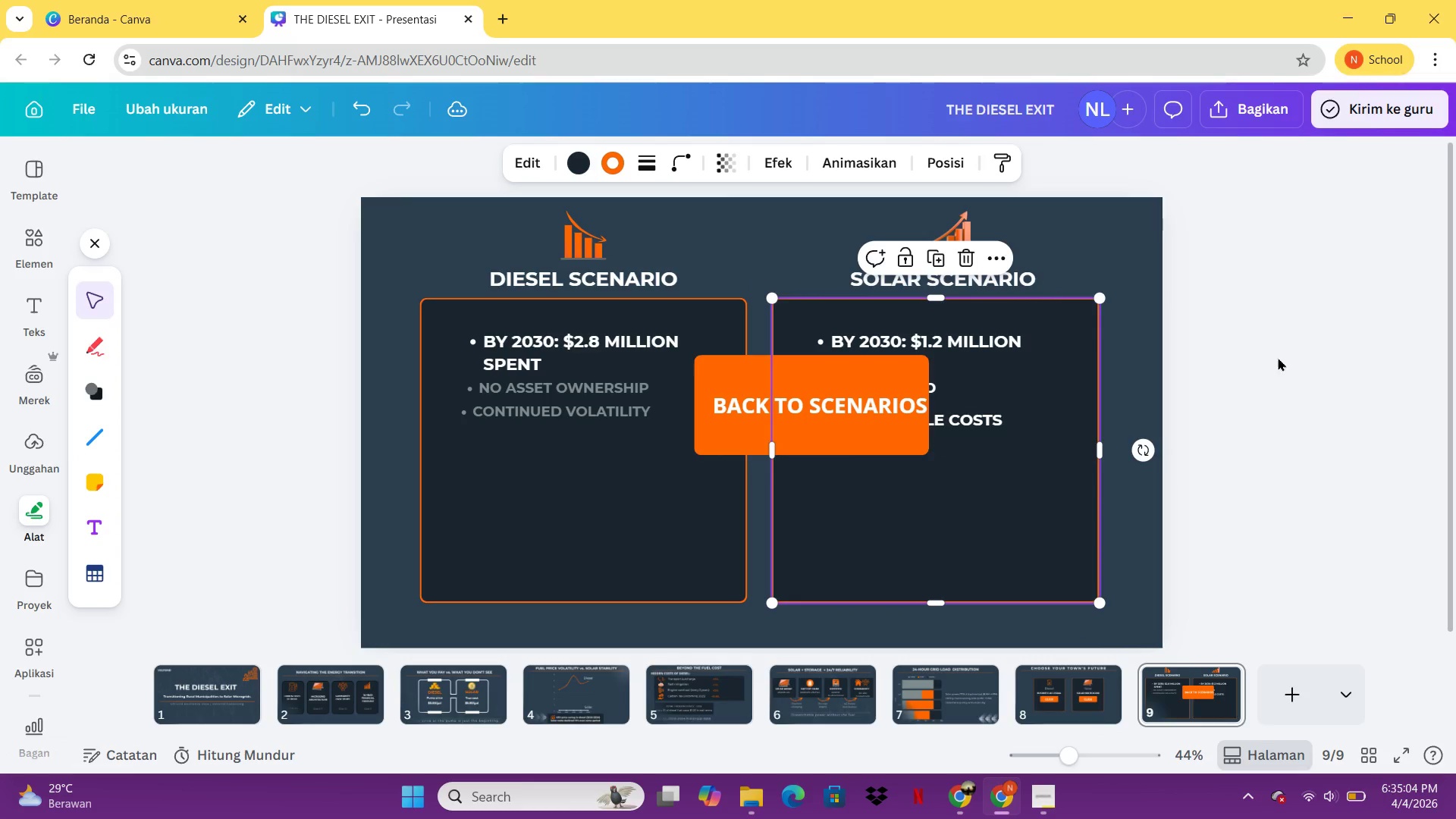 
left_click([1298, 355])
 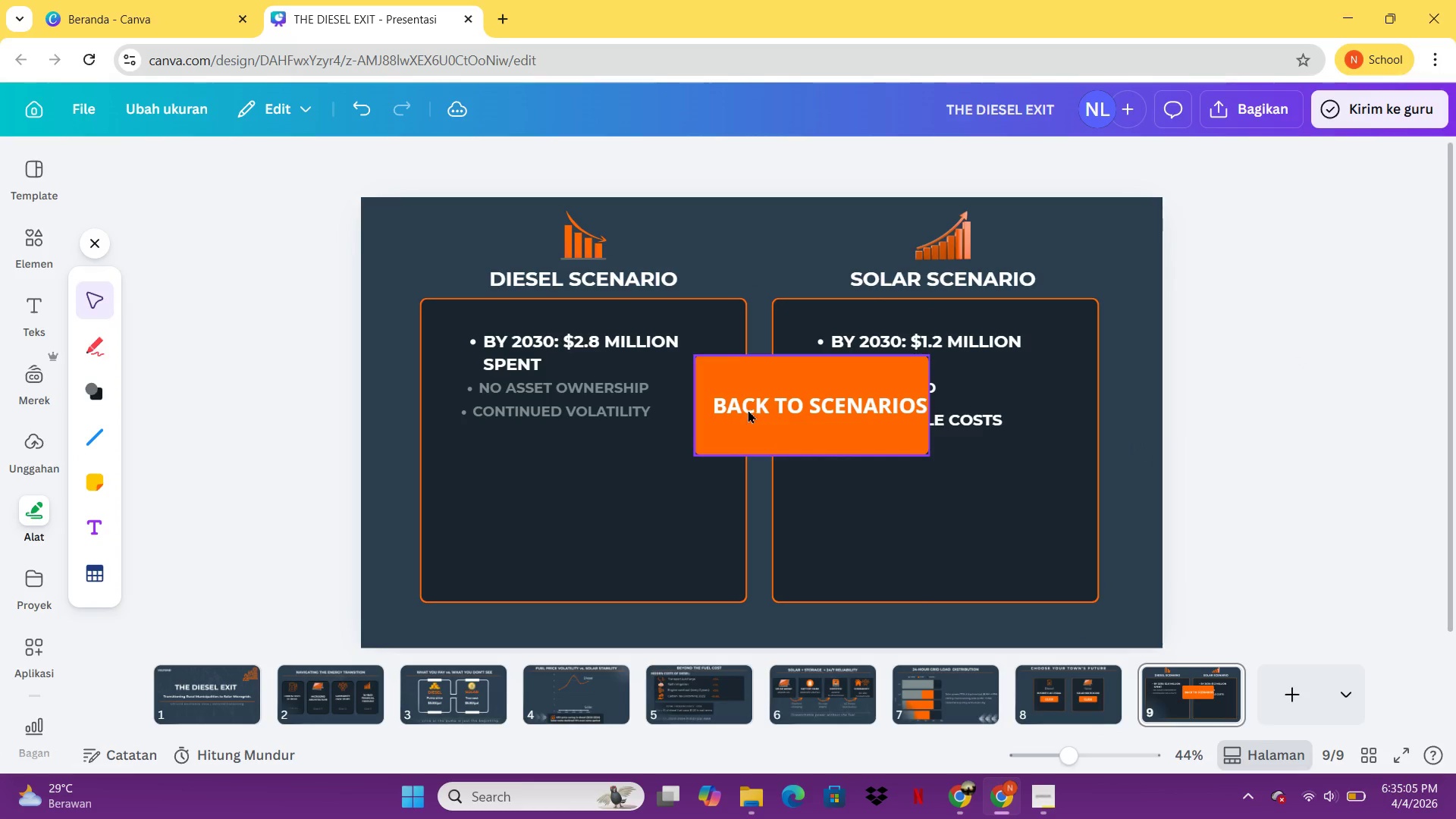 
left_click_drag(start_coordinate=[746, 397], to_coordinate=[739, 595])
 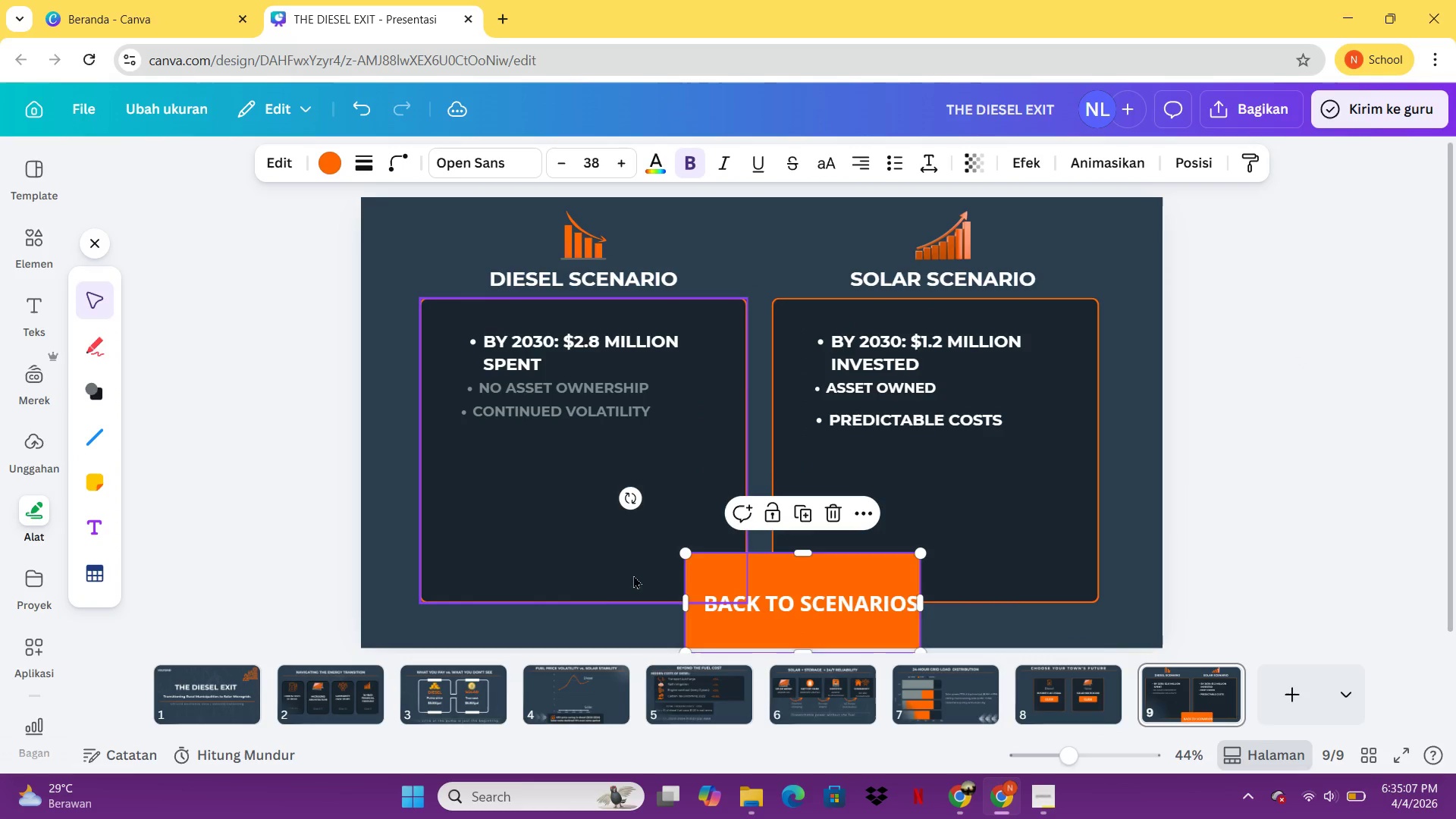 
left_click([596, 574])
 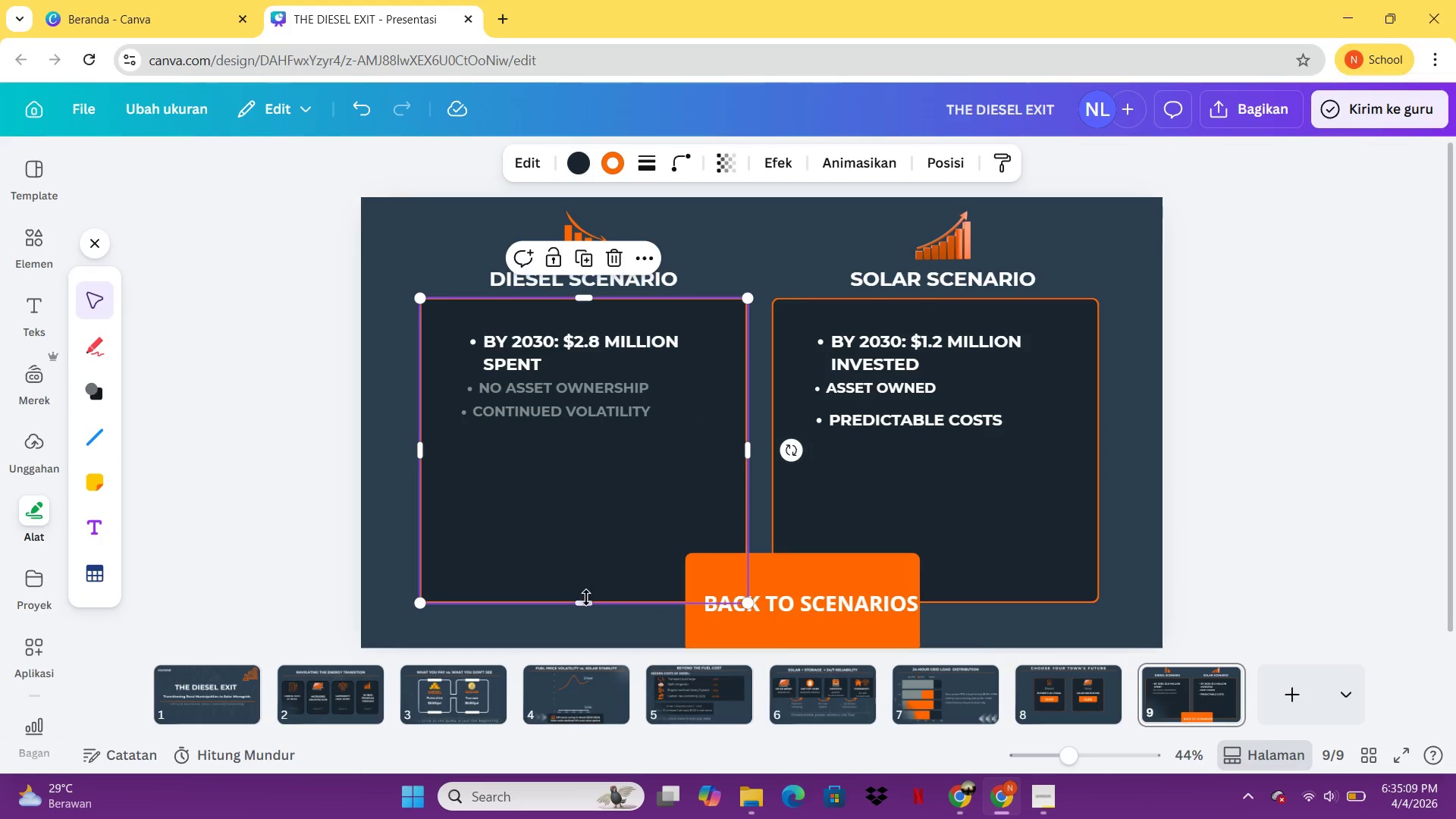 
left_click_drag(start_coordinate=[586, 598], to_coordinate=[578, 491])
 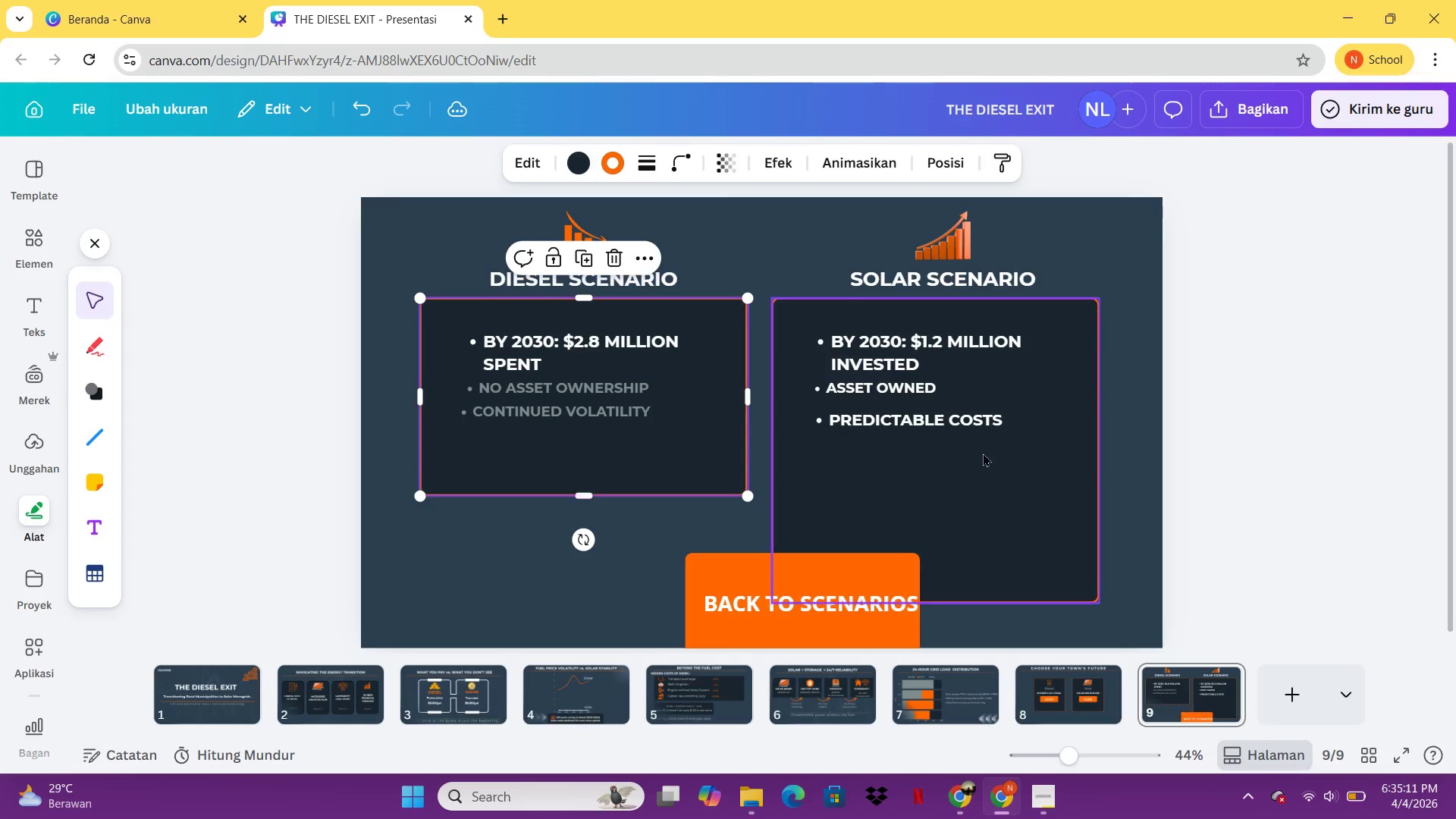 
left_click([990, 472])
 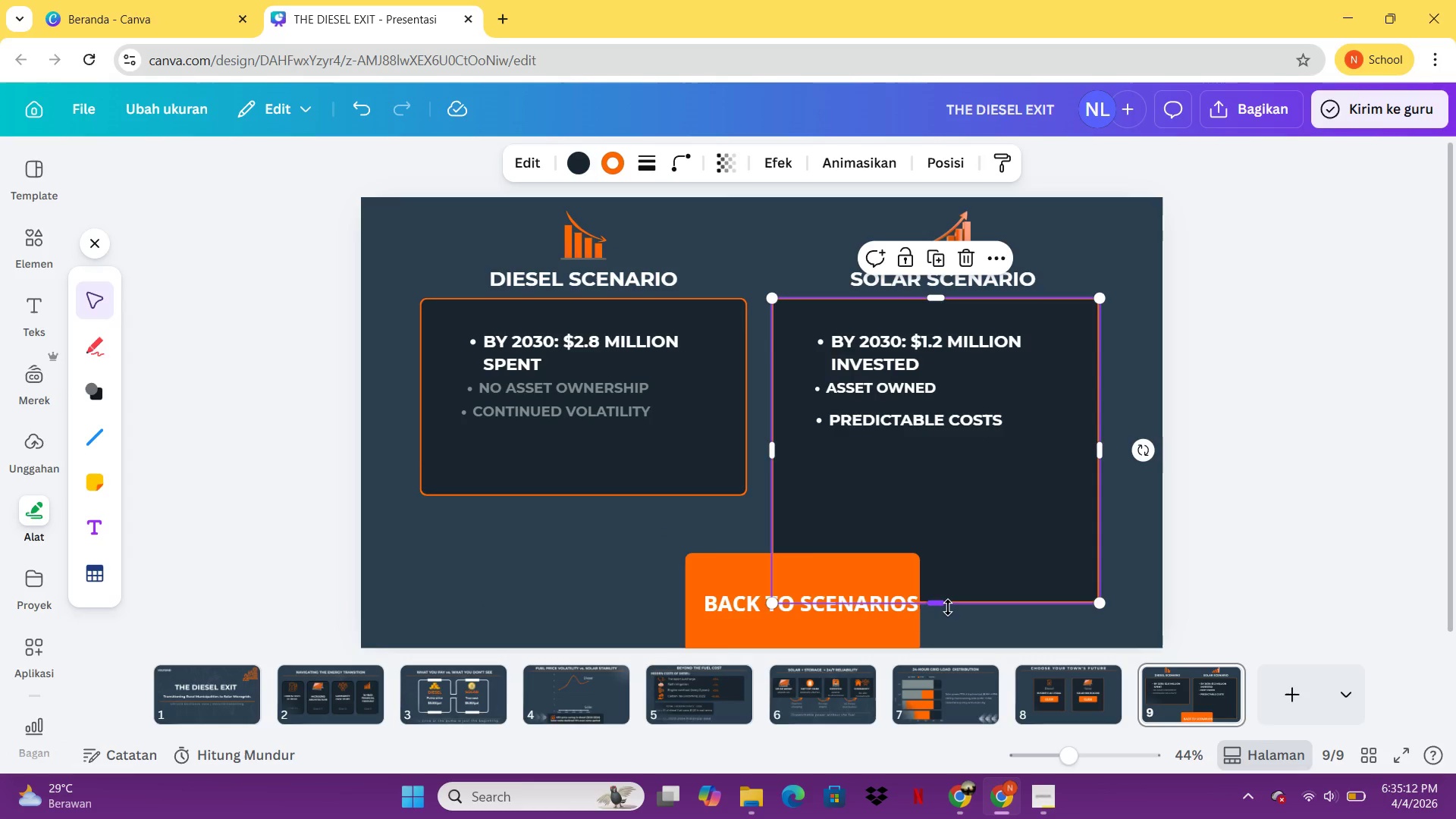 
left_click_drag(start_coordinate=[946, 607], to_coordinate=[944, 497])
 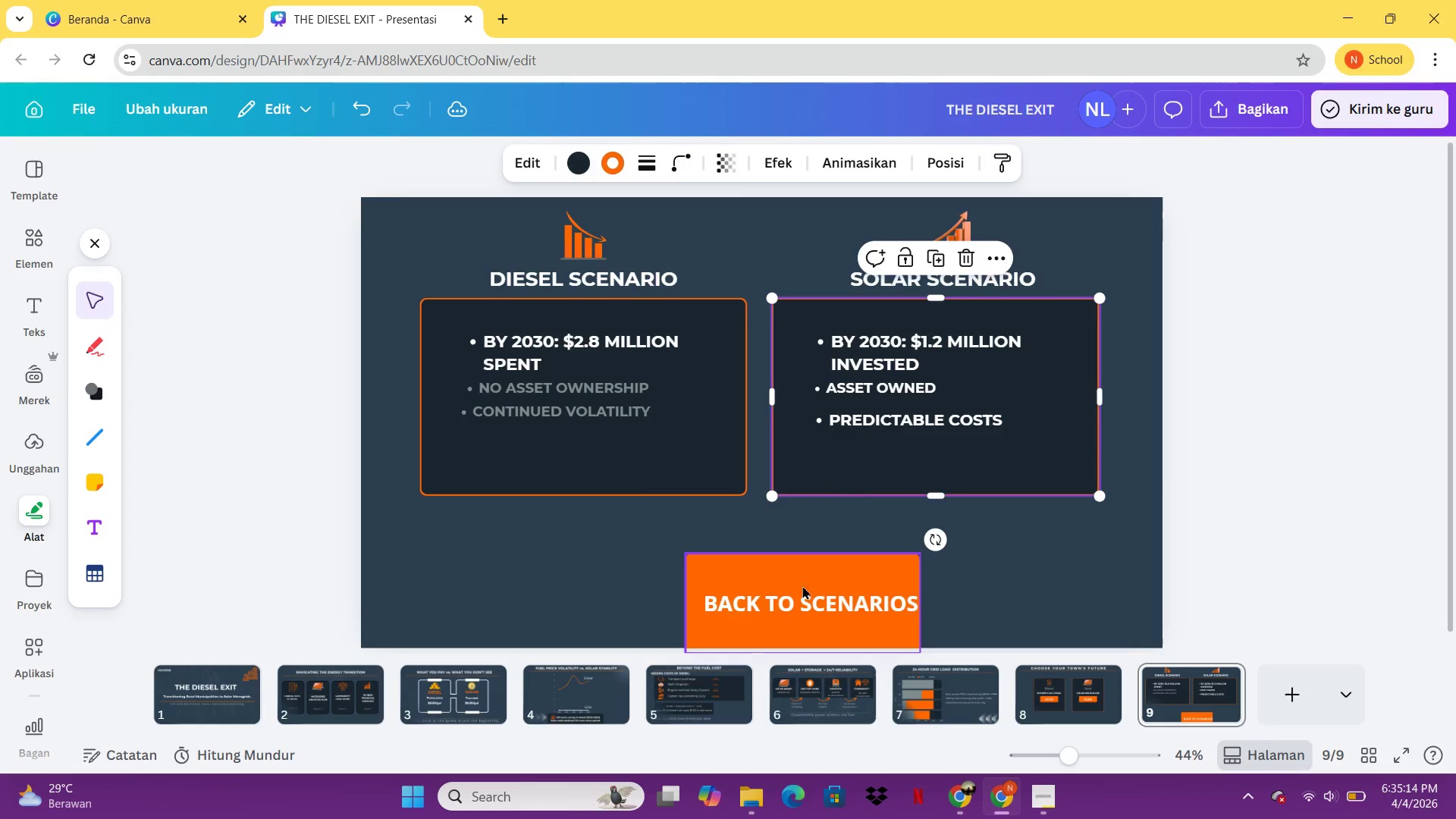 
left_click_drag(start_coordinate=[802, 578], to_coordinate=[761, 538])
 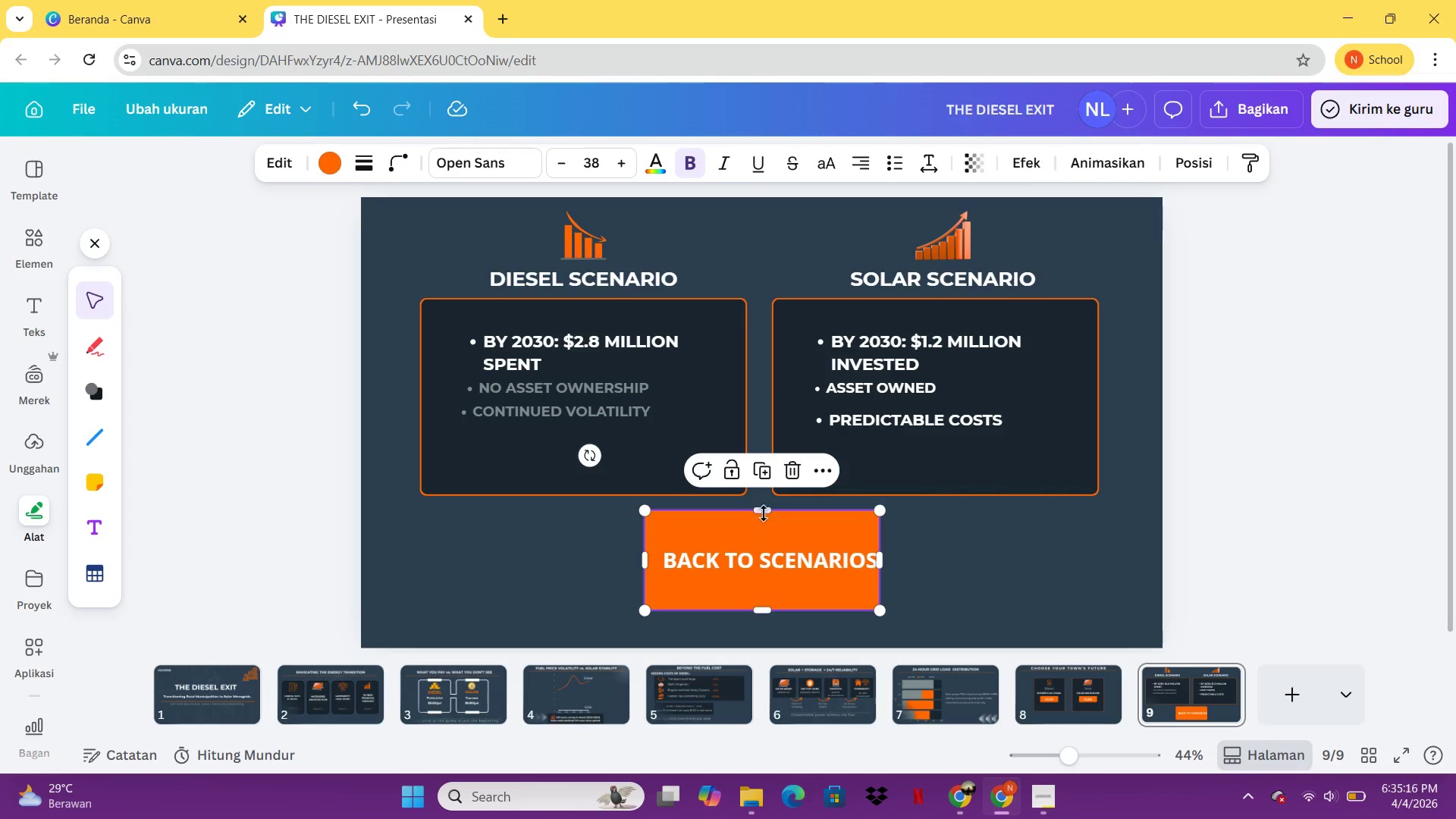 
left_click_drag(start_coordinate=[764, 512], to_coordinate=[769, 545])
 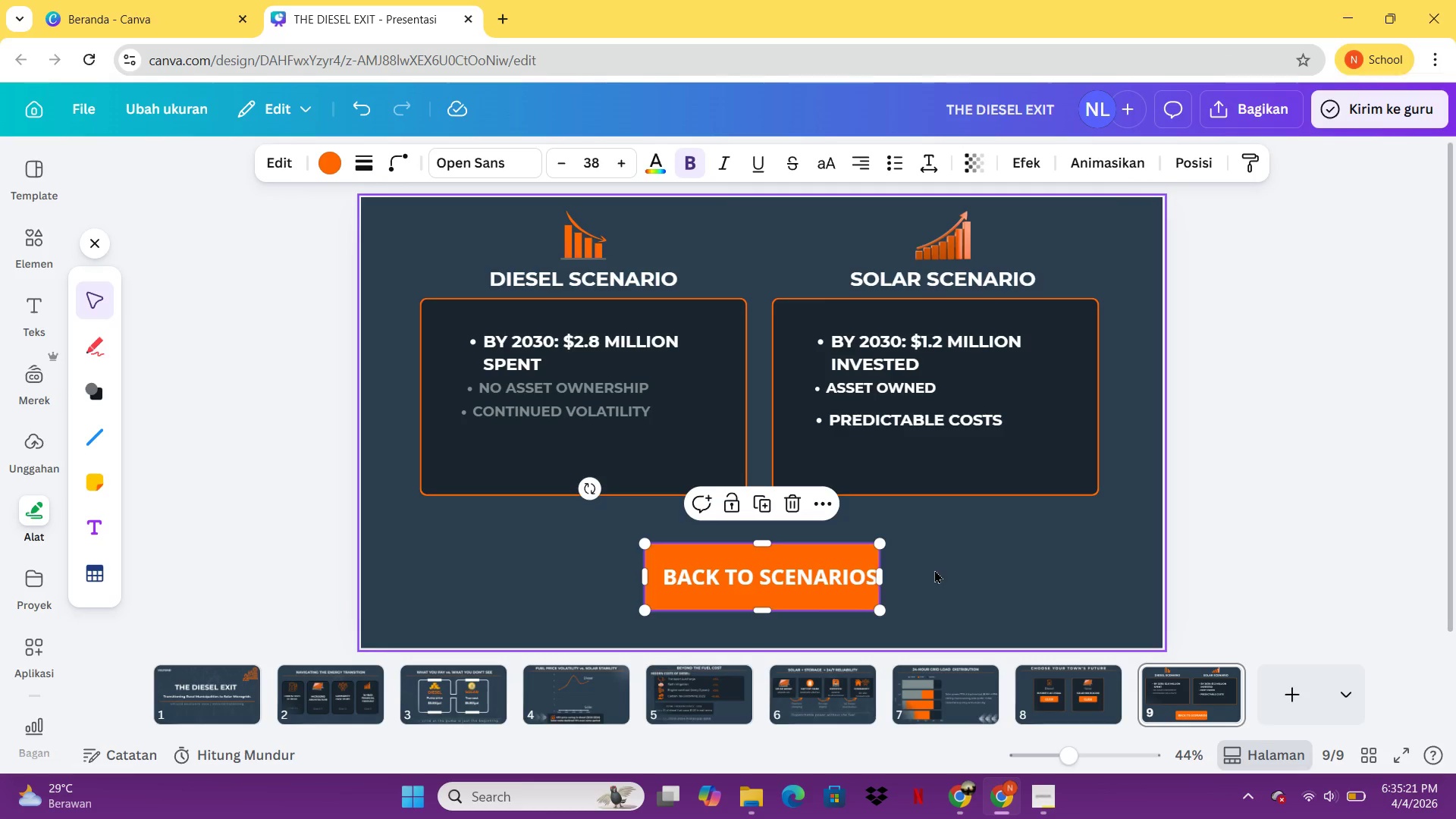 
left_click_drag(start_coordinate=[877, 573], to_coordinate=[883, 574])
 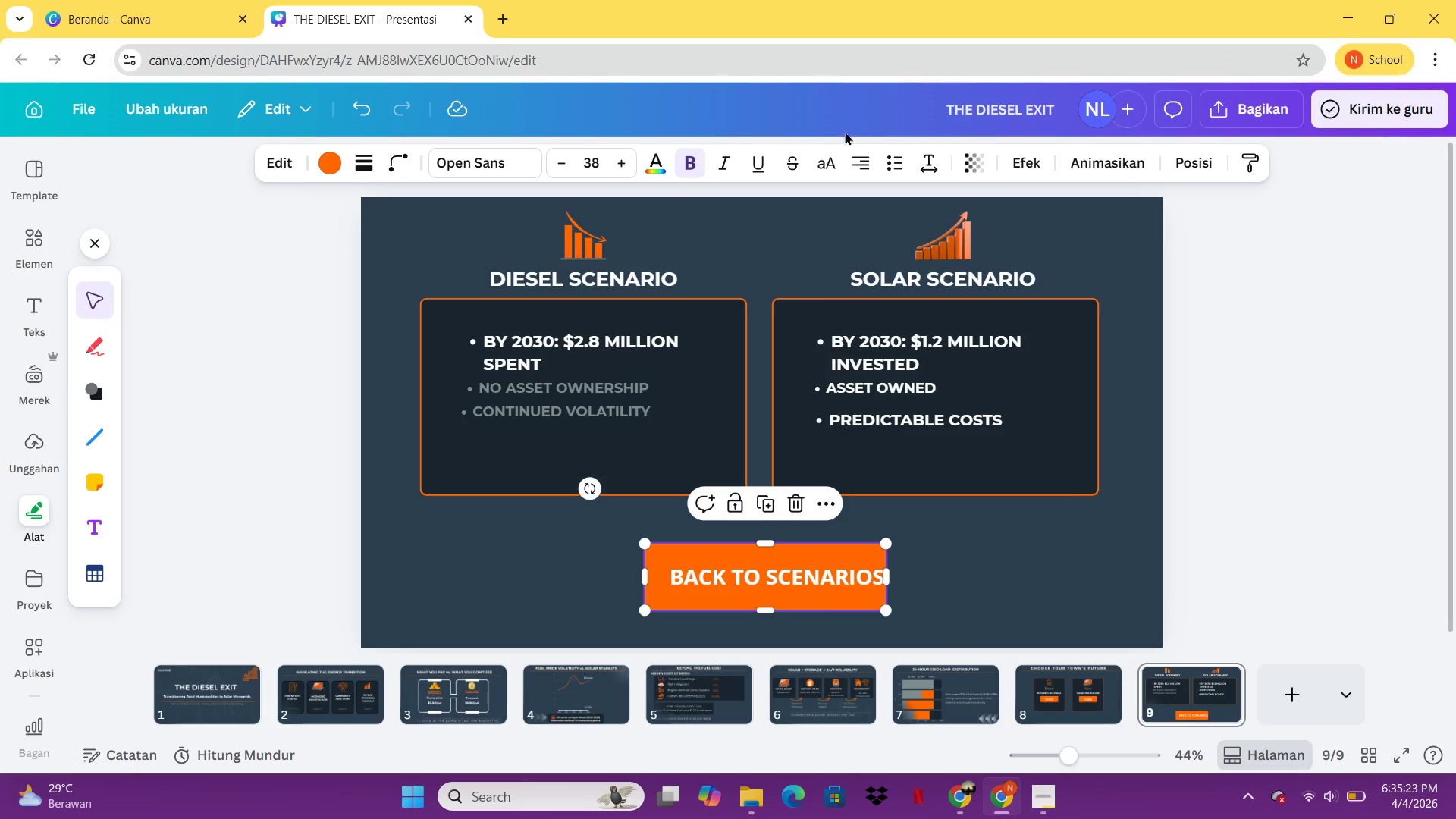 
left_click([855, 160])
 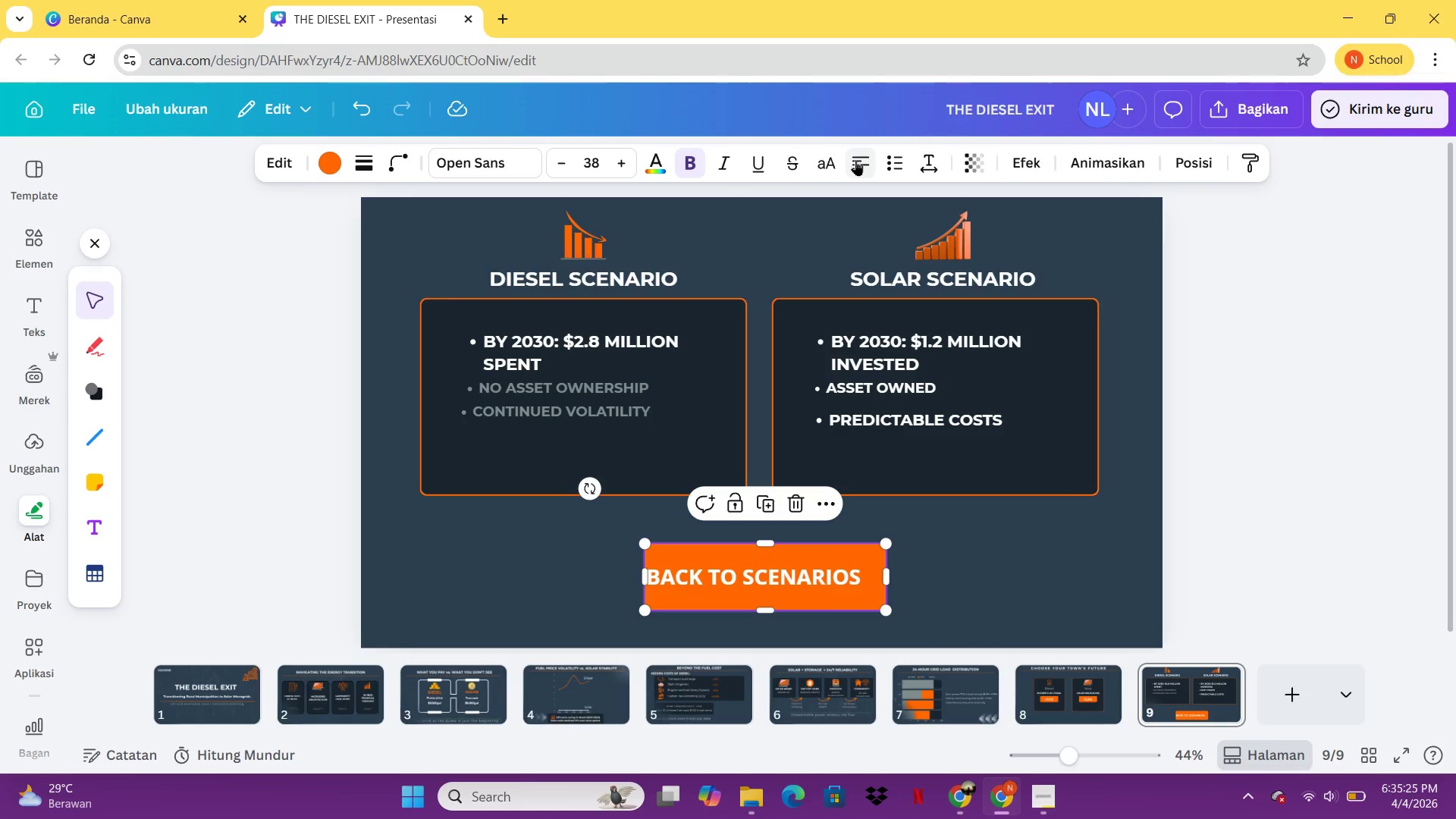 
double_click([855, 160])
 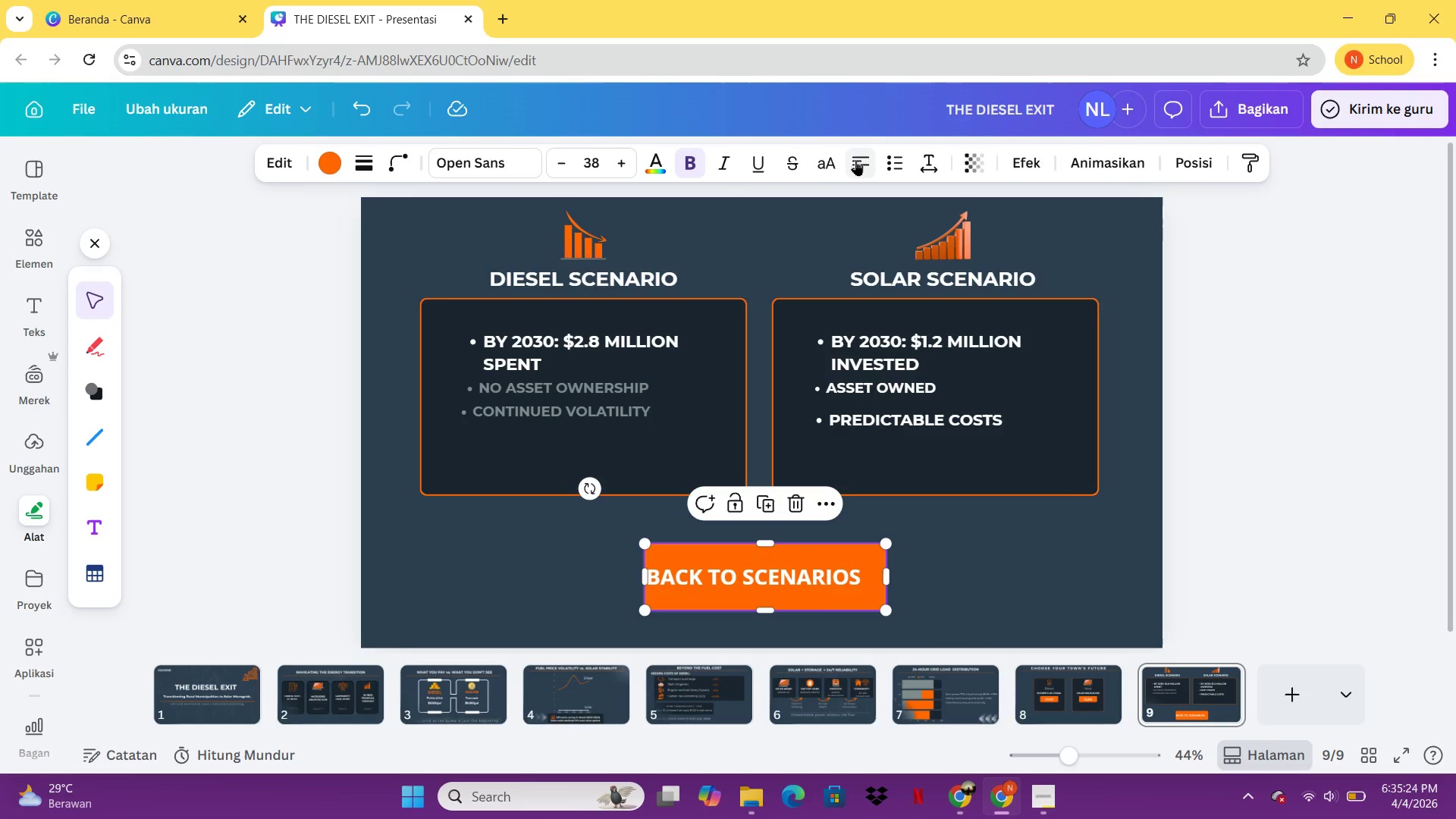 
double_click([855, 160])
 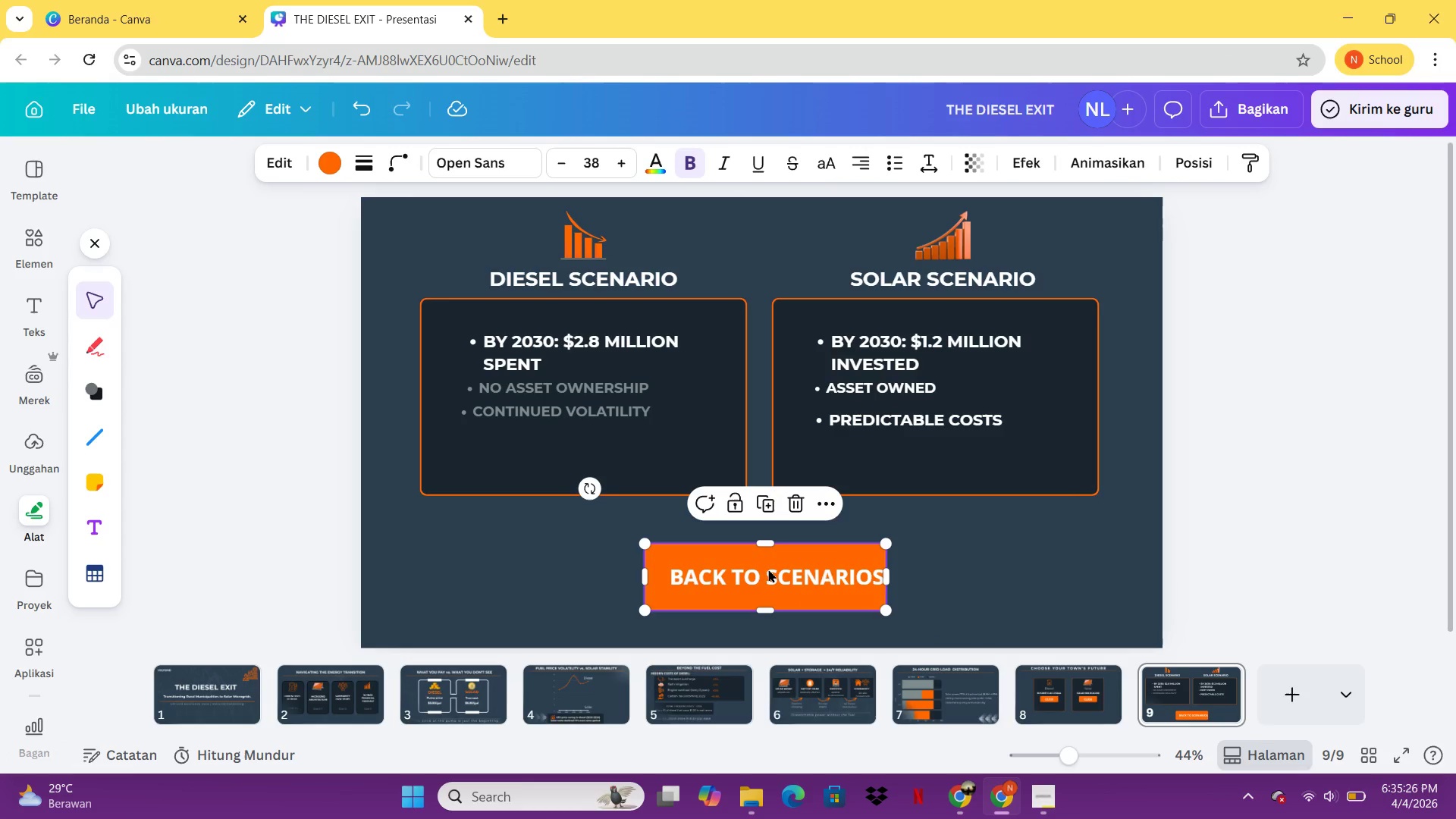 
double_click([865, 573])
 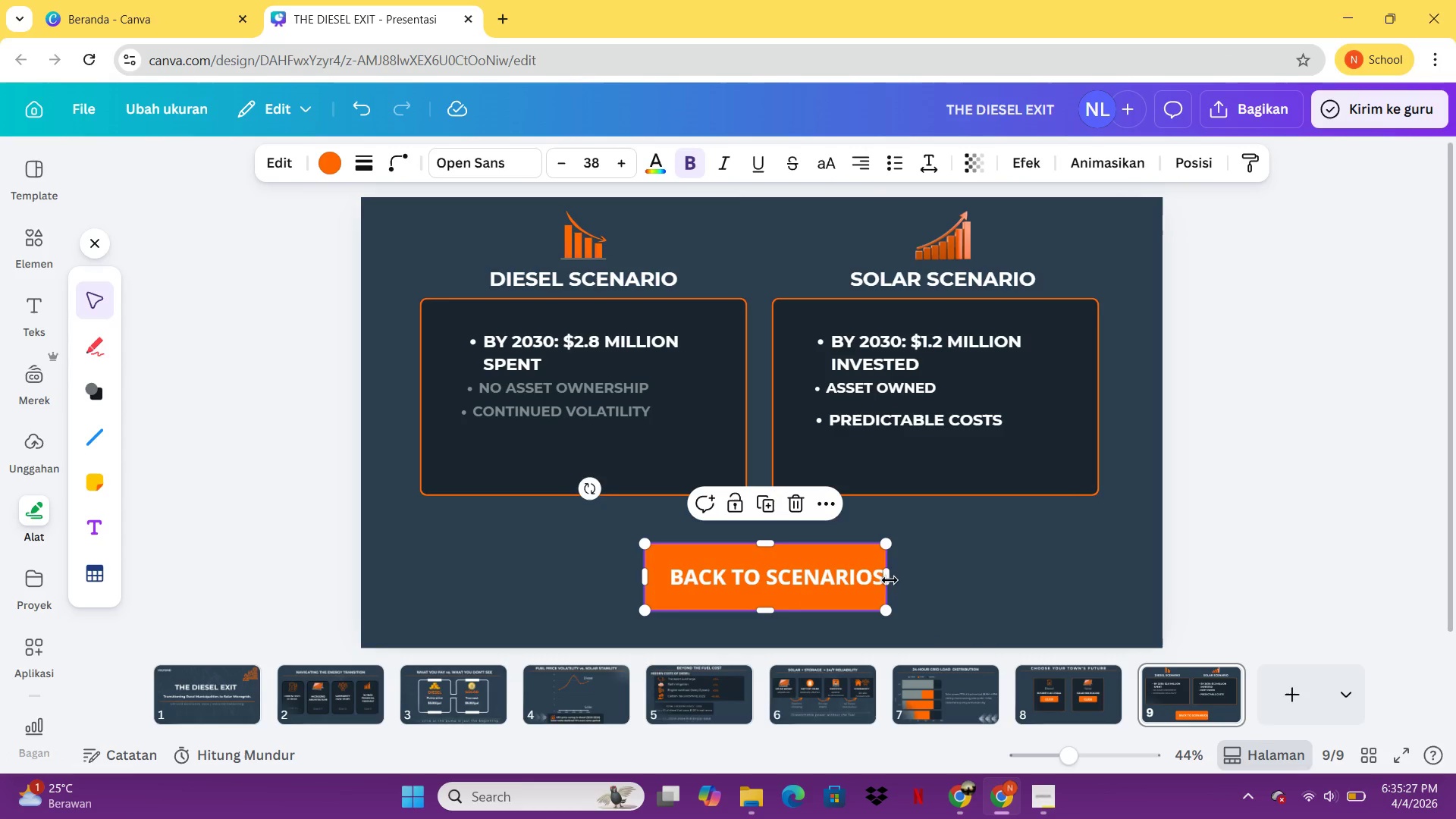 
left_click([865, 573])
 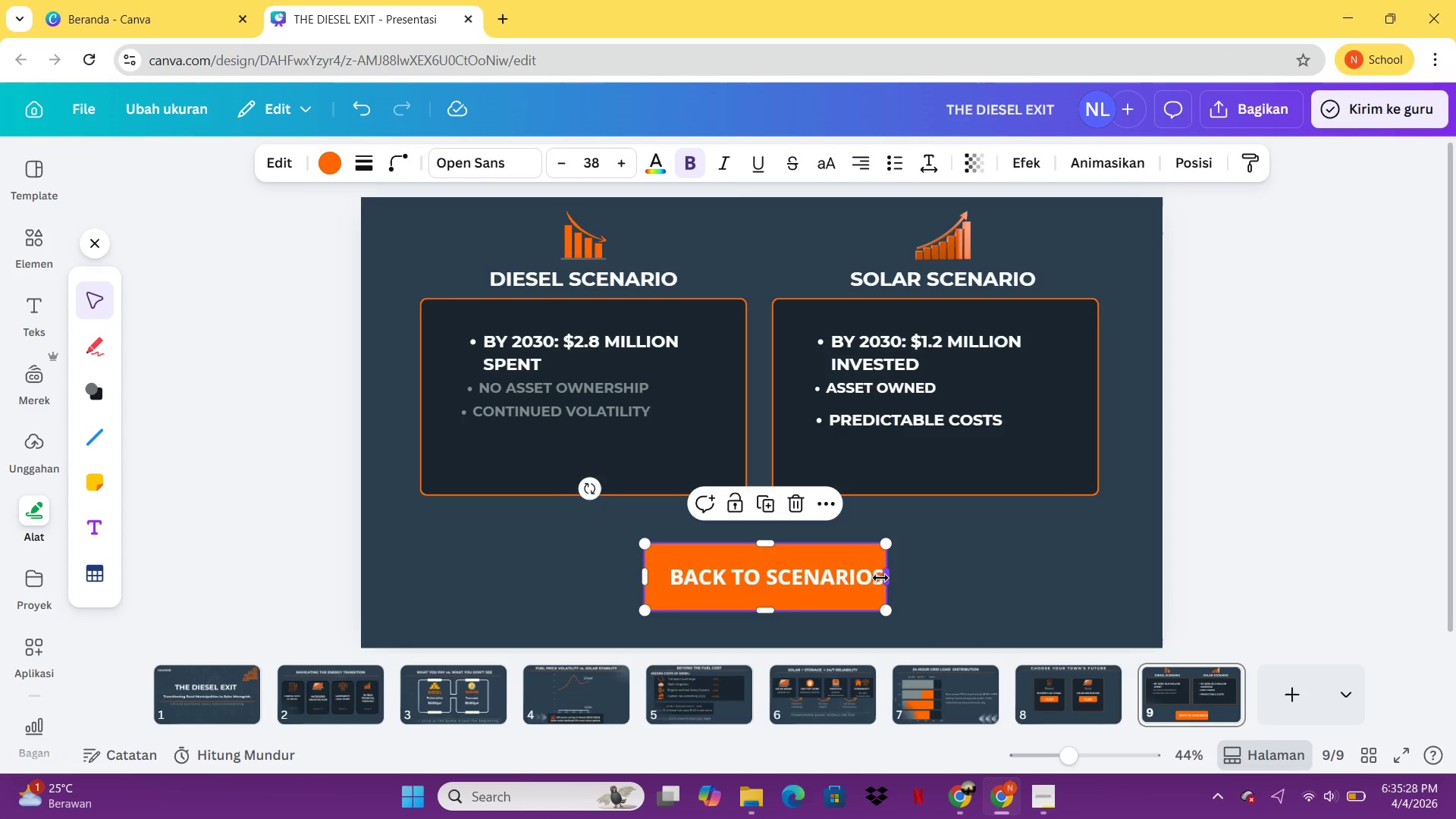 
double_click([868, 579])
 